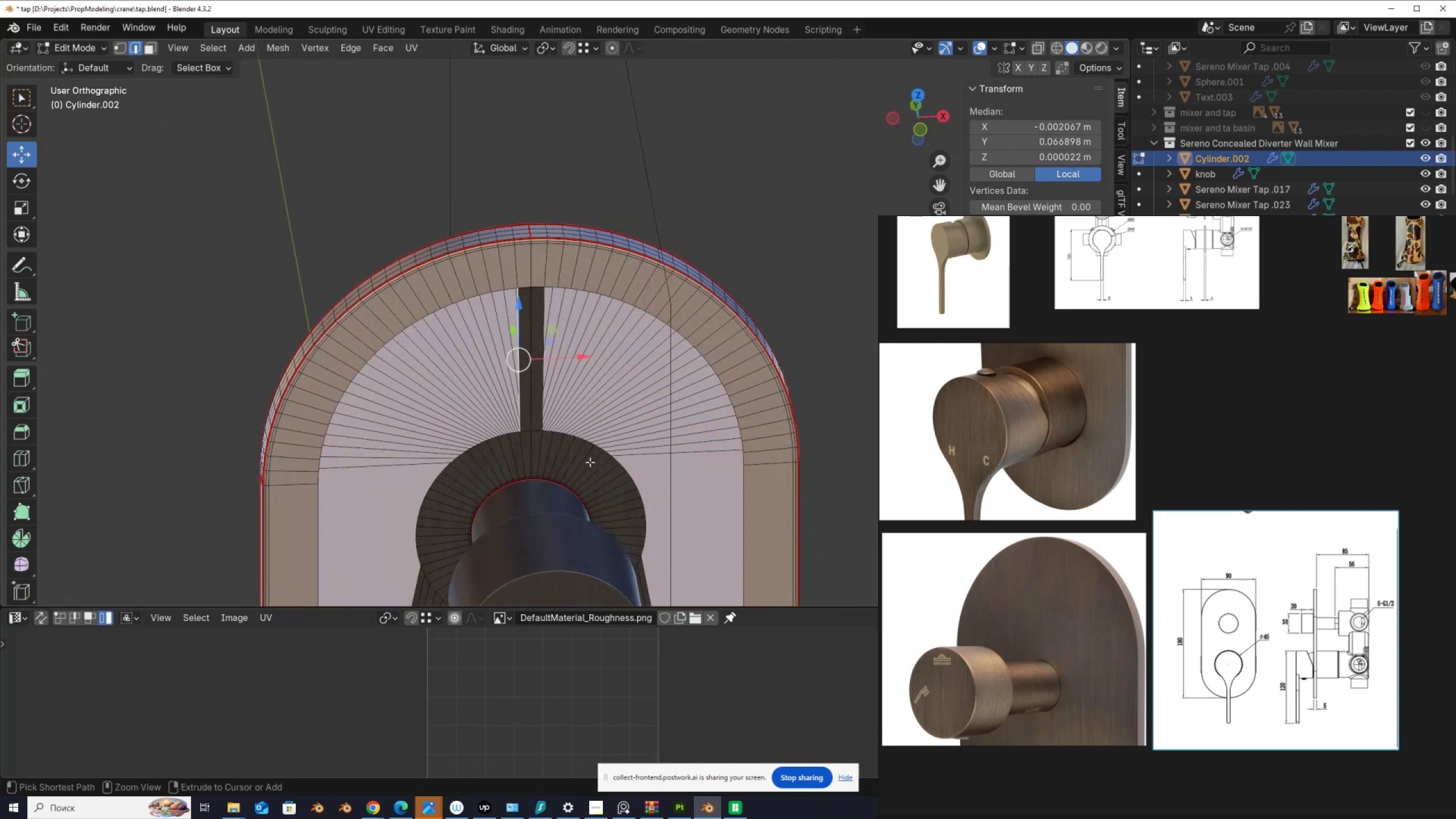 
key(Control+Z)
 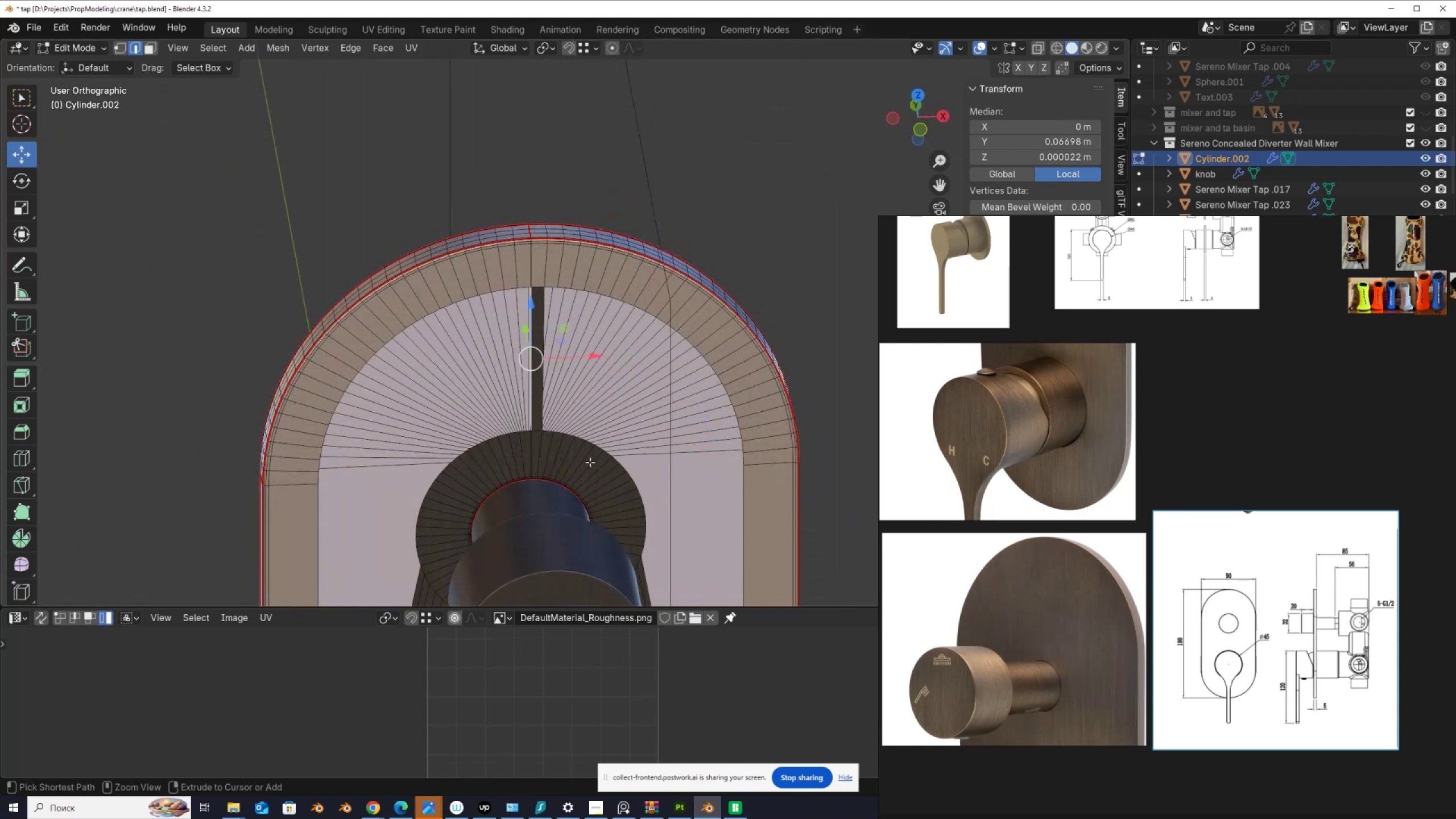 
key(Control+Z)
 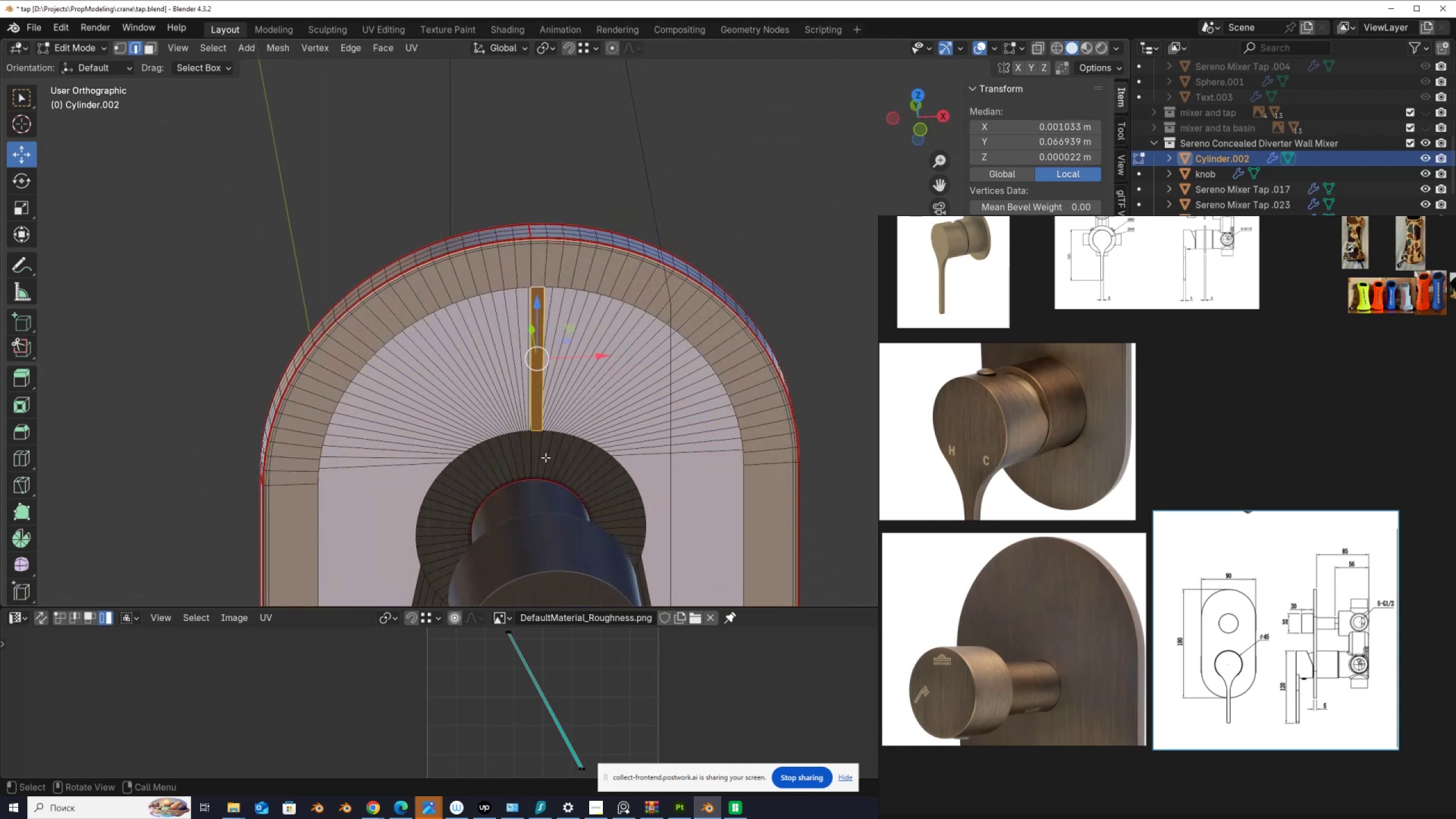 
left_click([543, 456])
 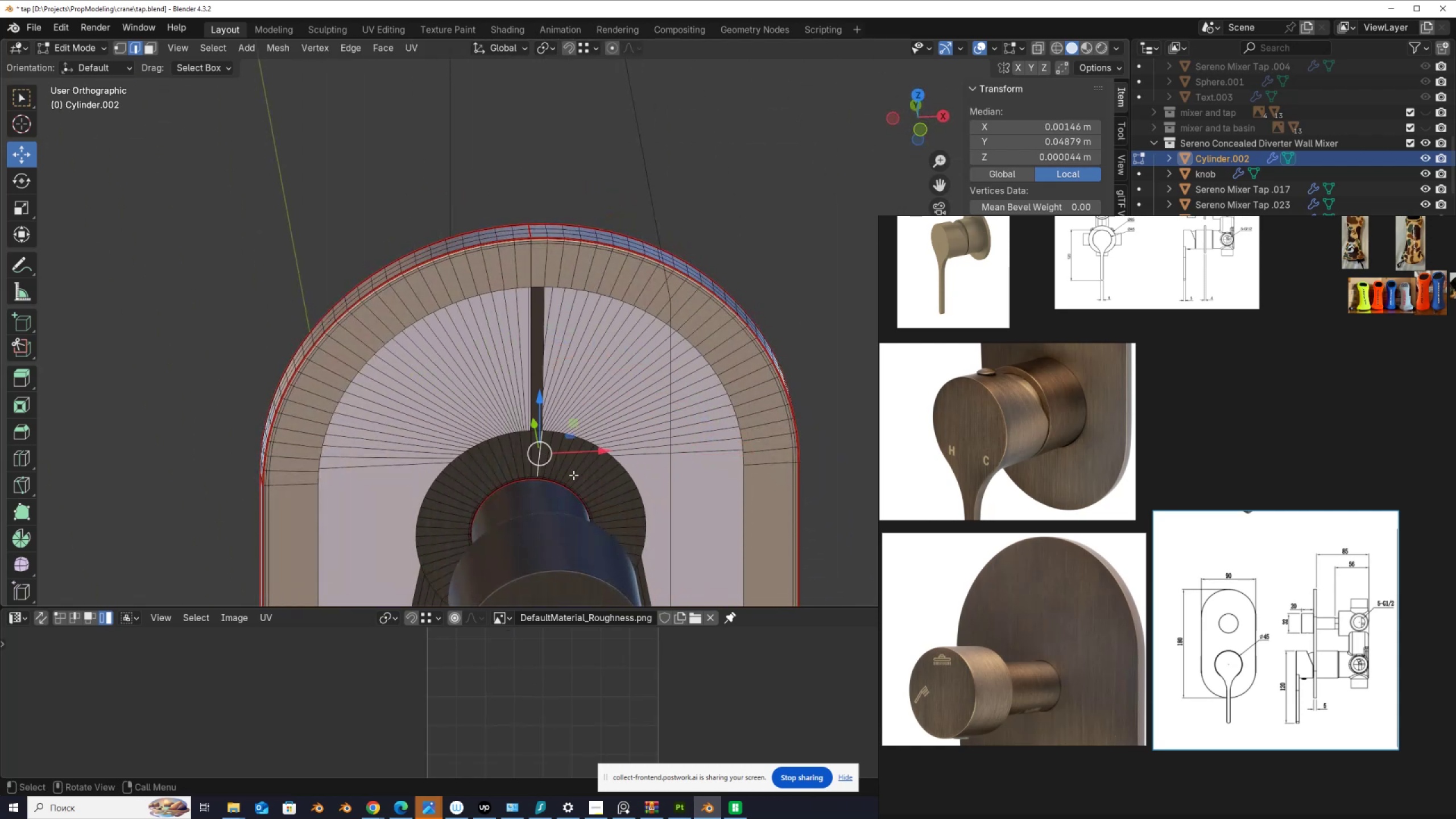 
hold_key(key=ShiftLeft, duration=0.61)
 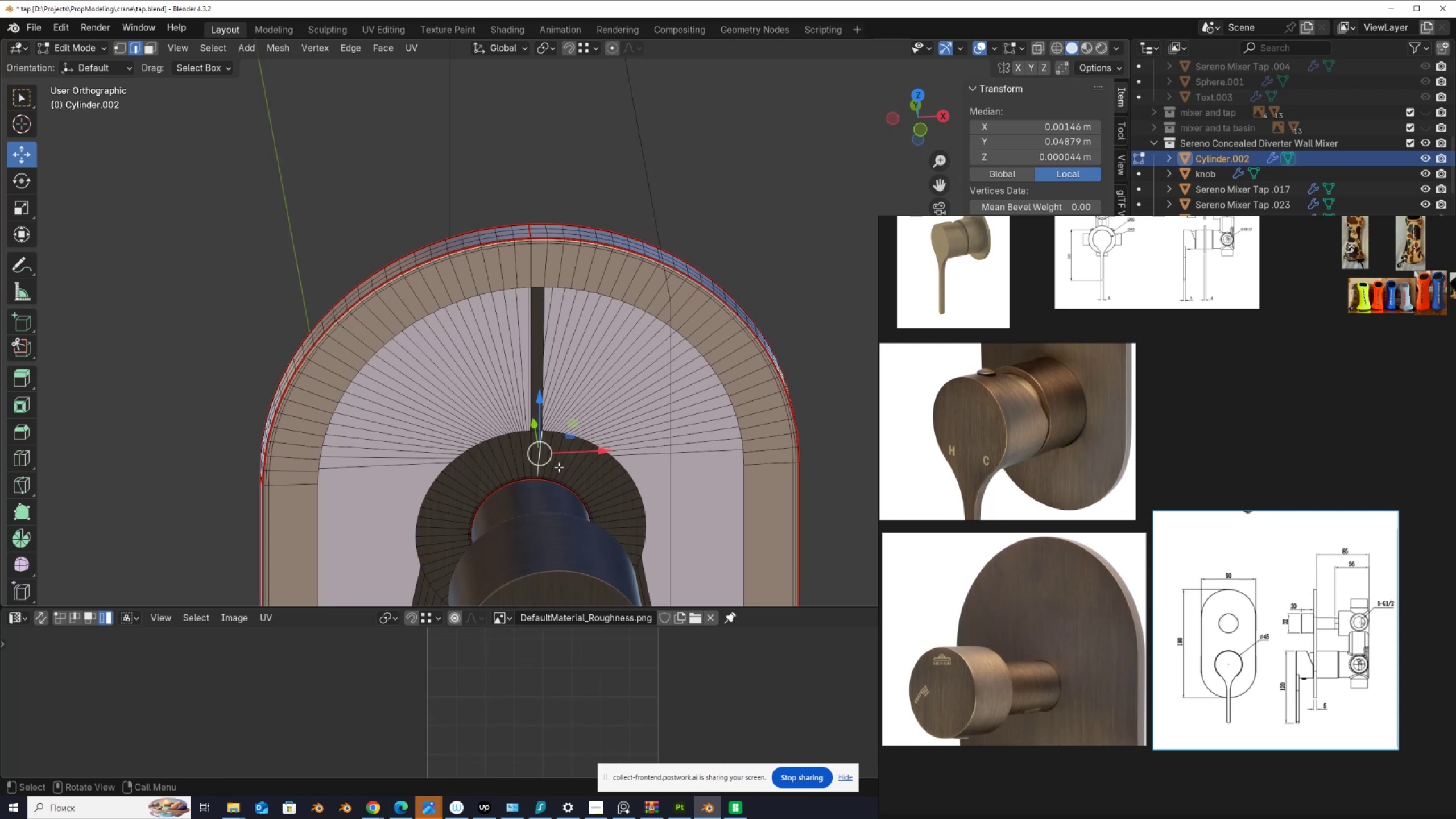 
hold_key(key=ShiftLeft, duration=0.54)
 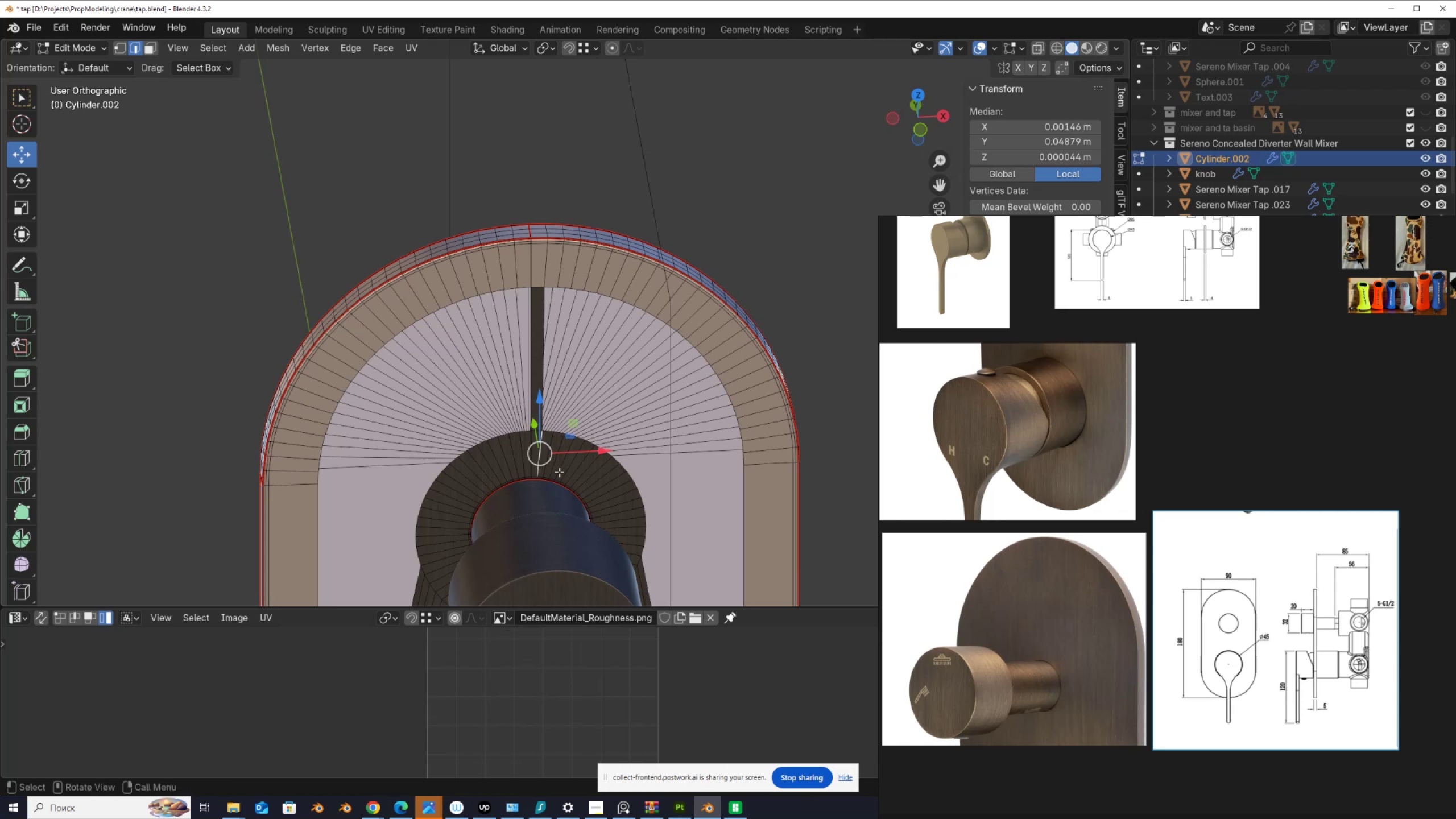 
hold_key(key=ShiftLeft, duration=0.55)
left_click([556, 462])
 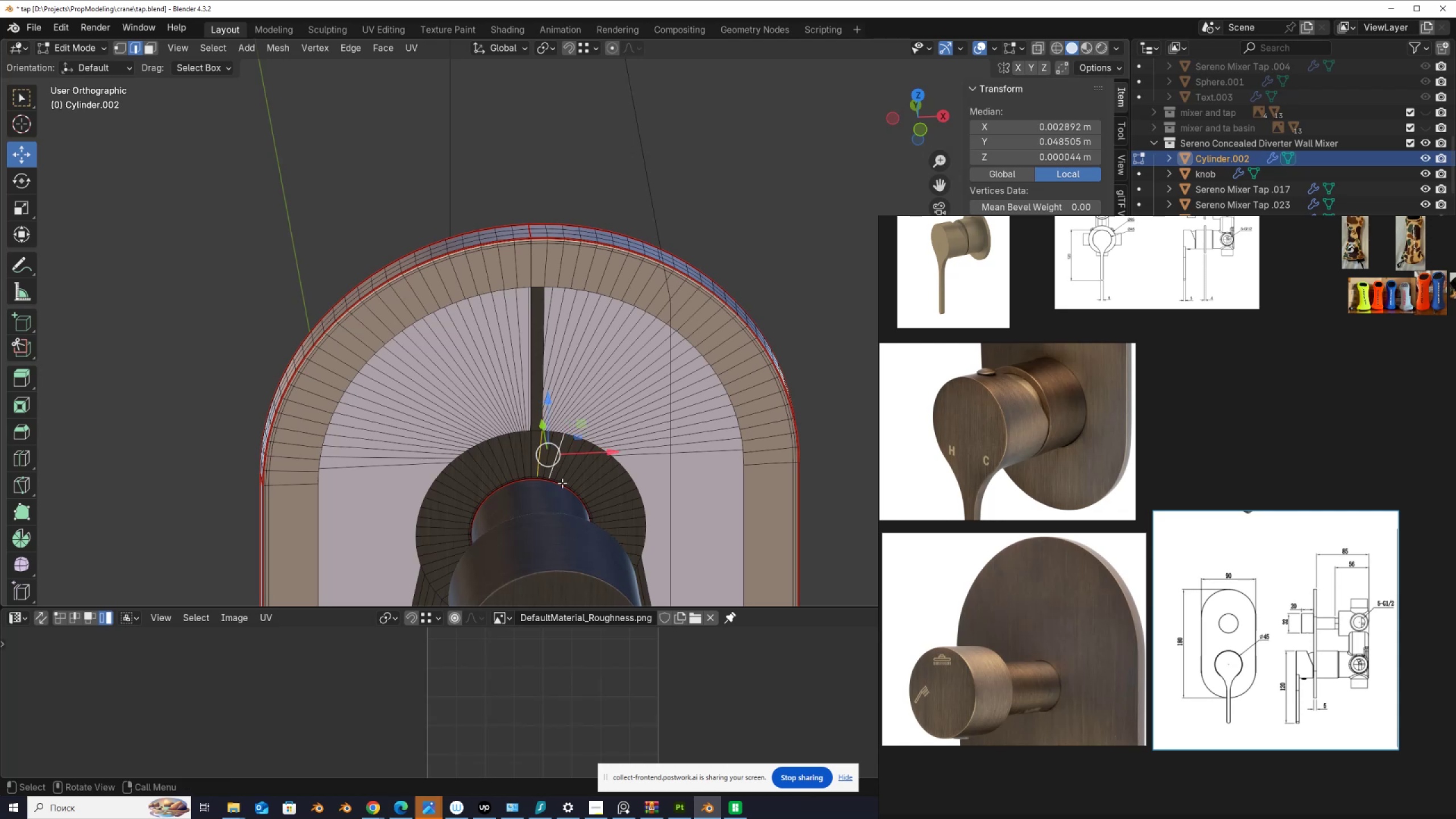 
hold_key(key=ShiftLeft, duration=0.38)
scroll: coordinate [552, 417], scroll_direction: up, amount: 2.0
 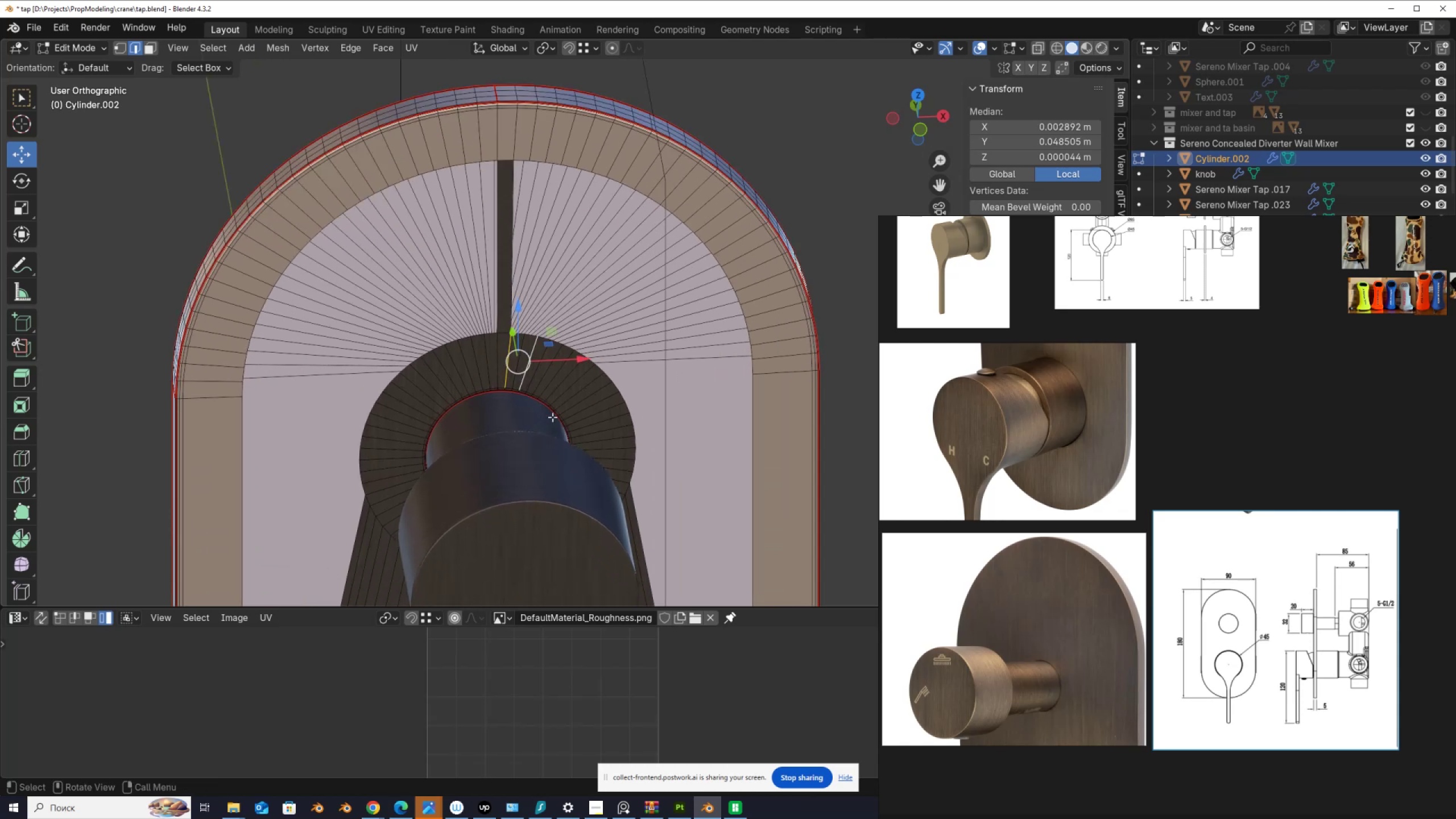 
hold_key(key=NumpadAdd, duration=1.52)
 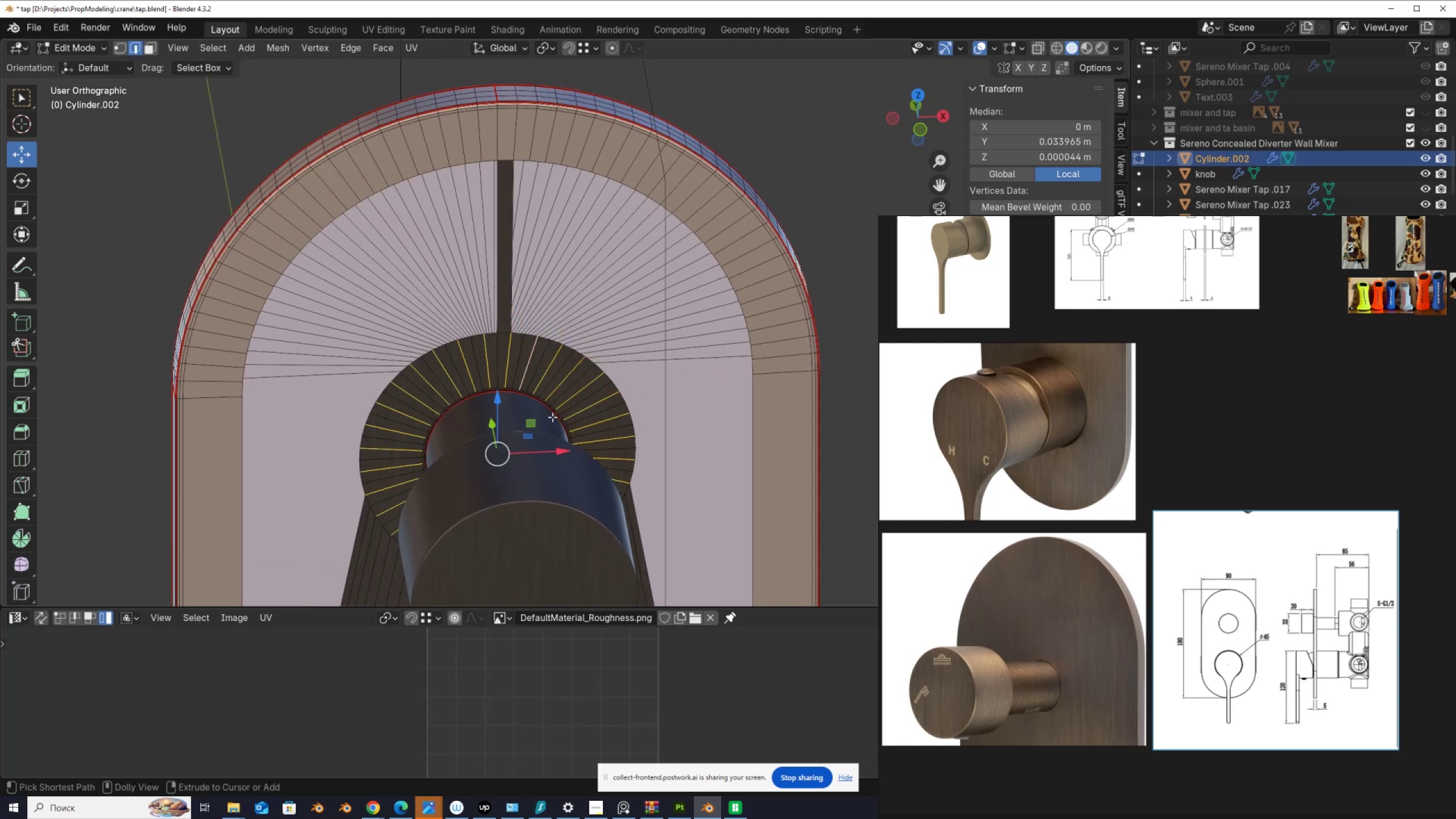 
key(Control+Shift+NumpadAdd)
 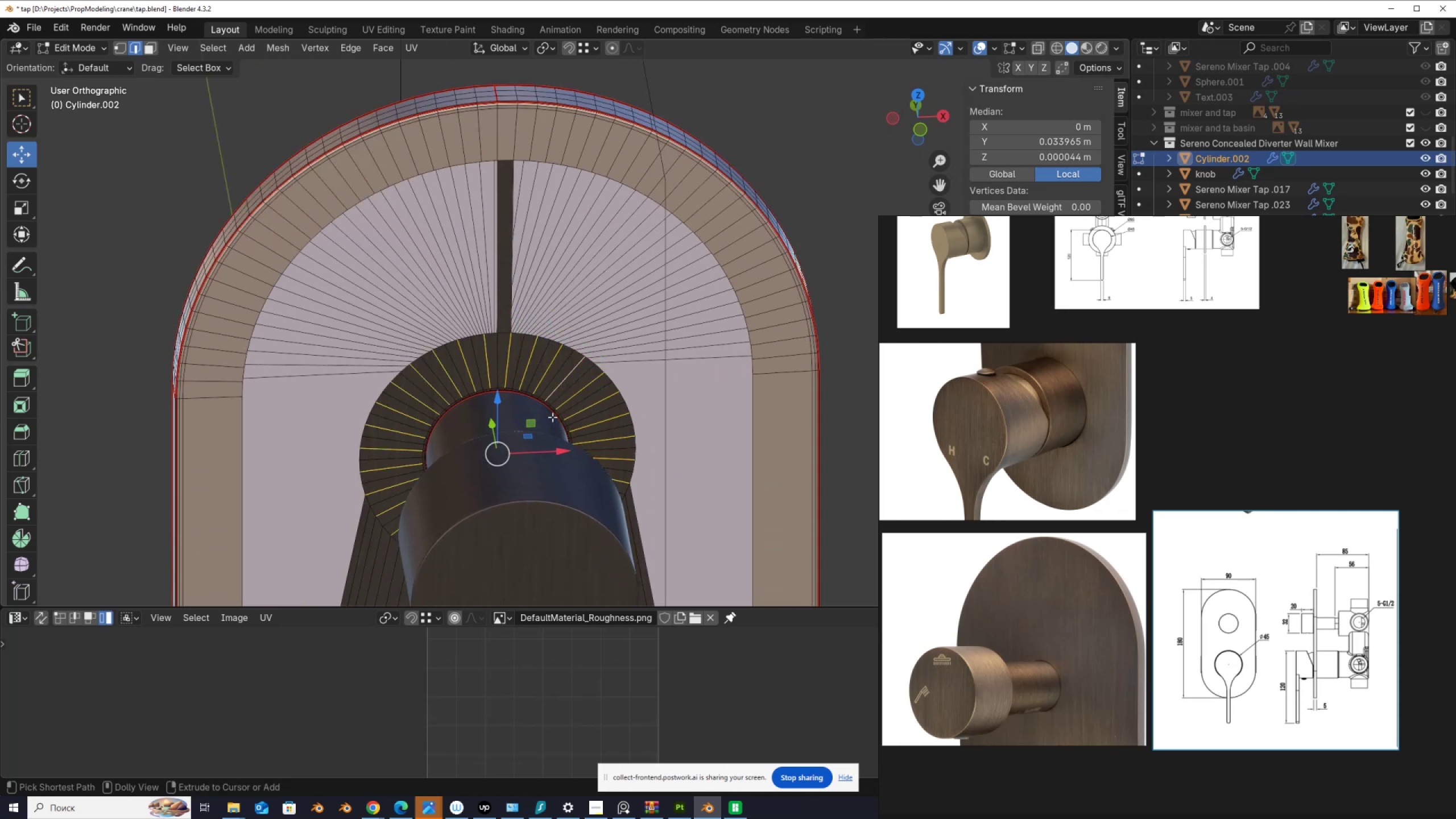 
key(Control+Shift+NumpadAdd)
 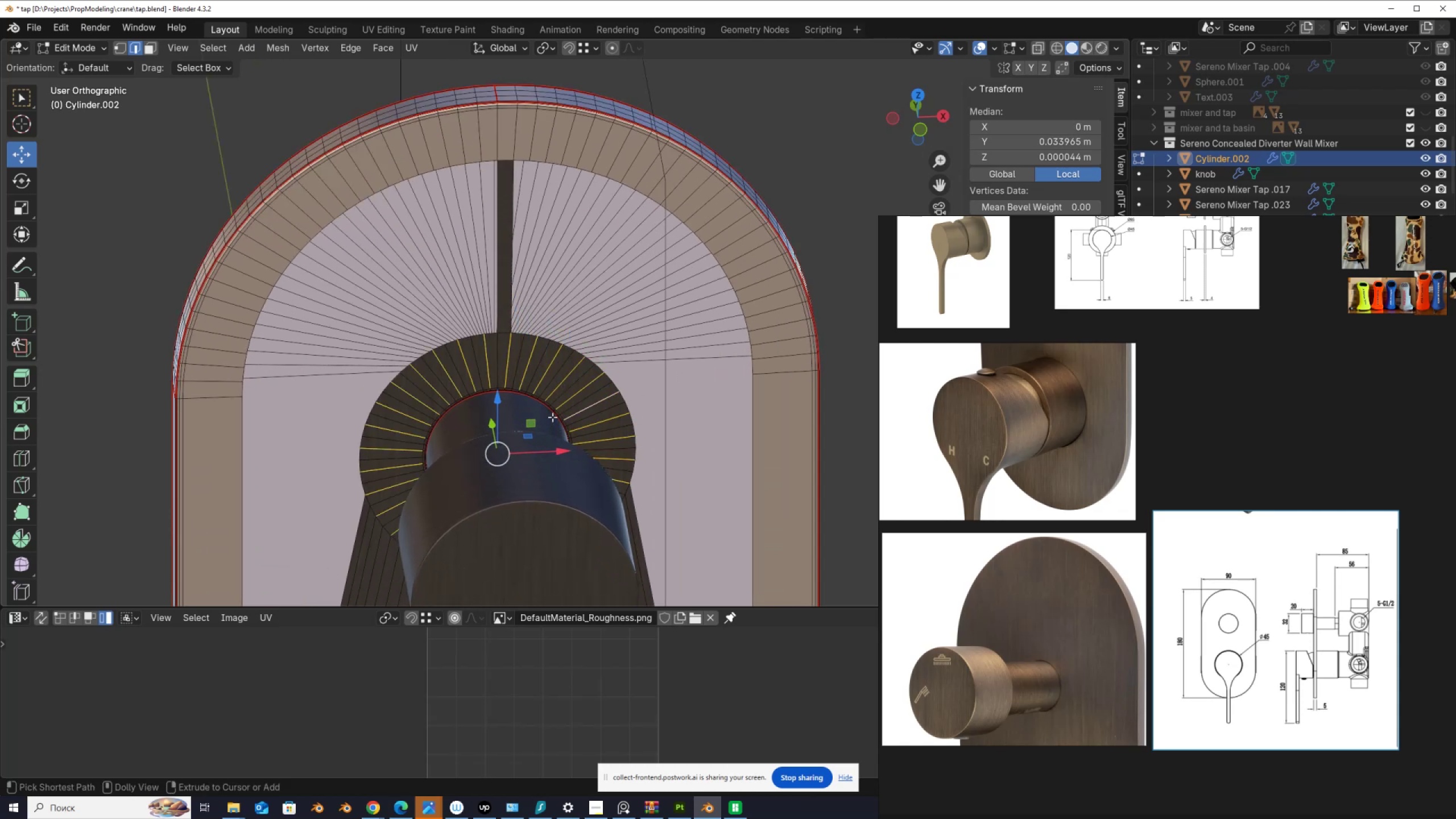 
key(Control+Shift+NumpadAdd)
 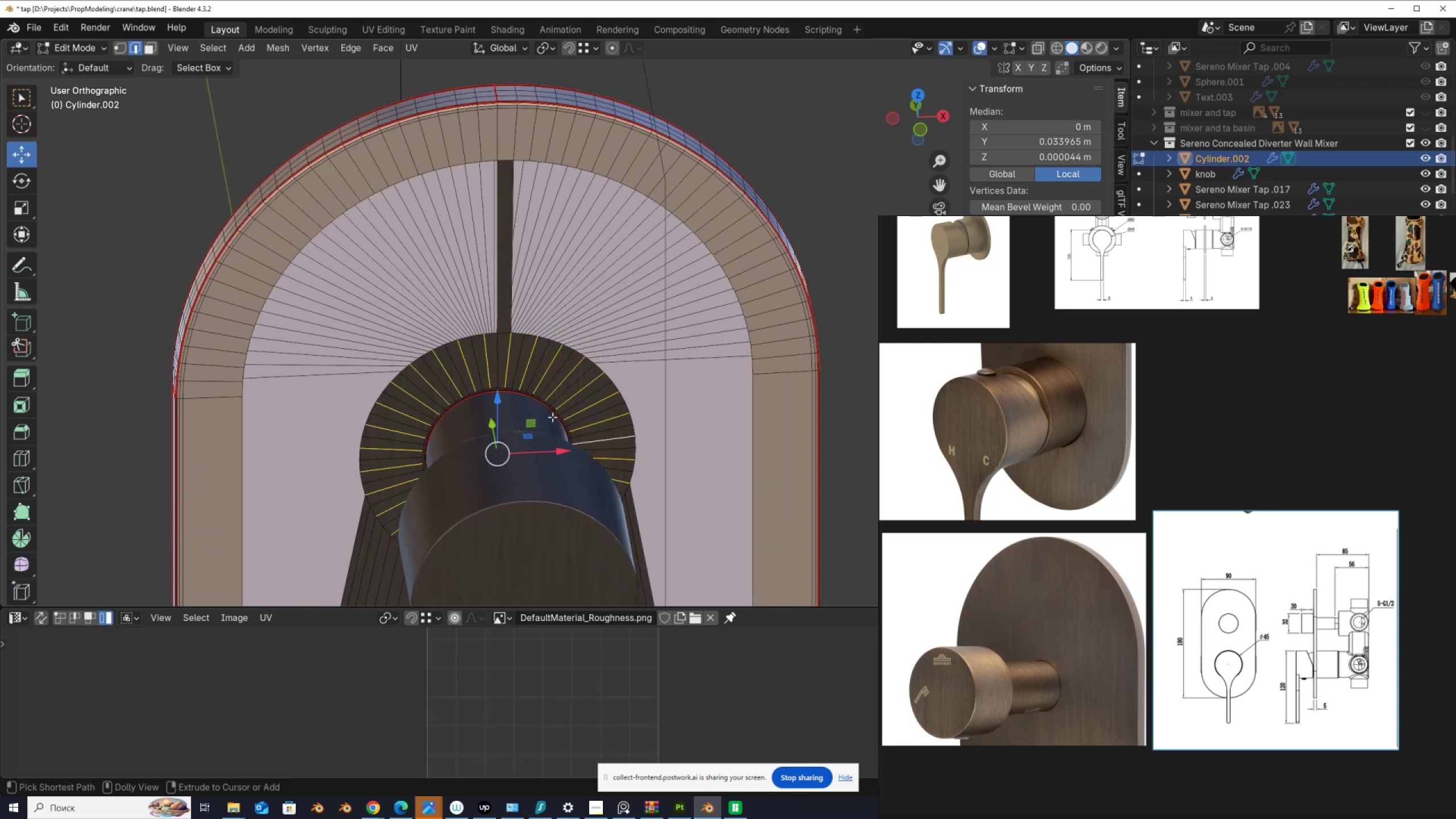 
key(Control+Shift+NumpadAdd)
 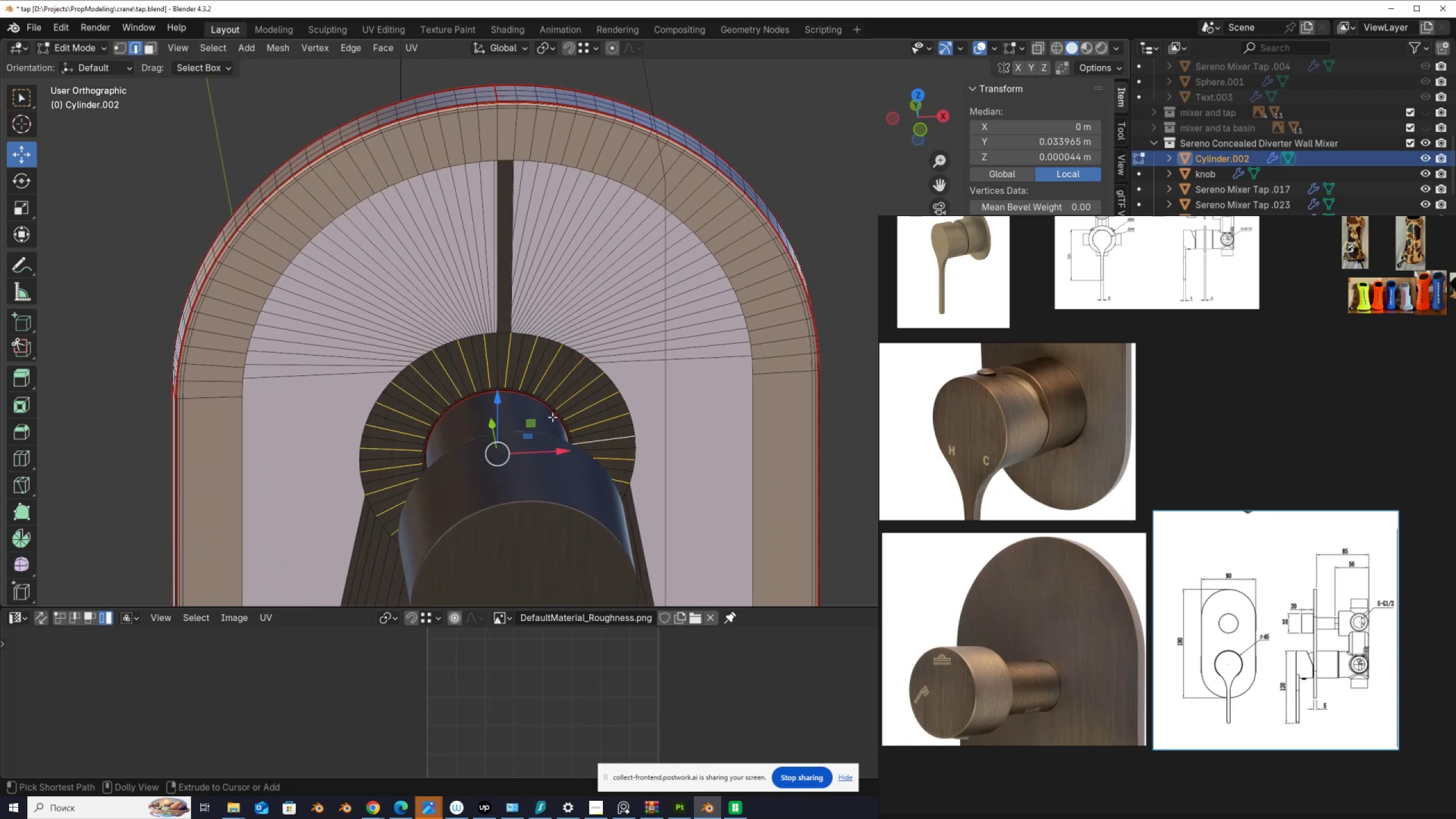 
key(Control+Shift+NumpadAdd)
 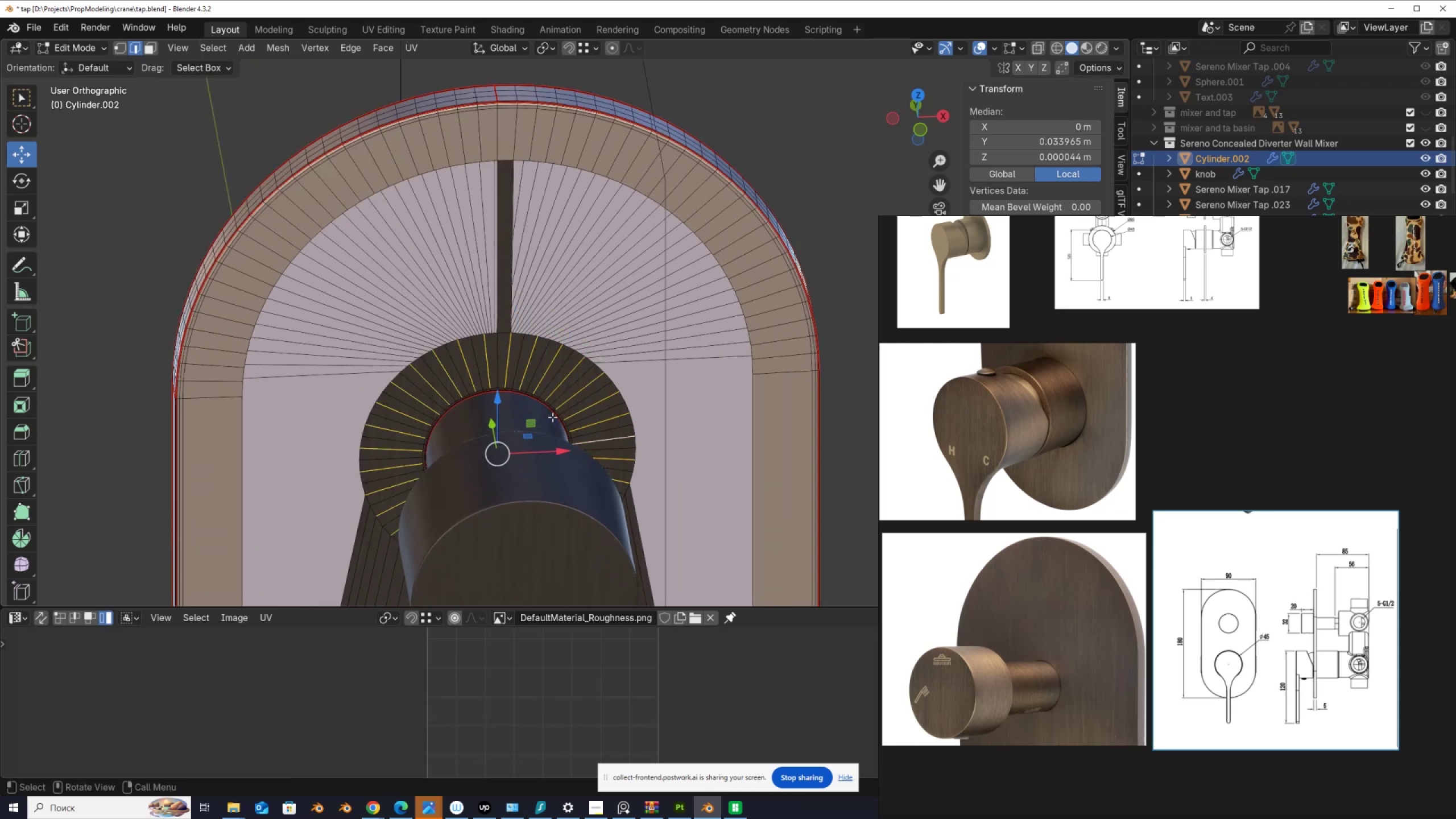 
key(Q)
 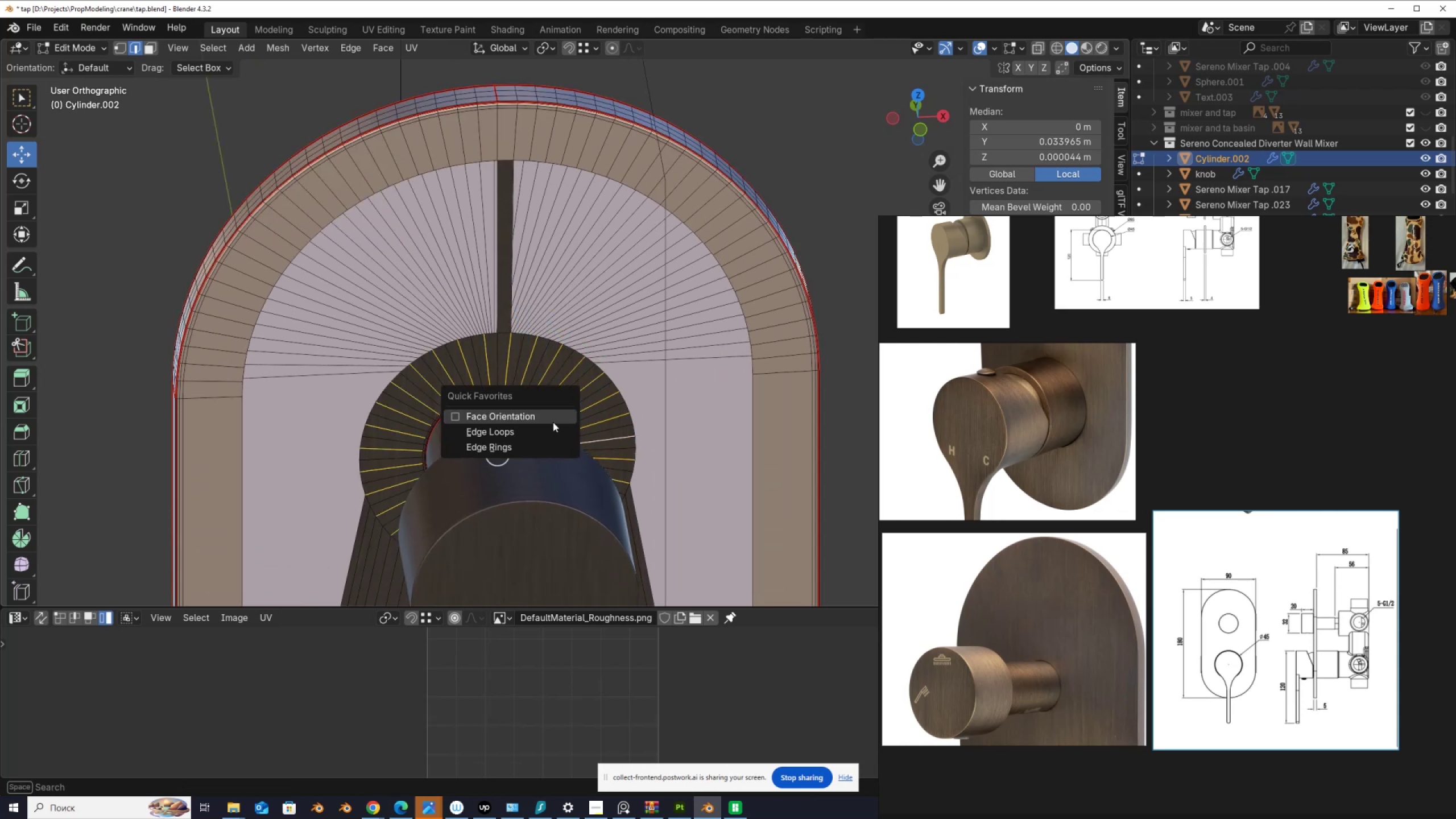 
left_click([553, 427])
 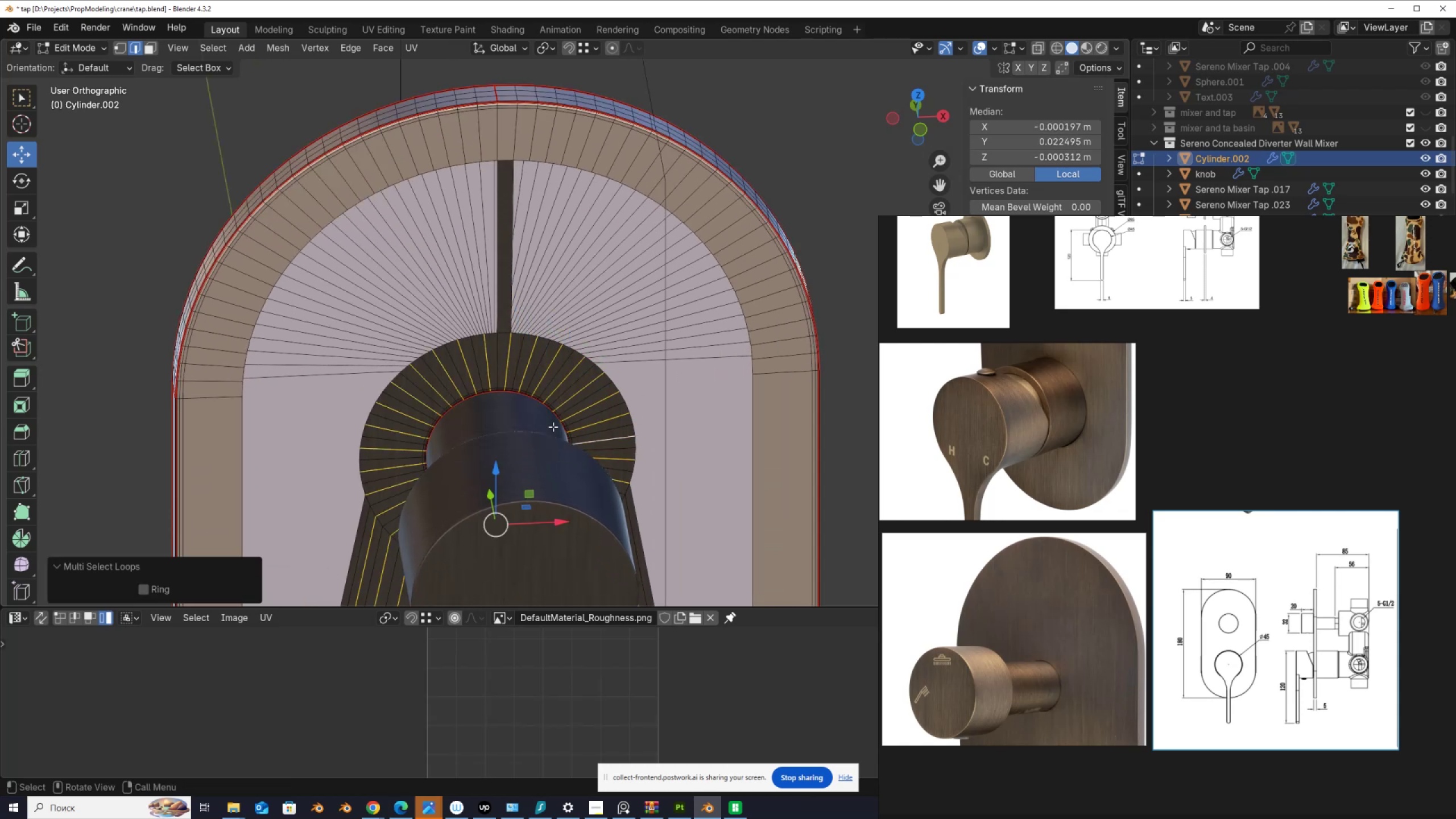 
key(Control+X)
 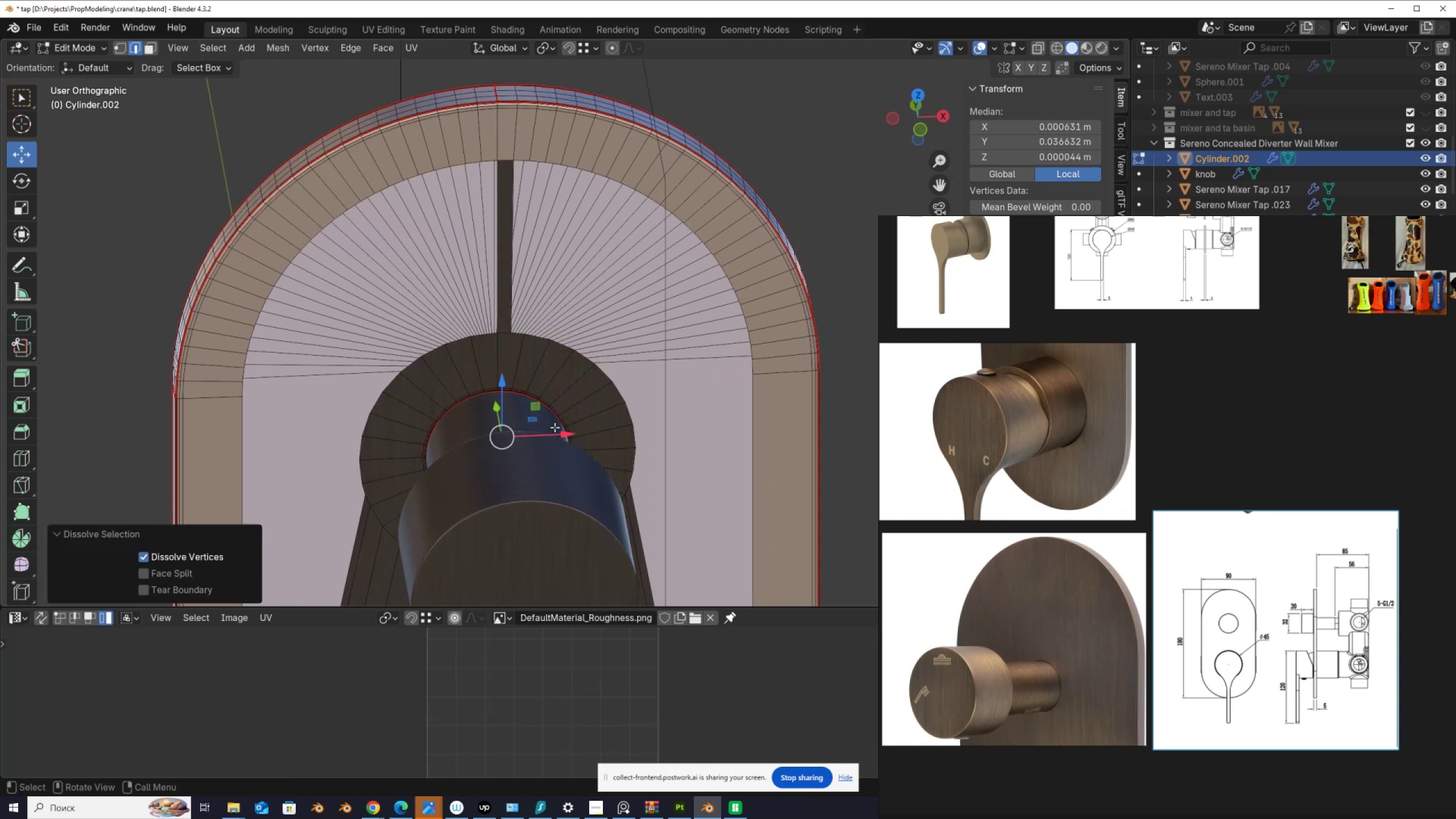 
scroll: coordinate [555, 427], scroll_direction: down, amount: 4.0
 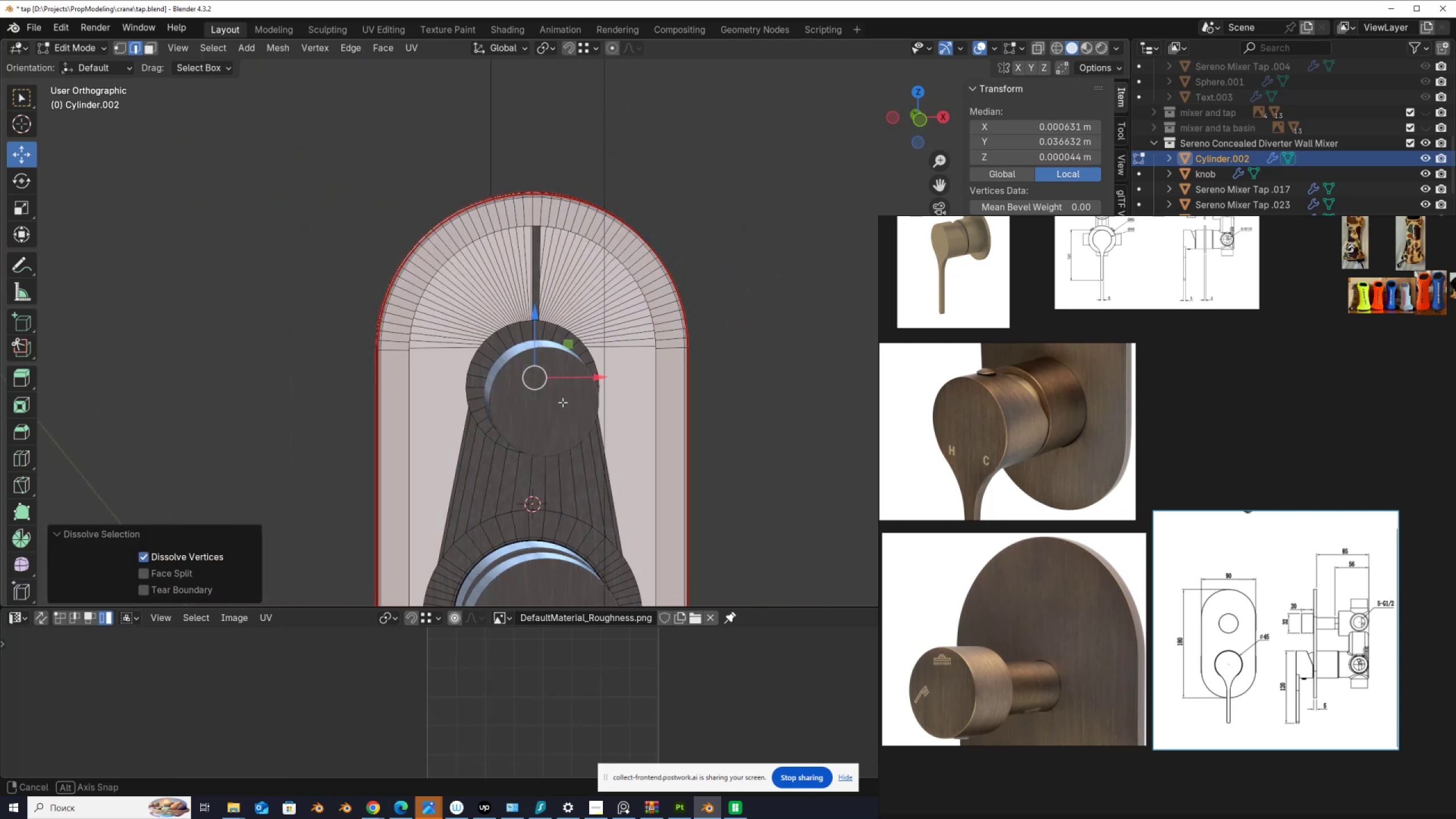 
key(Control+X)
 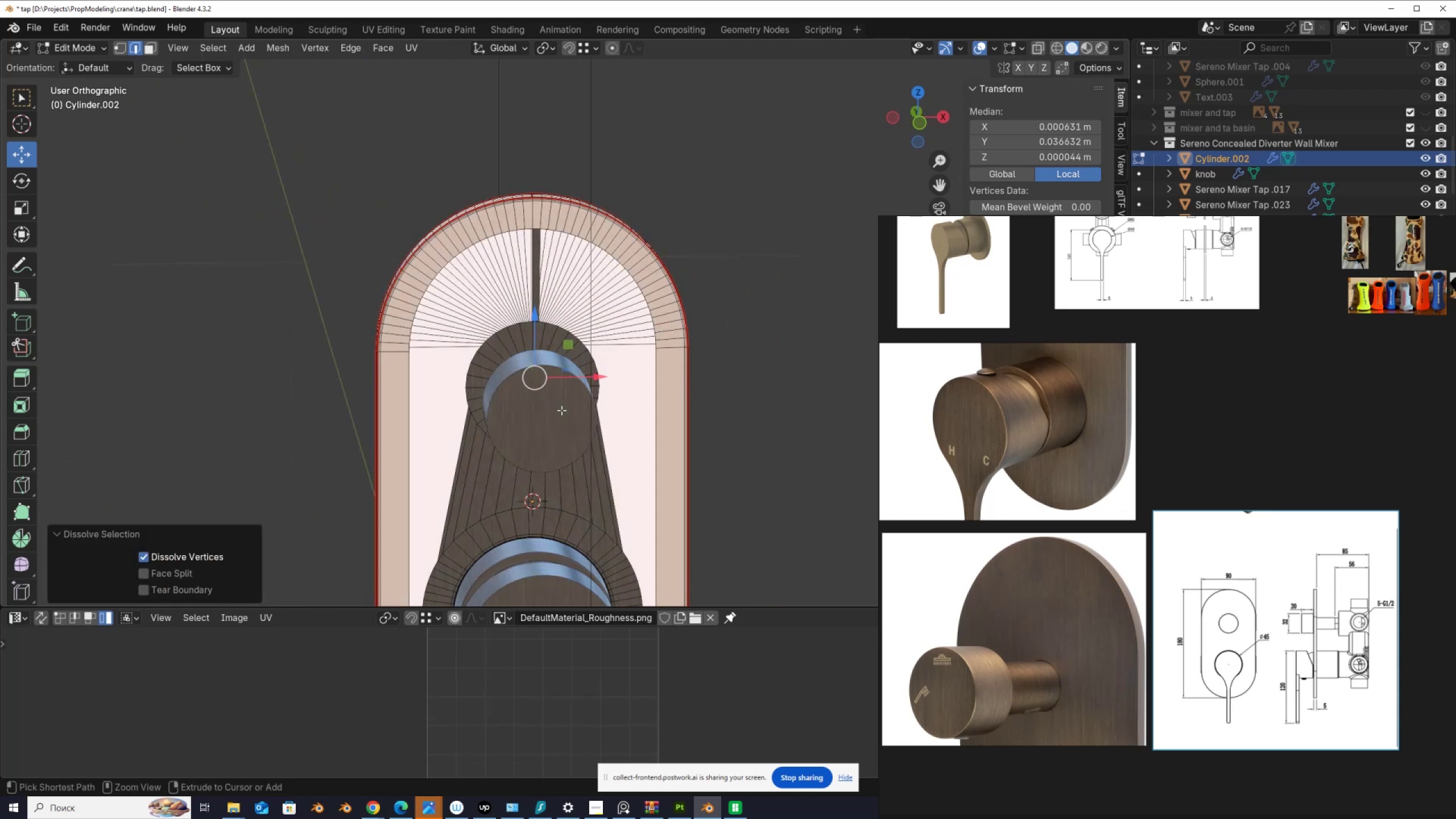 
key(Control+X)
 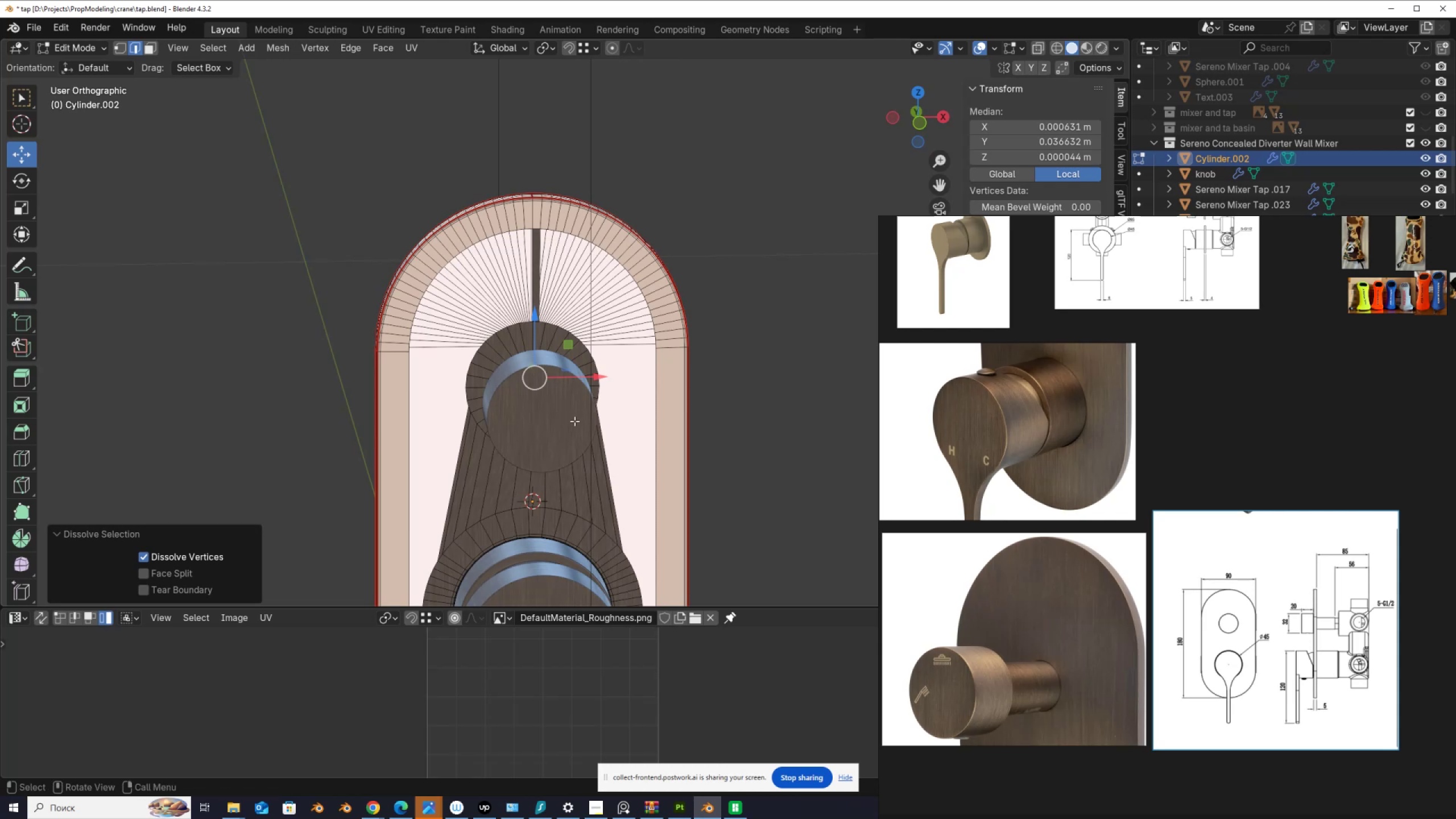 
scroll: coordinate [582, 425], scroll_direction: down, amount: 1.0
 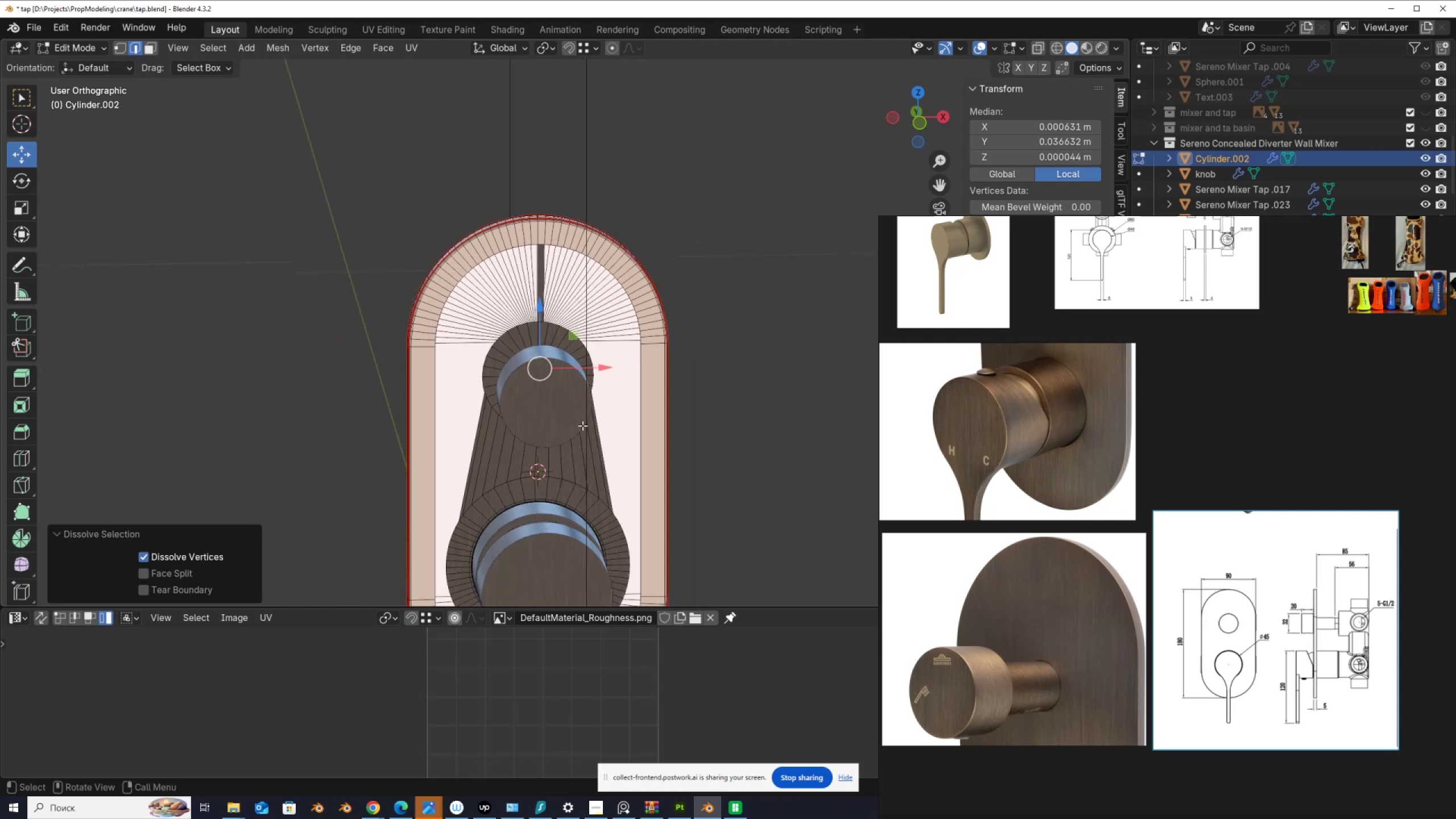 
key(Control+Z)
 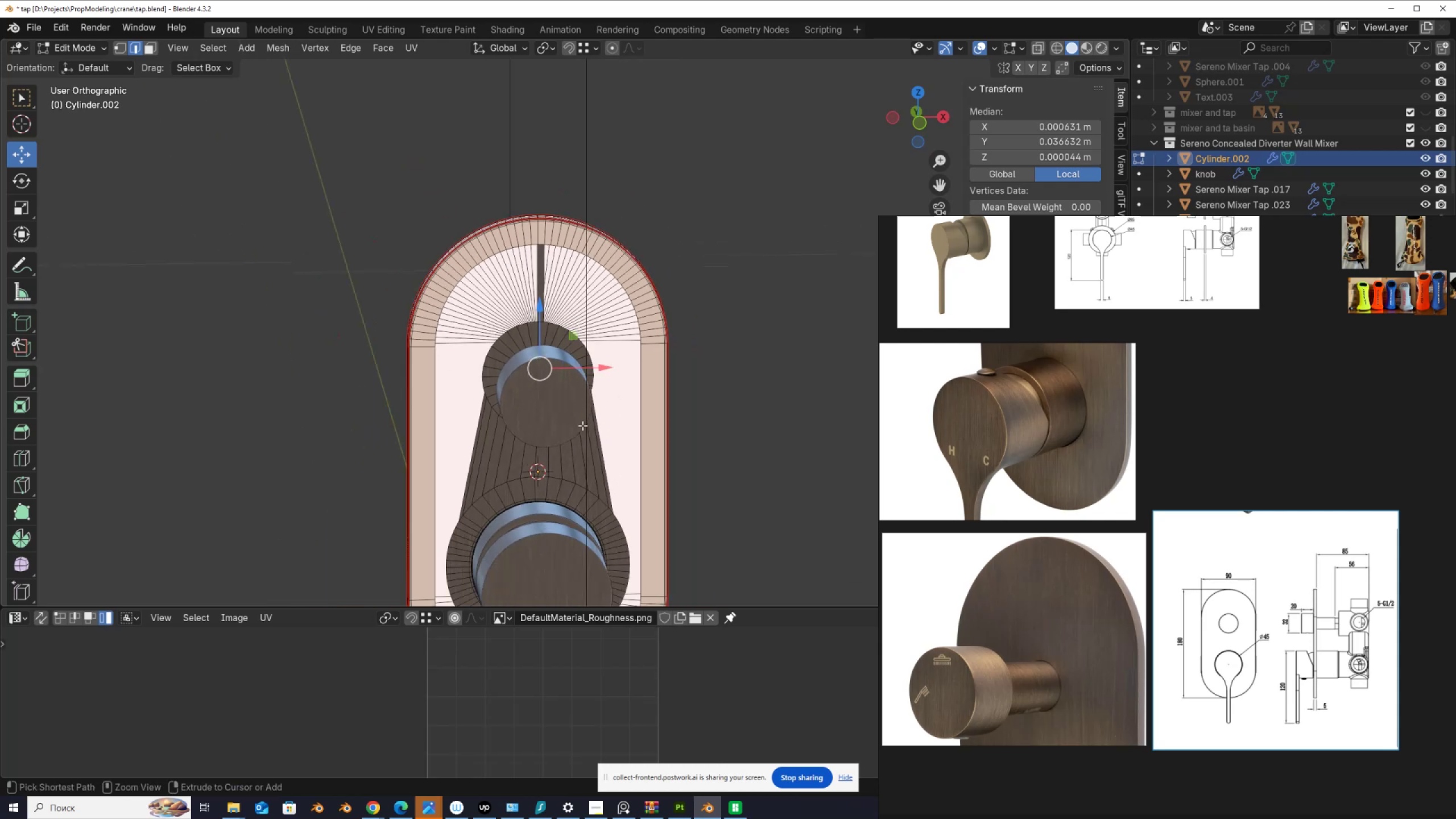 
key(Control+Z)
 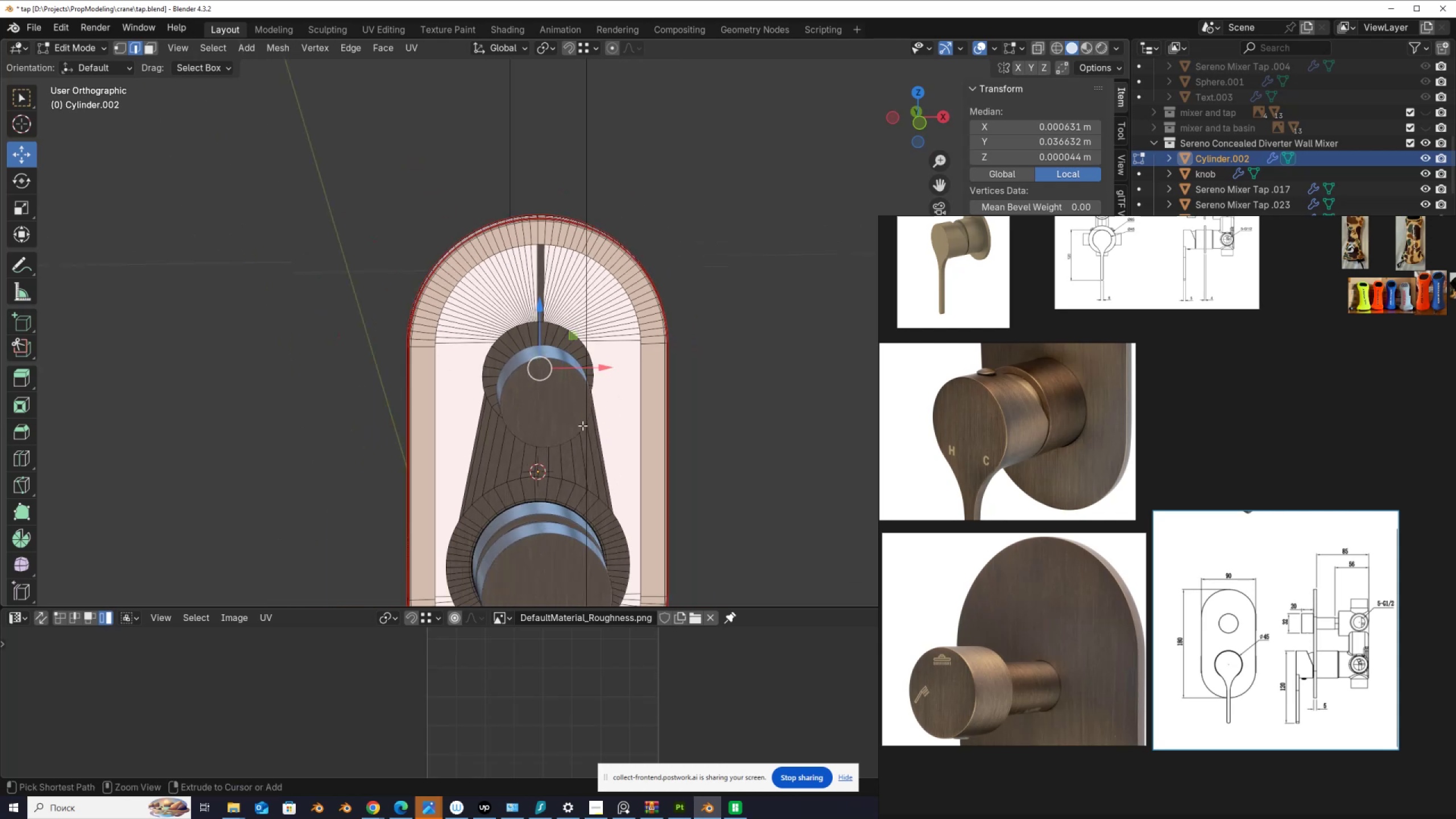 
key(Control+Z)
 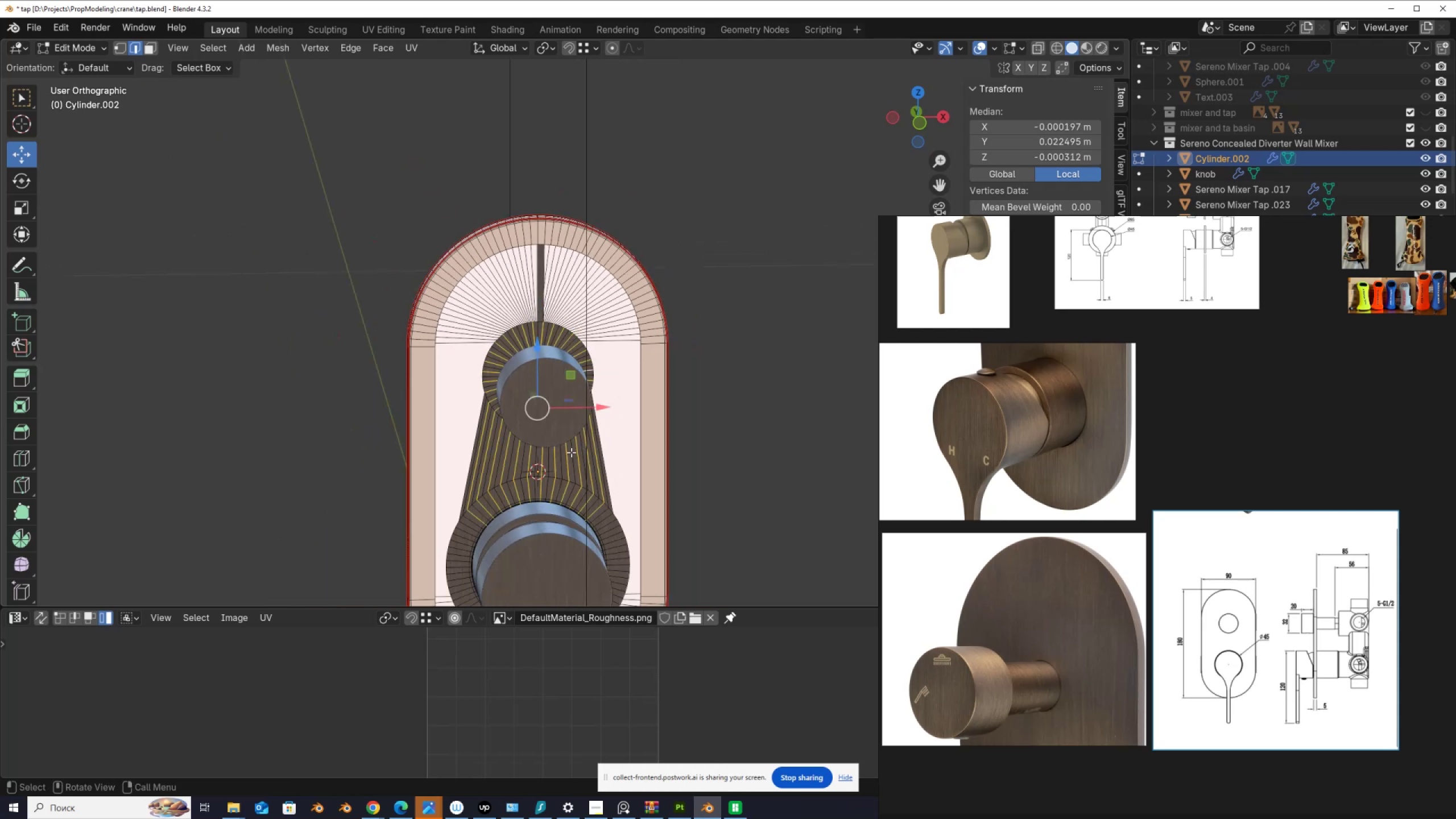 
key(3)
 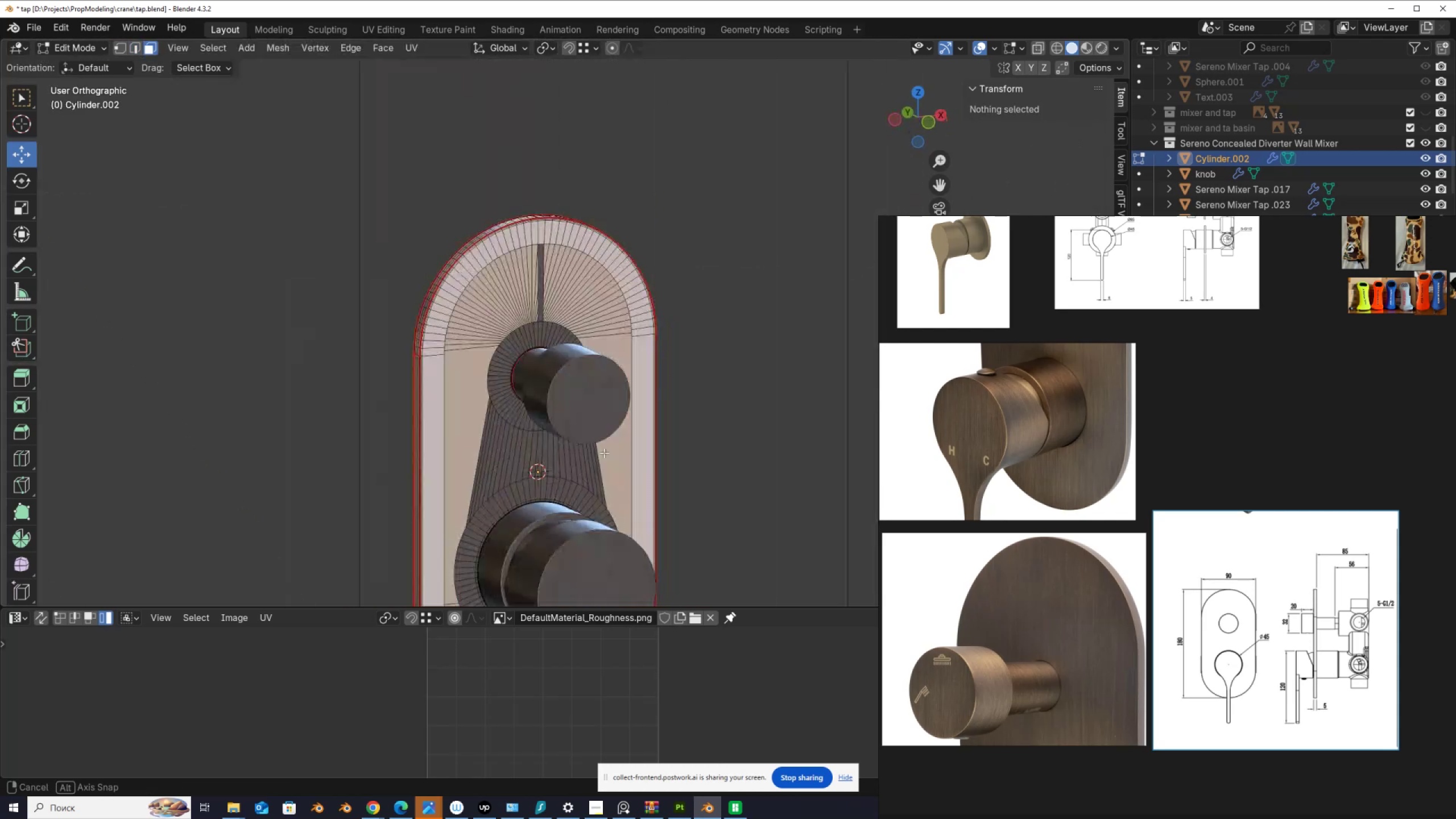 
wait(6.84)
 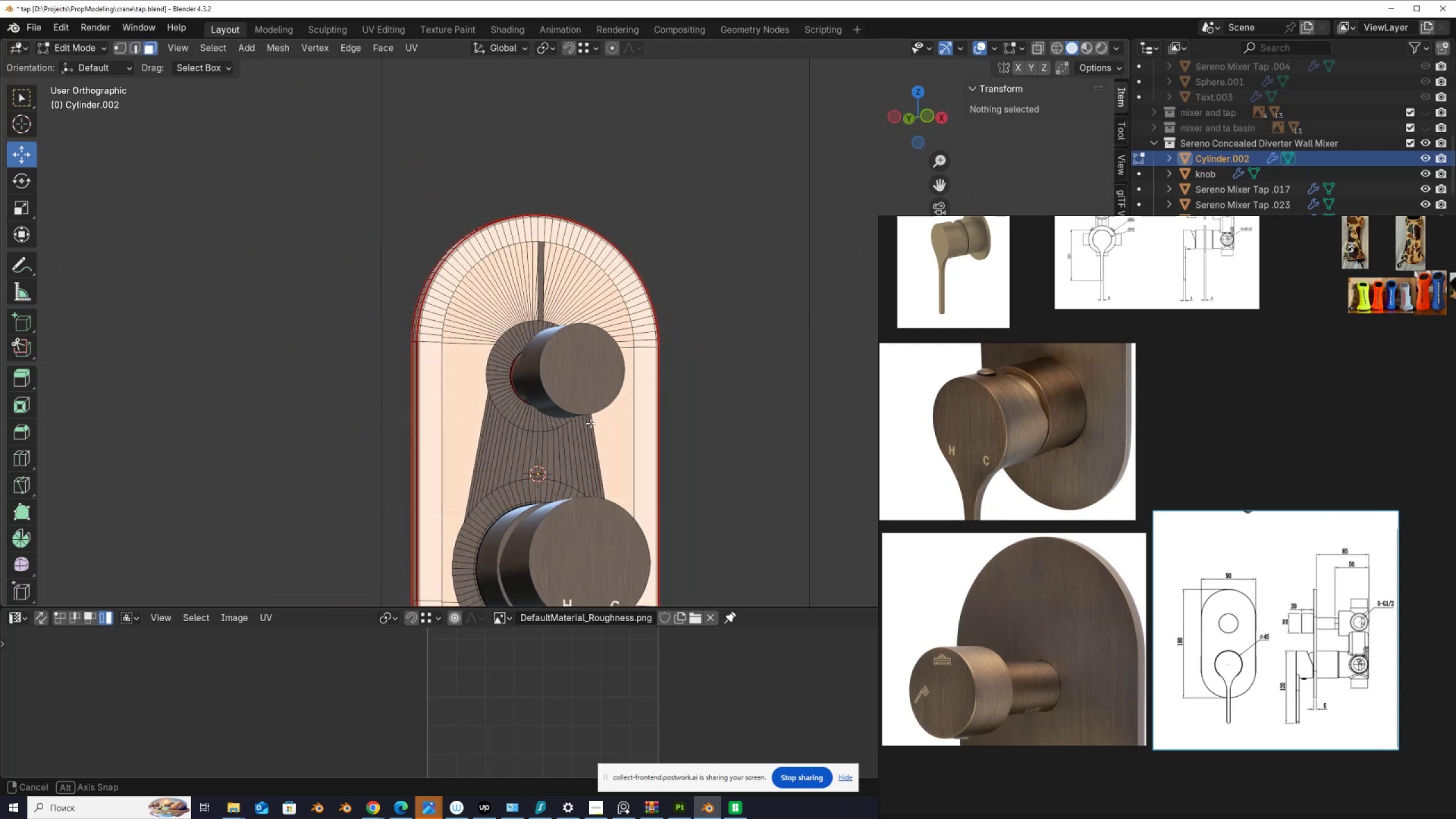 
hold_key(key=ShiftLeft, duration=0.46)
scroll: coordinate [624, 398], scroll_direction: up, amount: 6.0
 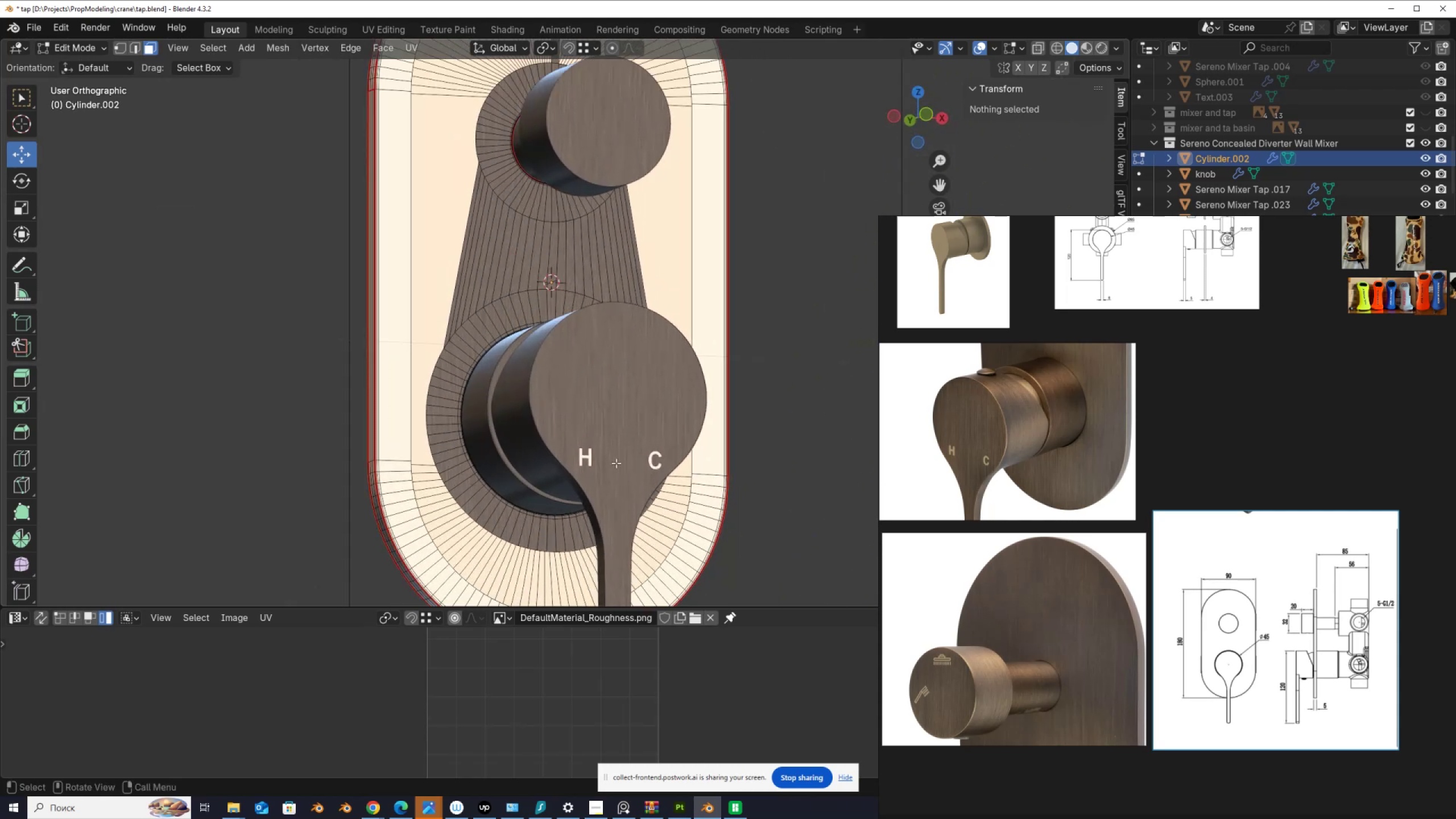 
hold_key(key=ShiftLeft, duration=0.41)
 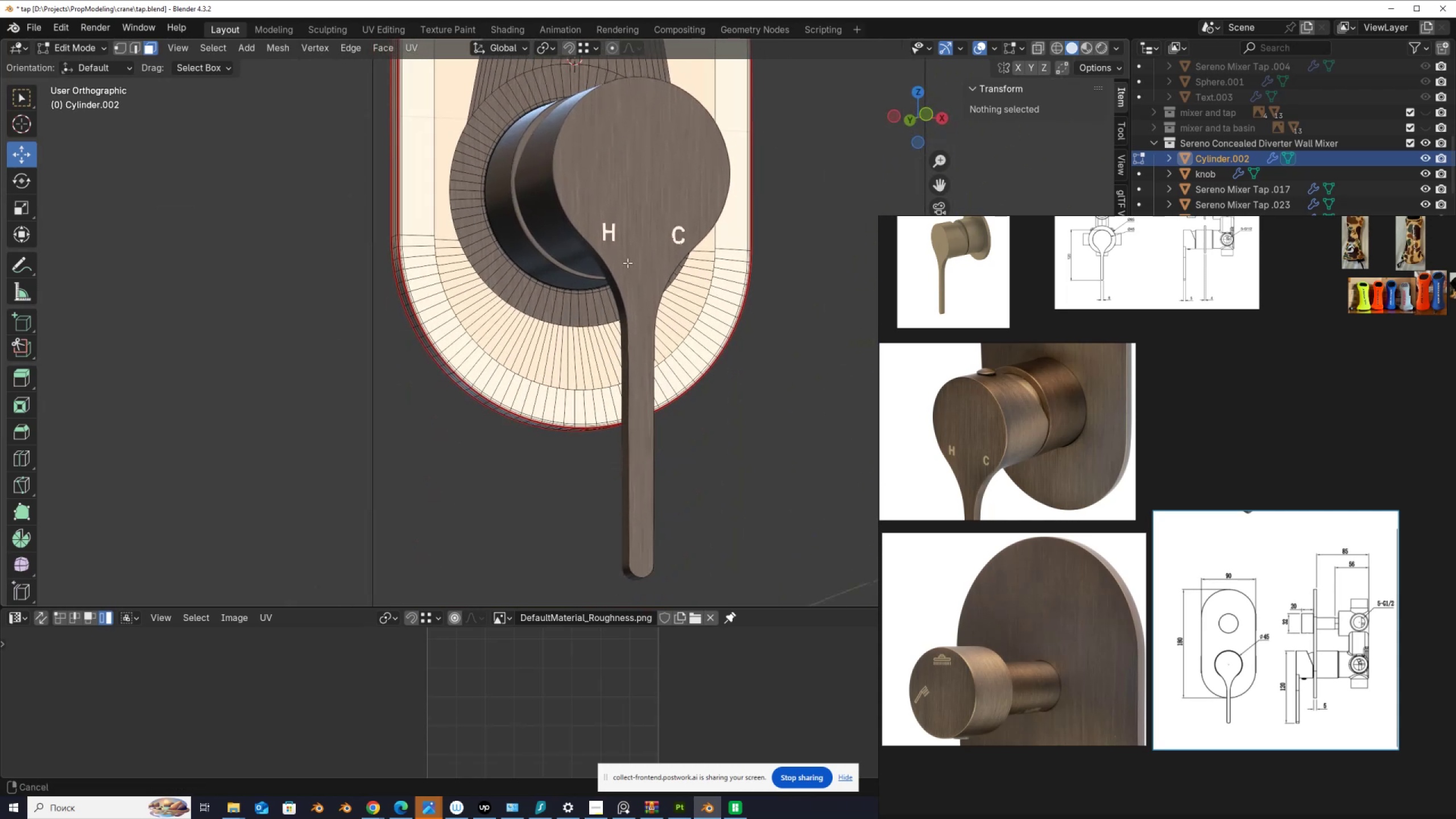 
scroll: coordinate [579, 367], scroll_direction: up, amount: 3.0
 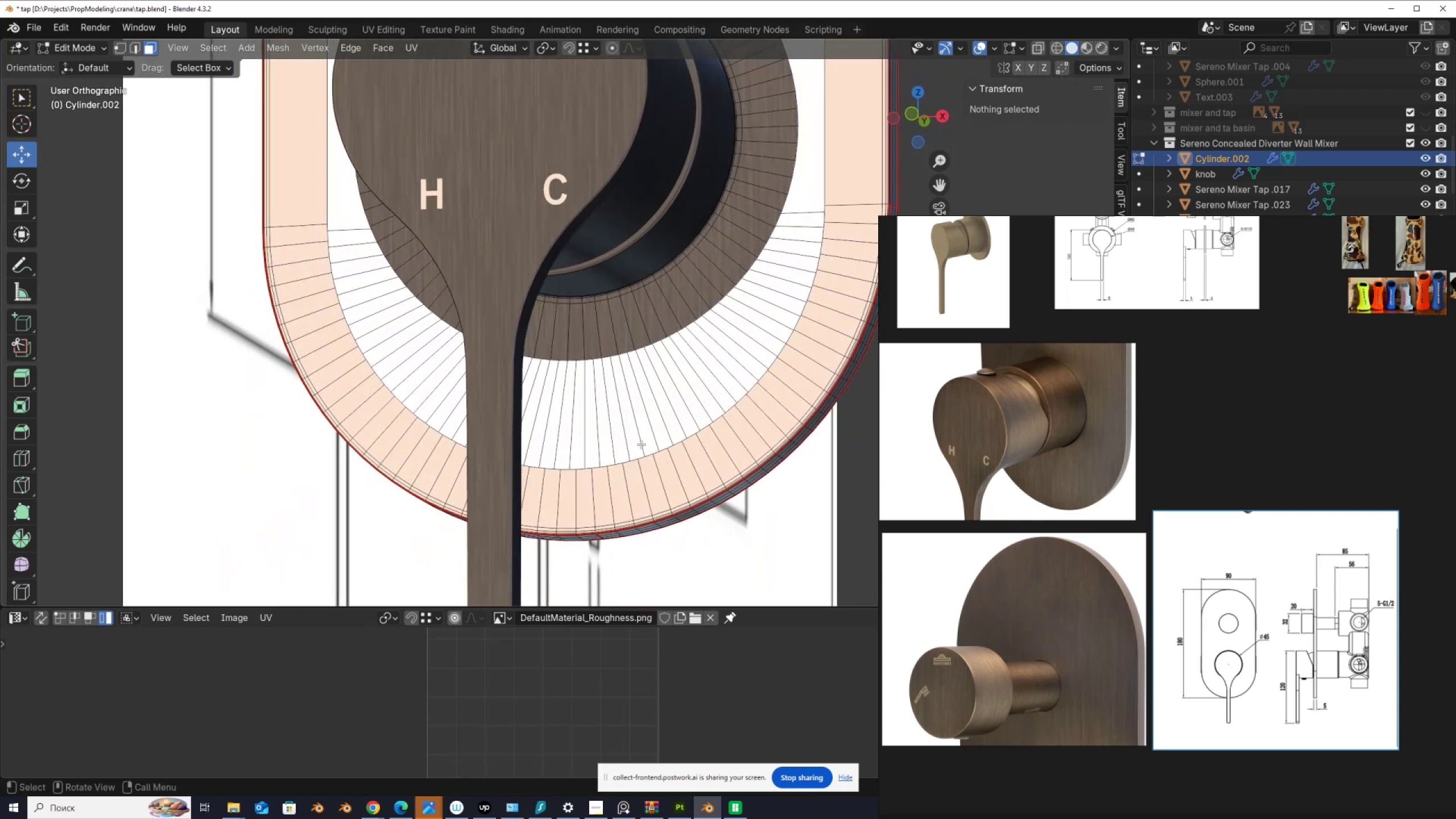 
left_click([582, 473])
 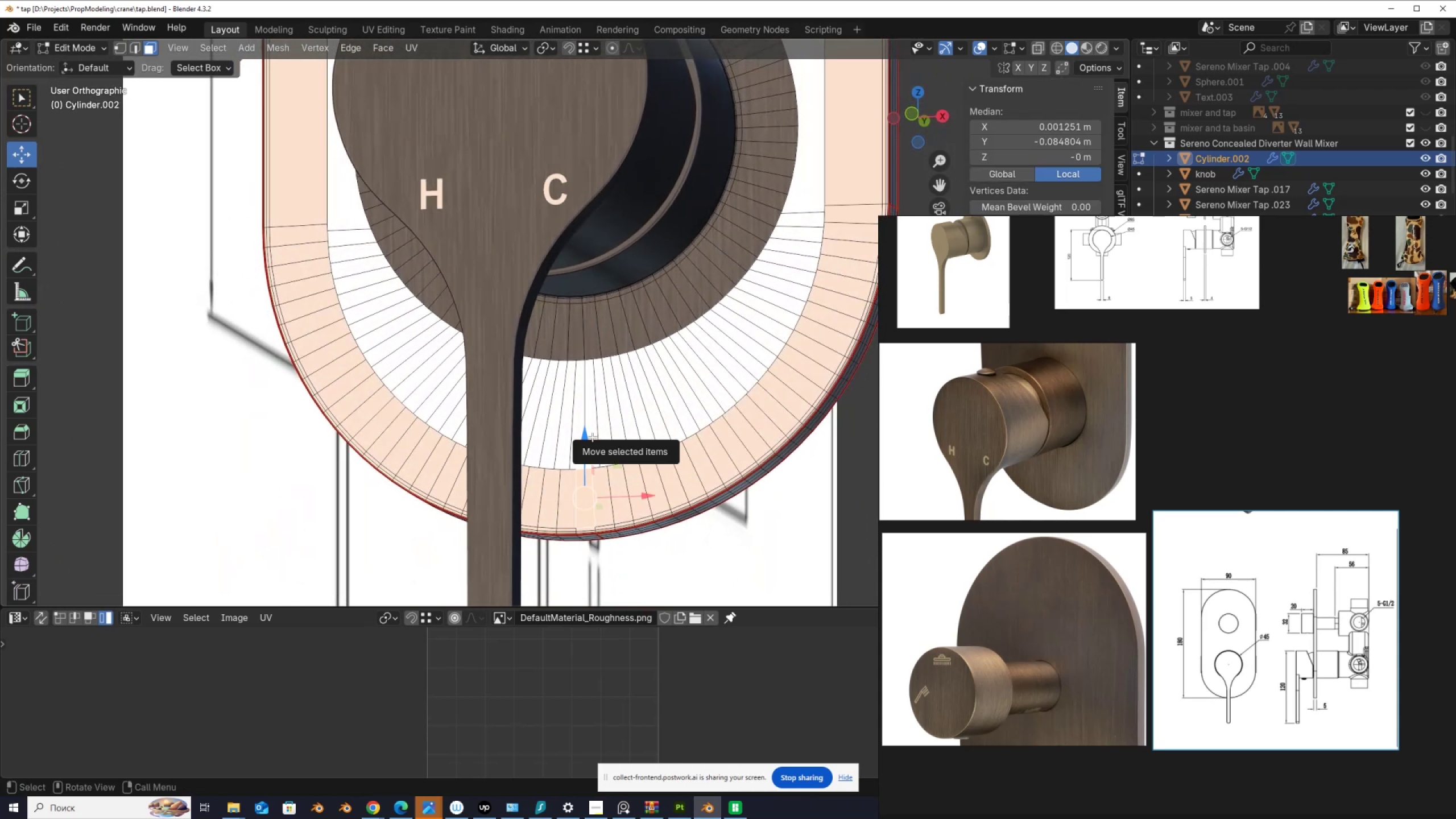 
key(2)
 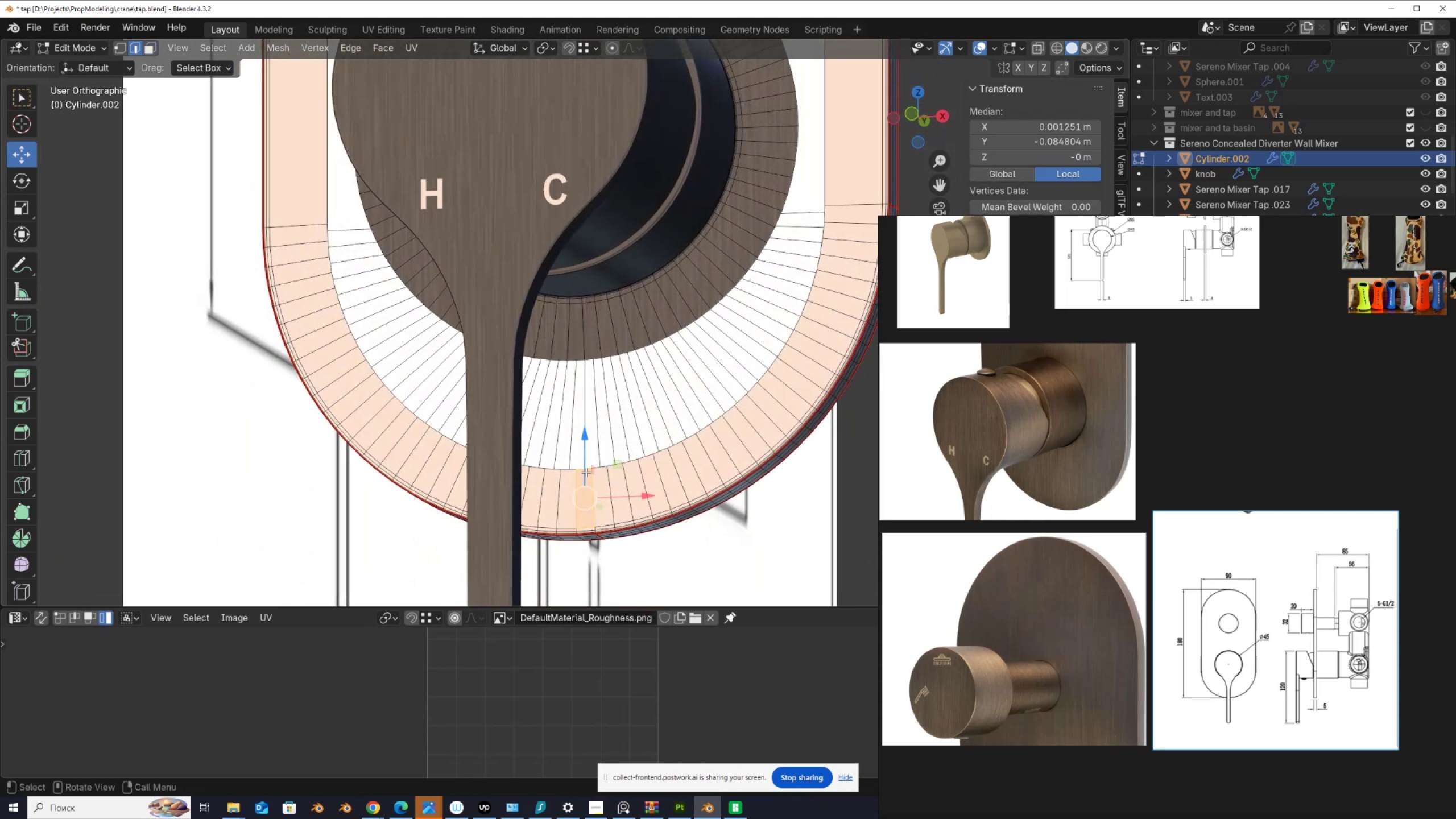 
left_click([585, 471])
 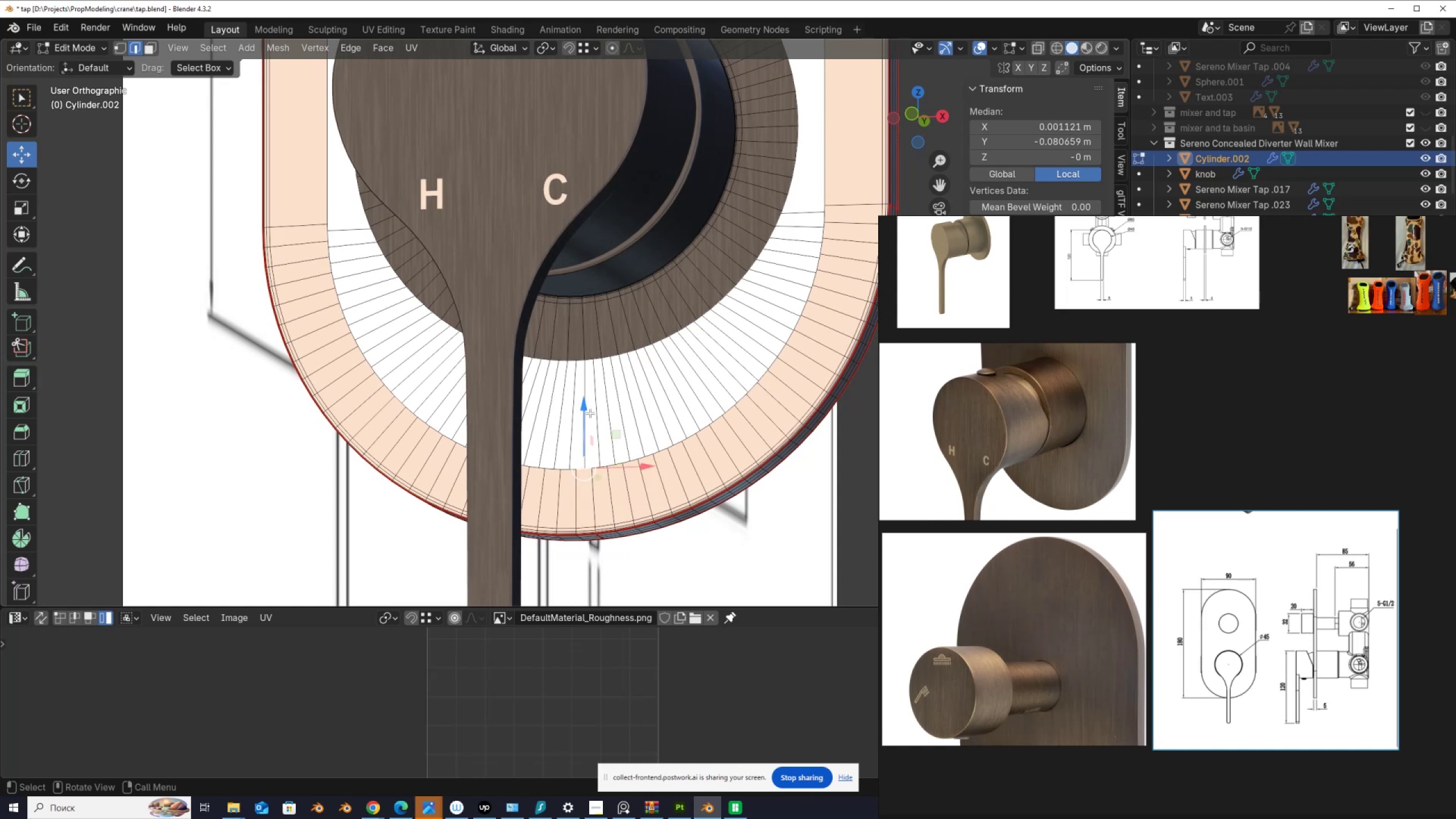 
hold_key(key=ShiftLeft, duration=0.46)
 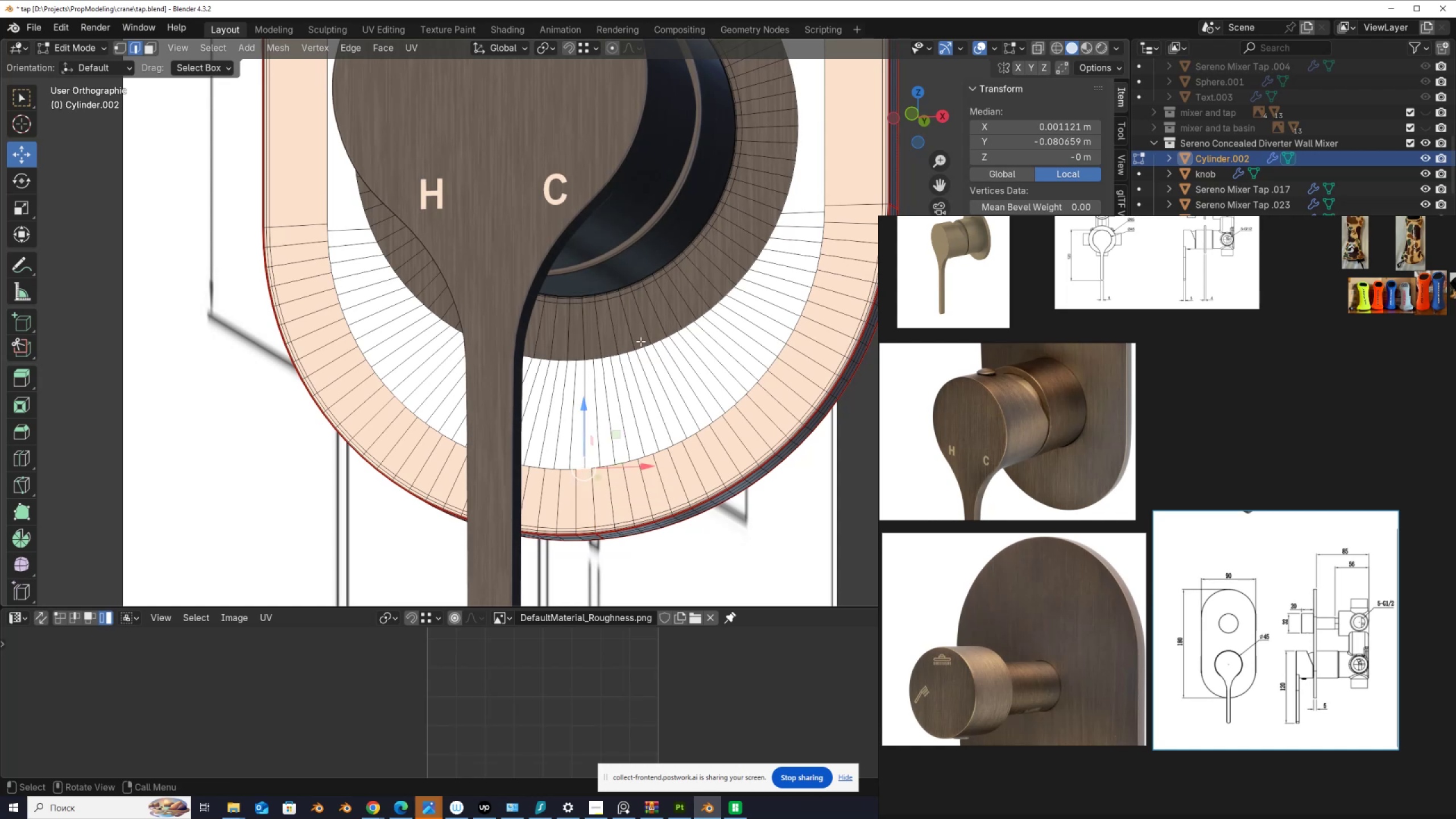 
scroll: coordinate [647, 355], scroll_direction: down, amount: 2.0
 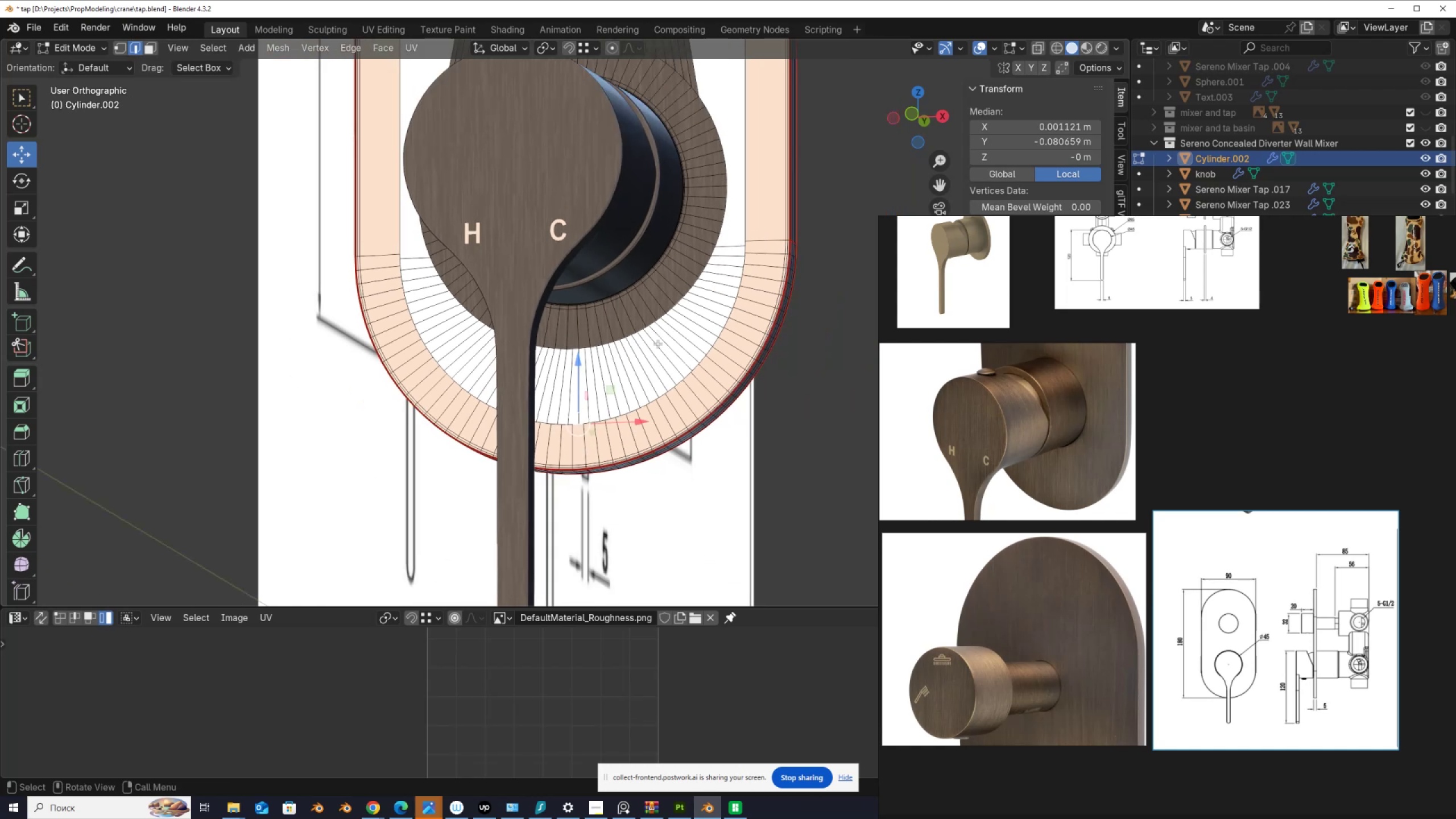 
hold_key(key=ShiftLeft, duration=0.48)
 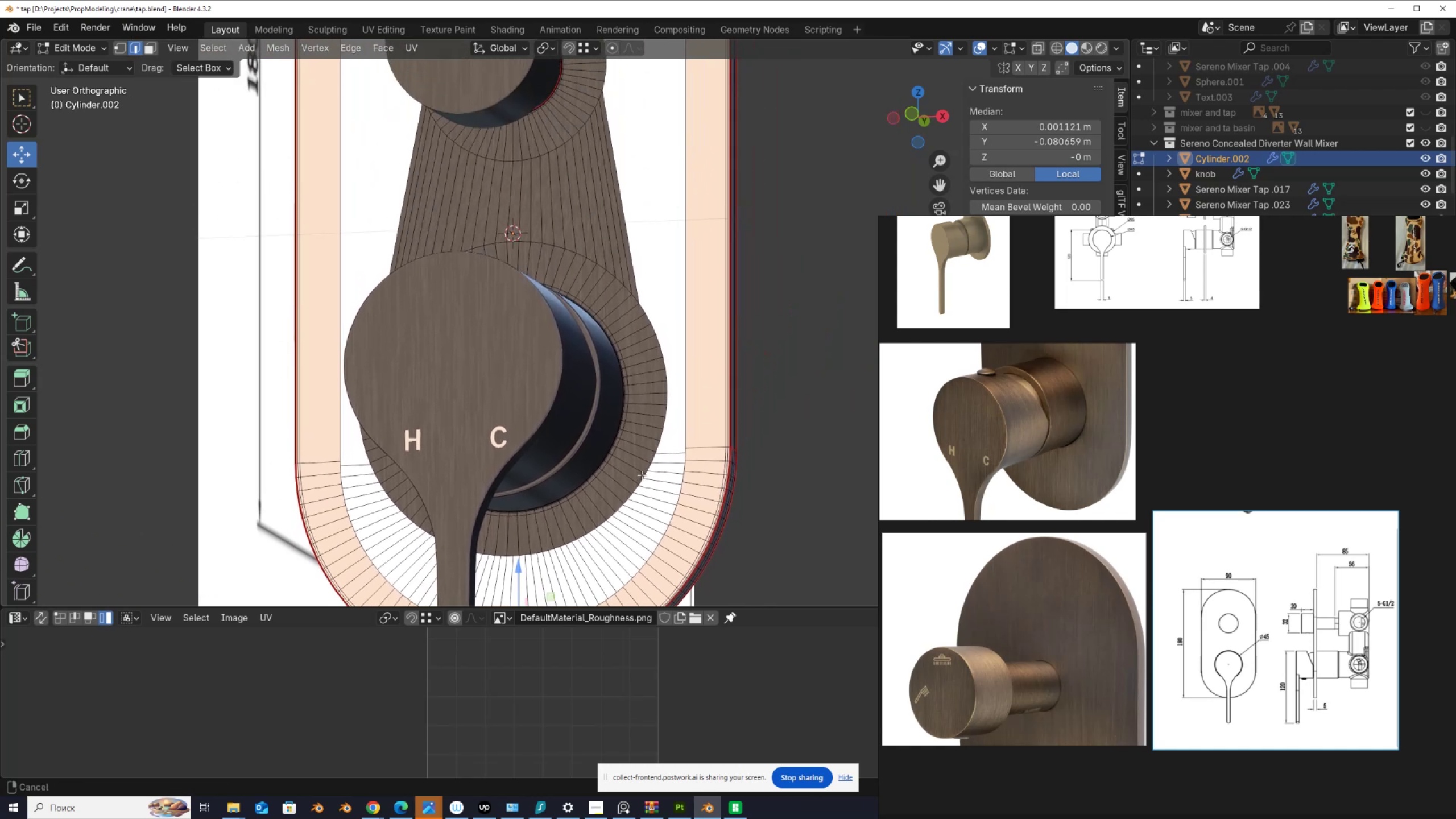 
scroll: coordinate [642, 475], scroll_direction: up, amount: 1.0
 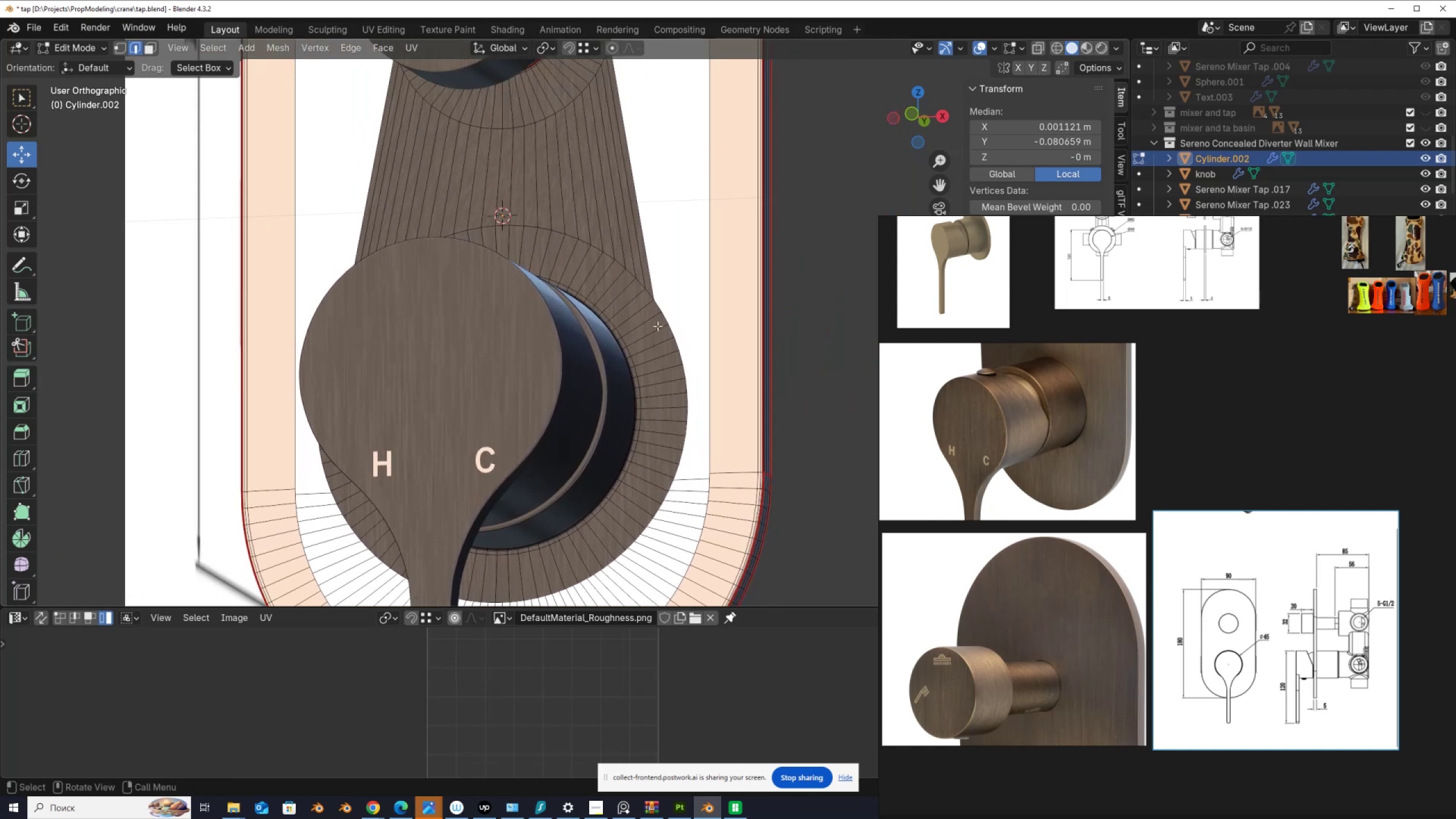 
hold_key(key=ShiftLeft, duration=0.42)
 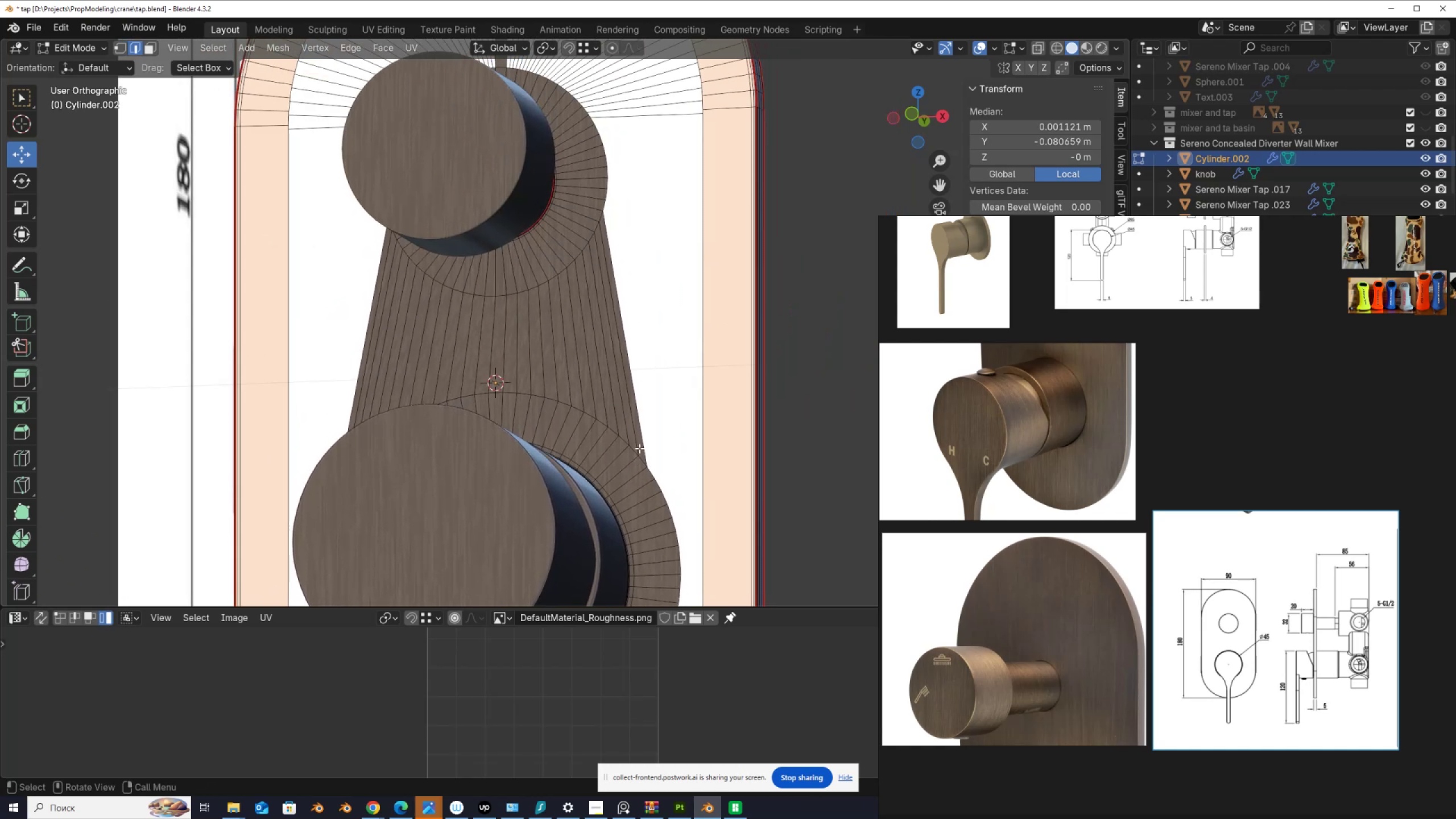 
scroll: coordinate [640, 445], scroll_direction: down, amount: 2.0
 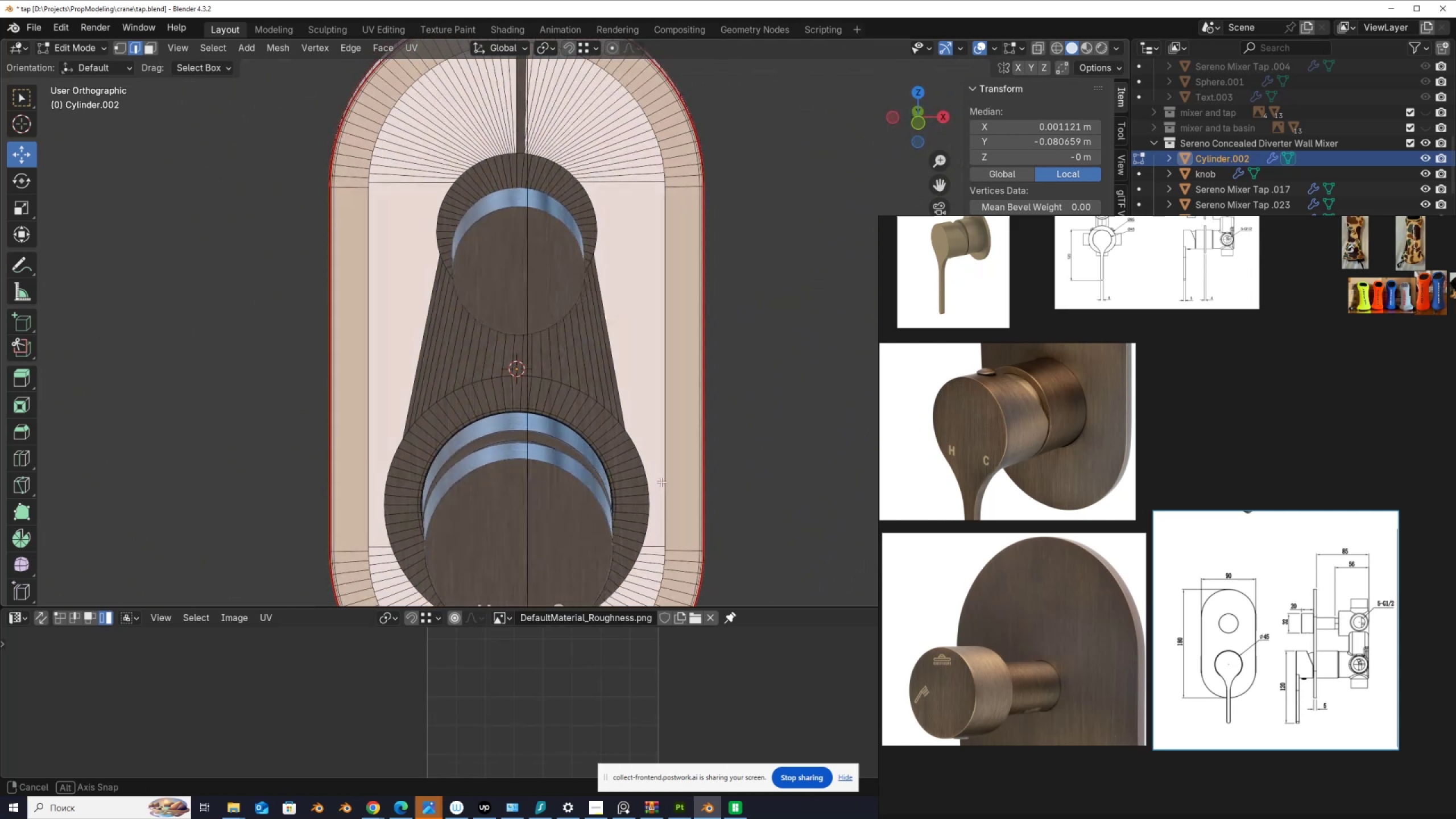 
wait(21.78)
 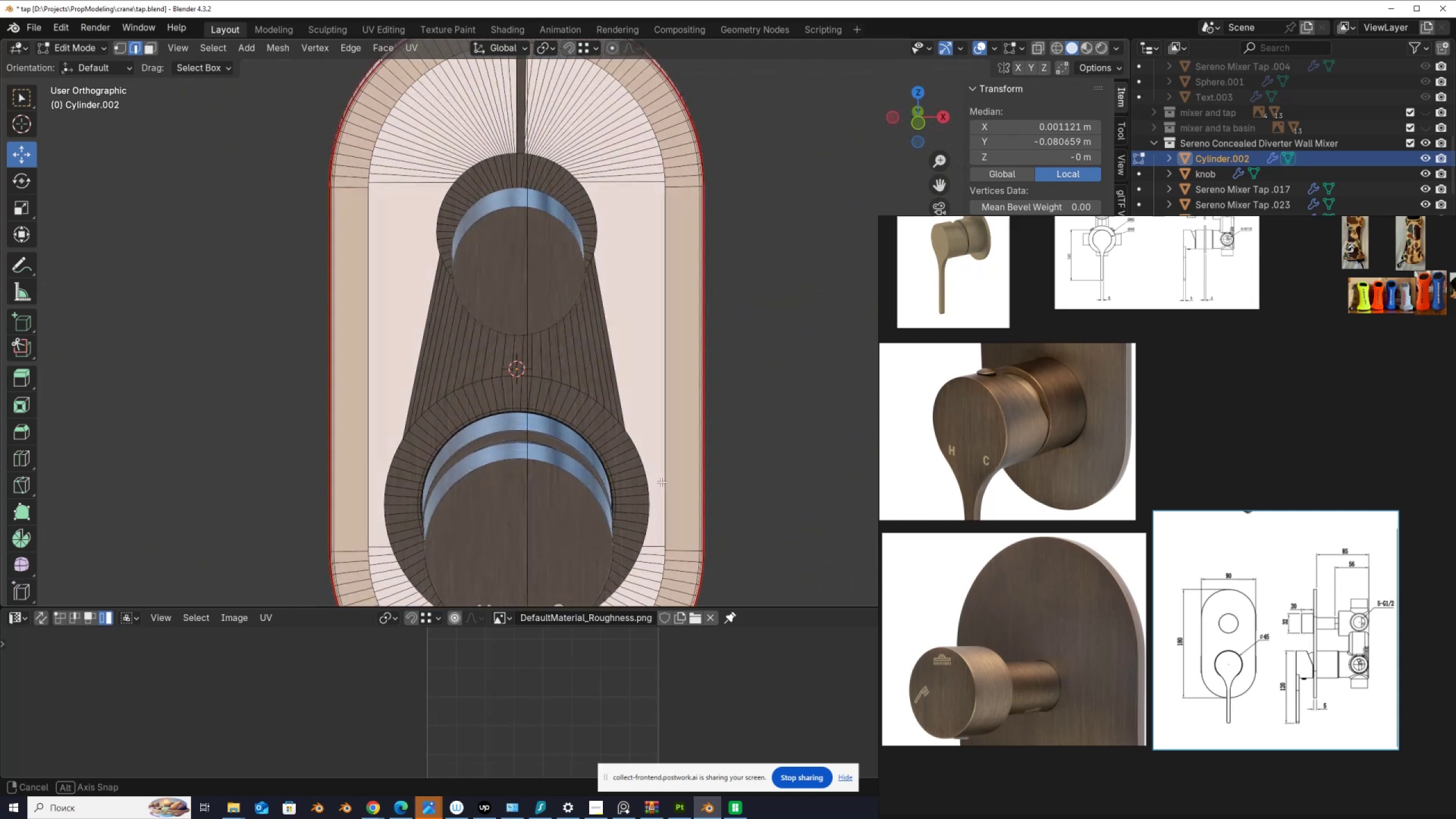 
left_click([617, 369])
 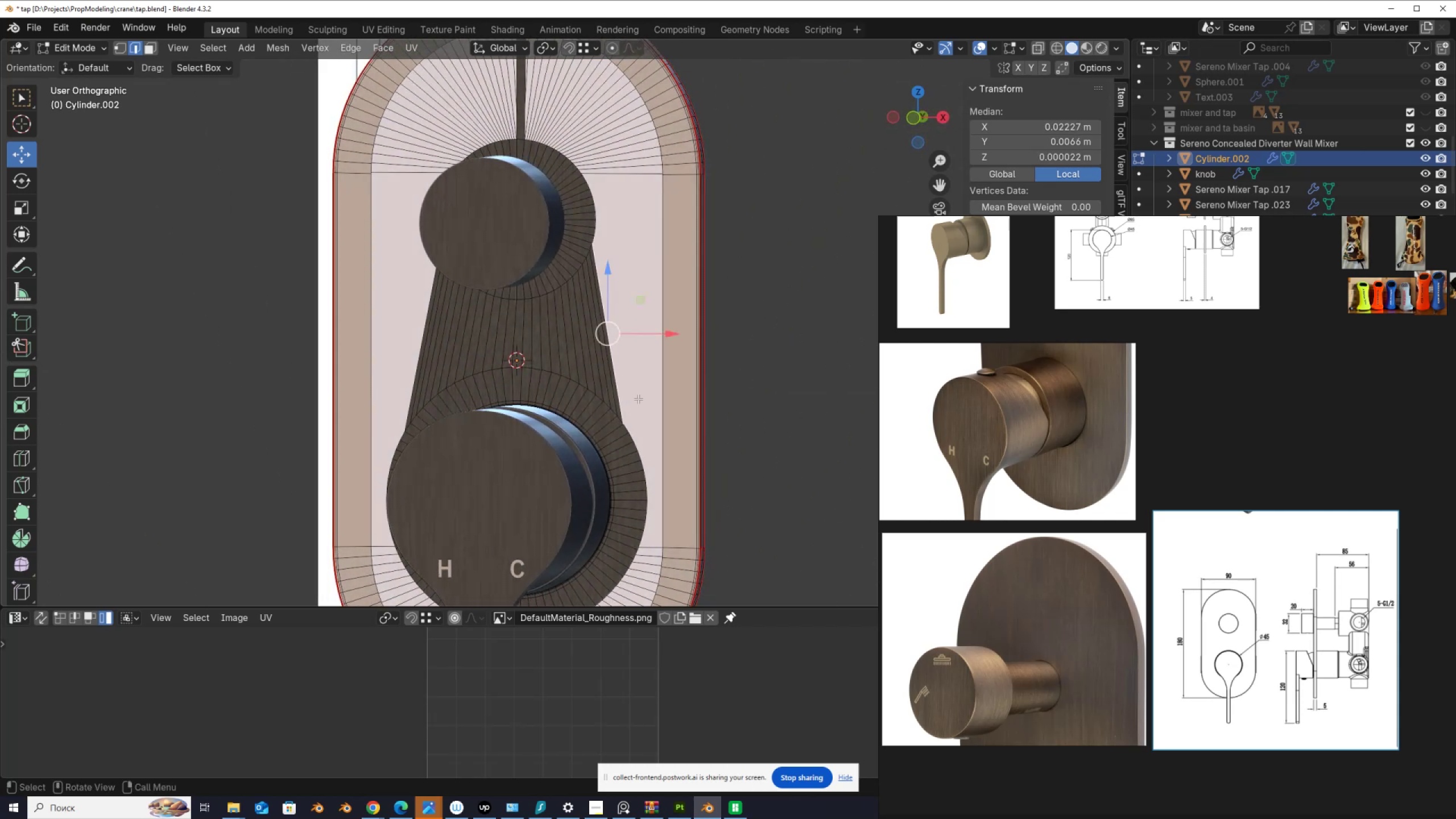 
type(fffff)
 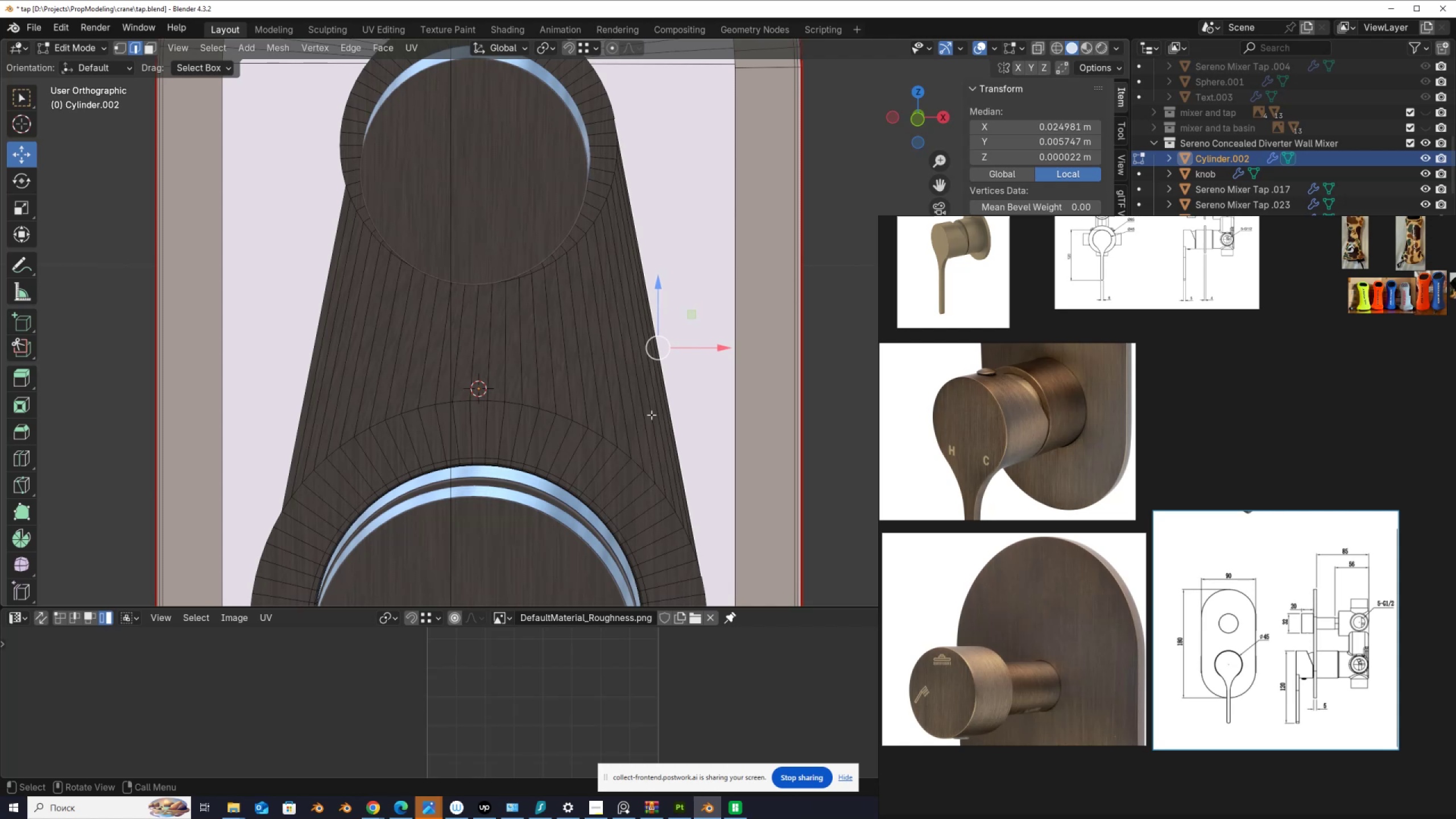 
scroll: coordinate [651, 415], scroll_direction: up, amount: 3.0
 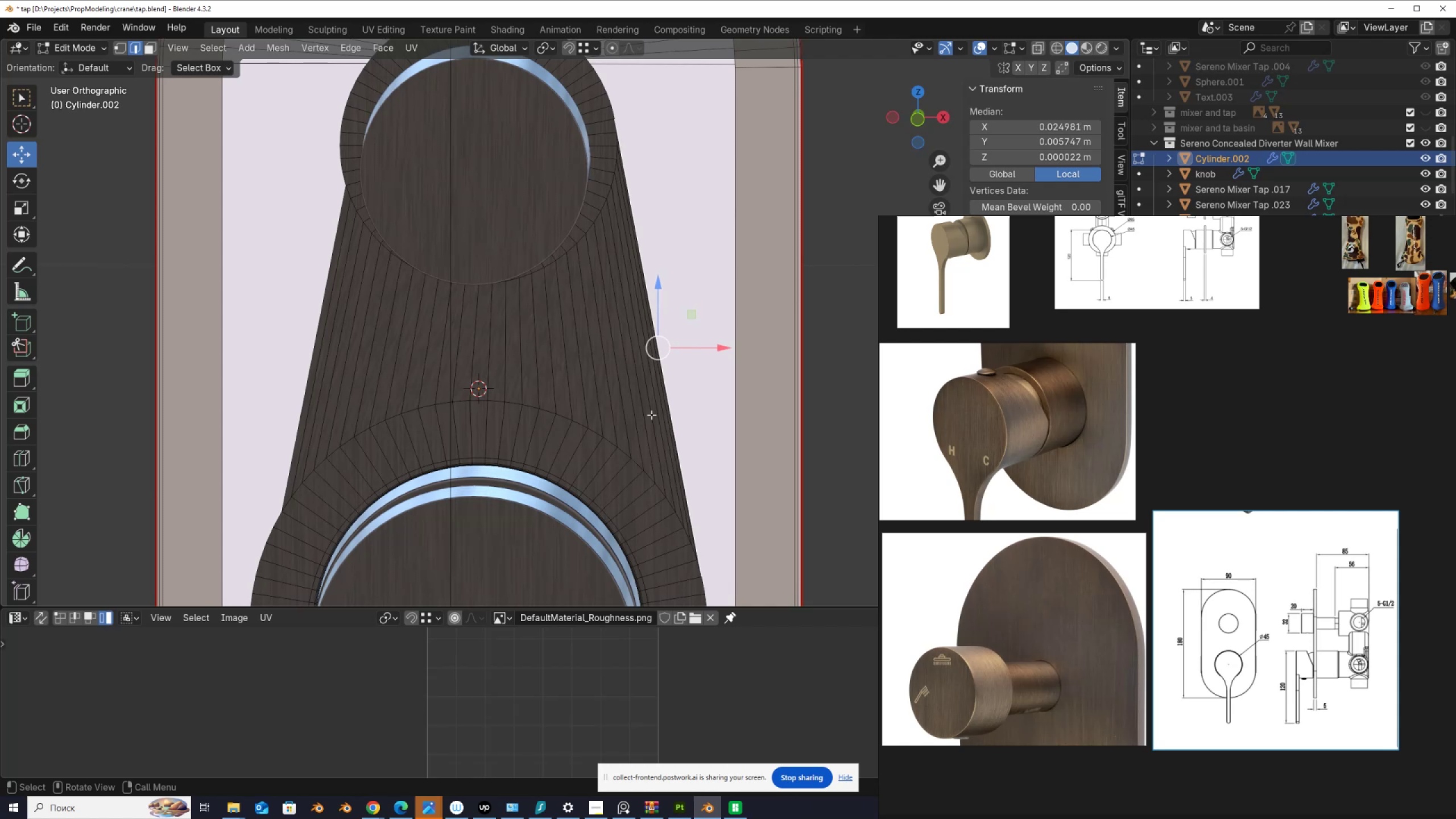 
key(Control+ControlLeft)
 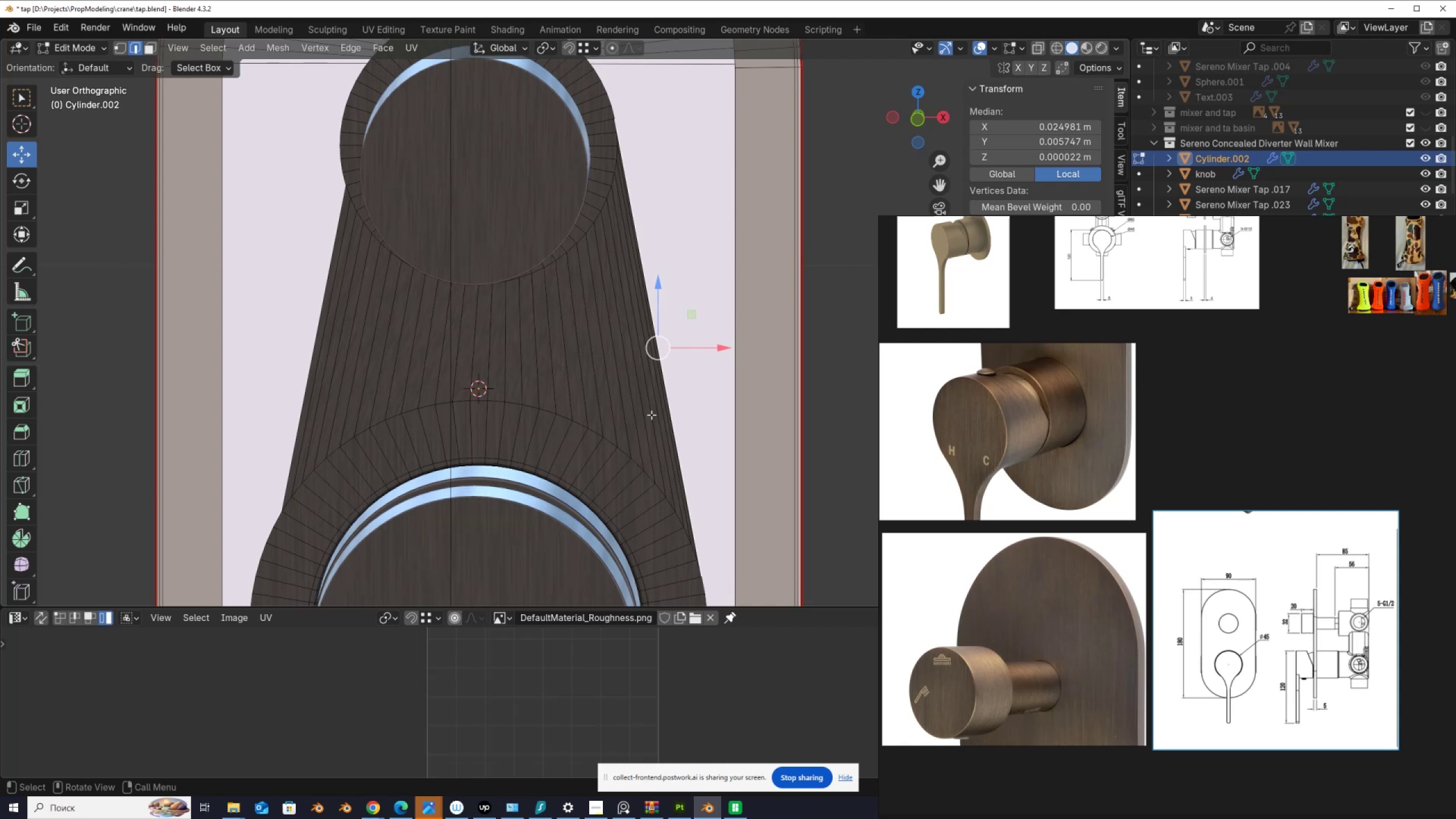 
key(Control+Z)
 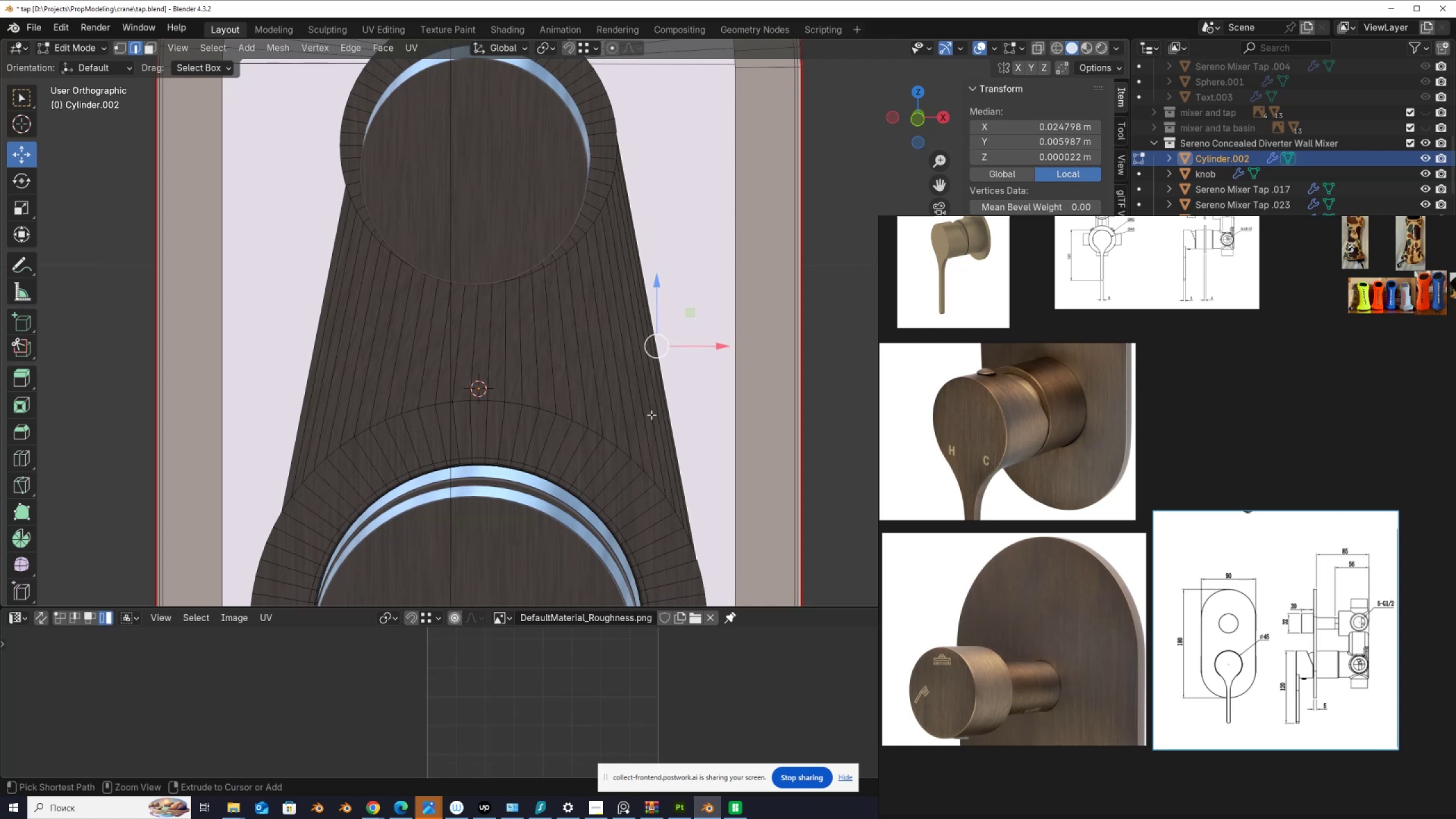 
key(Control+Z)
 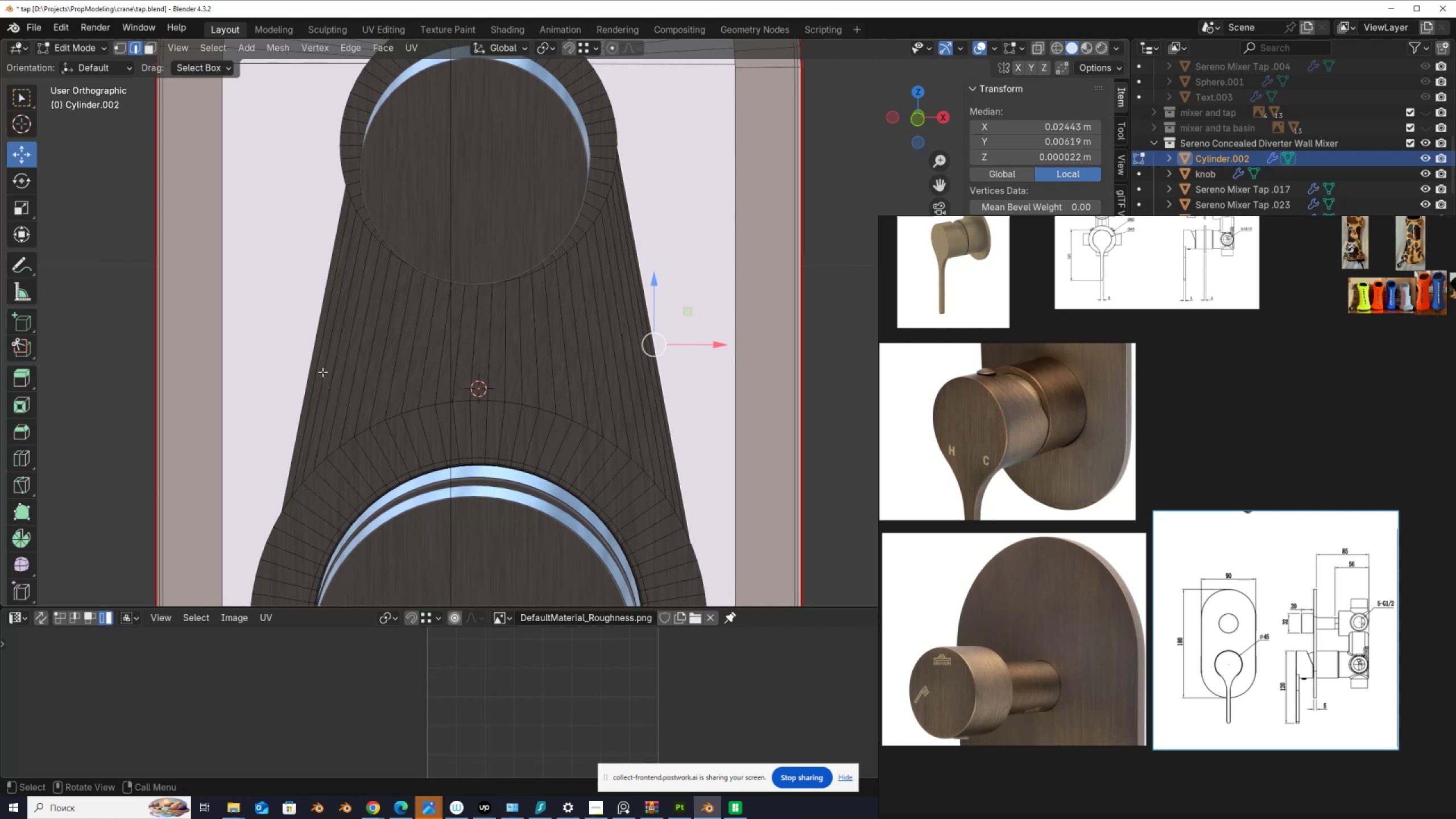 
left_click([312, 377])
 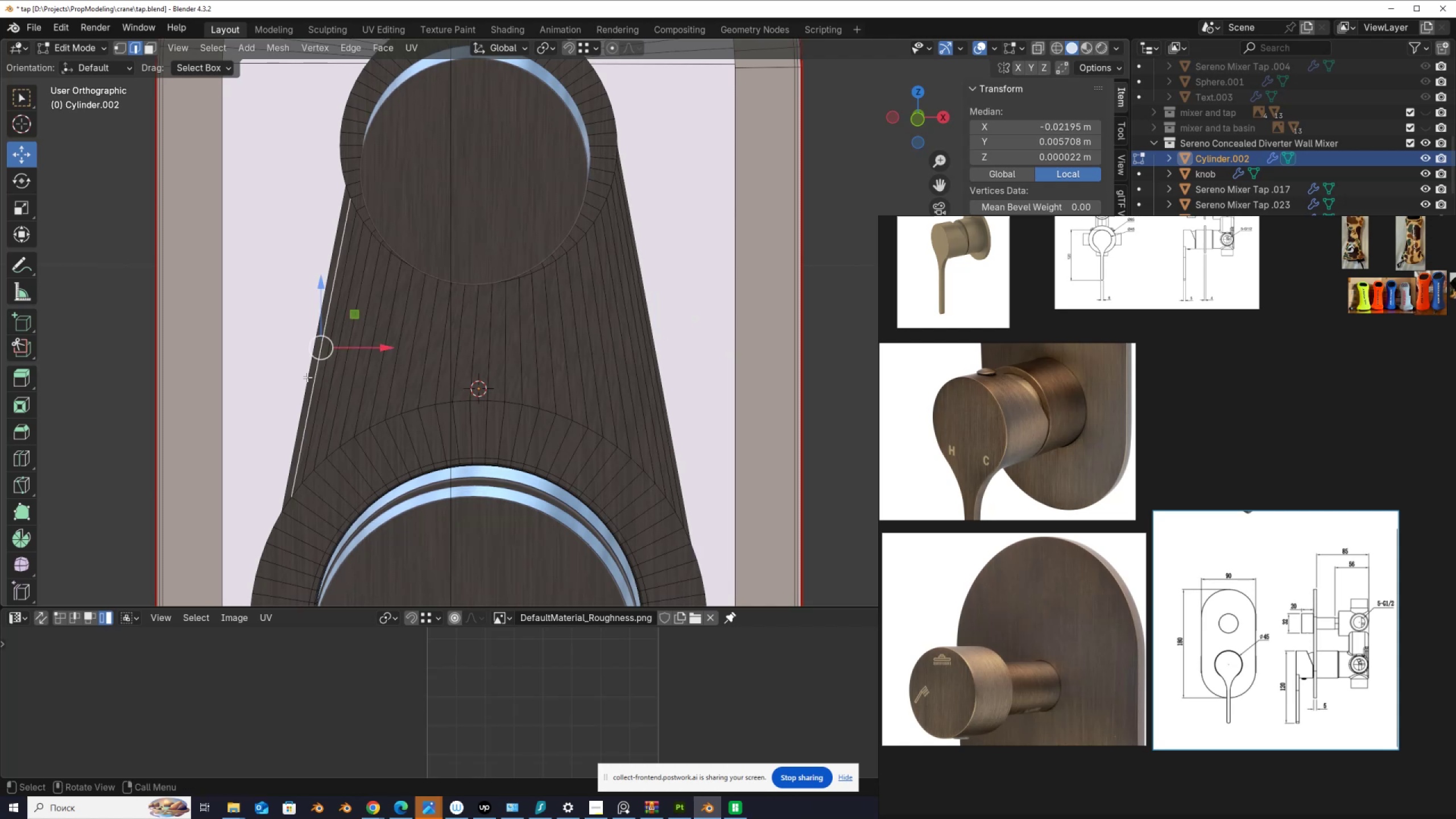 
double_click([305, 378])
 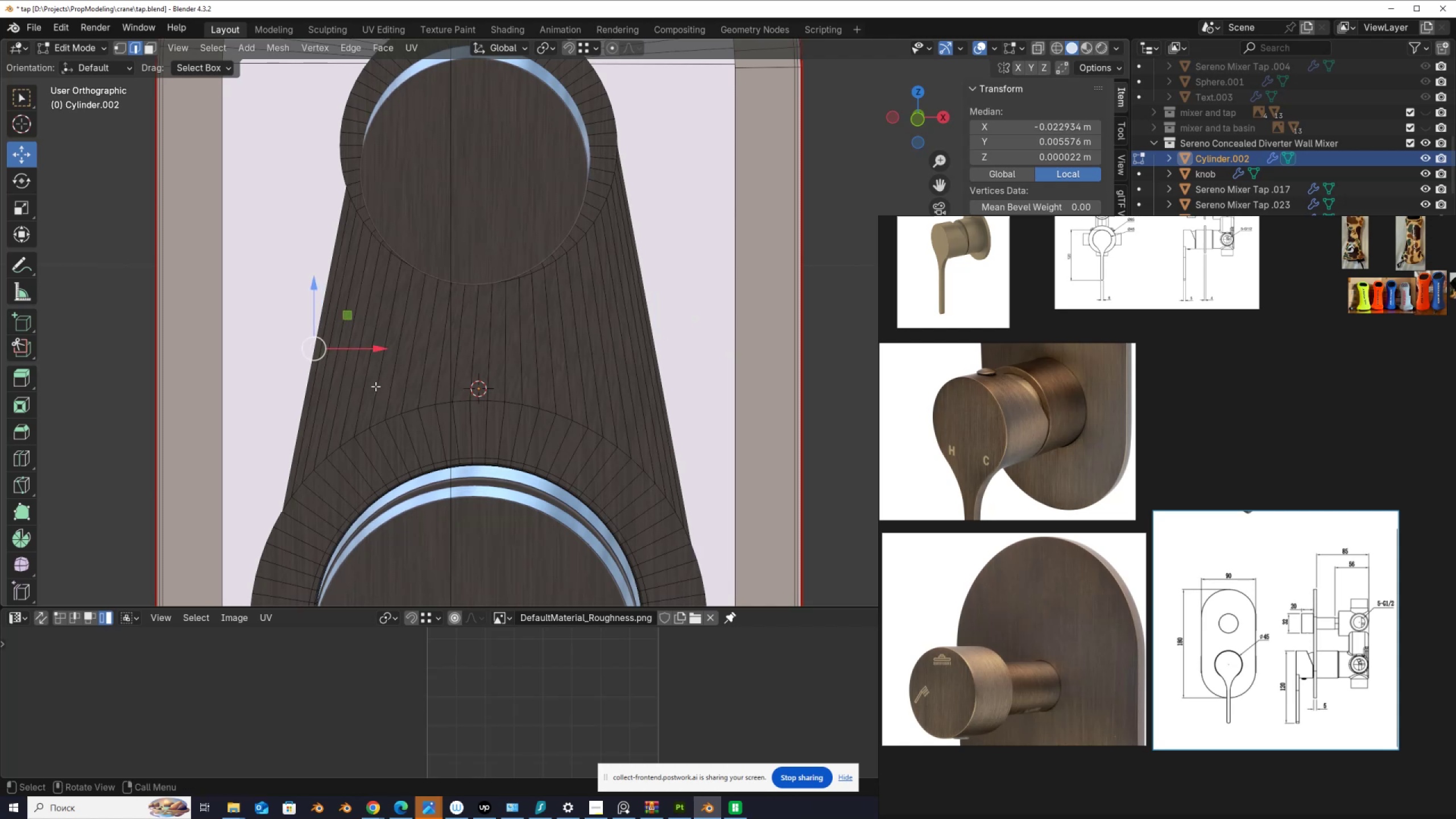 
type(fff)
 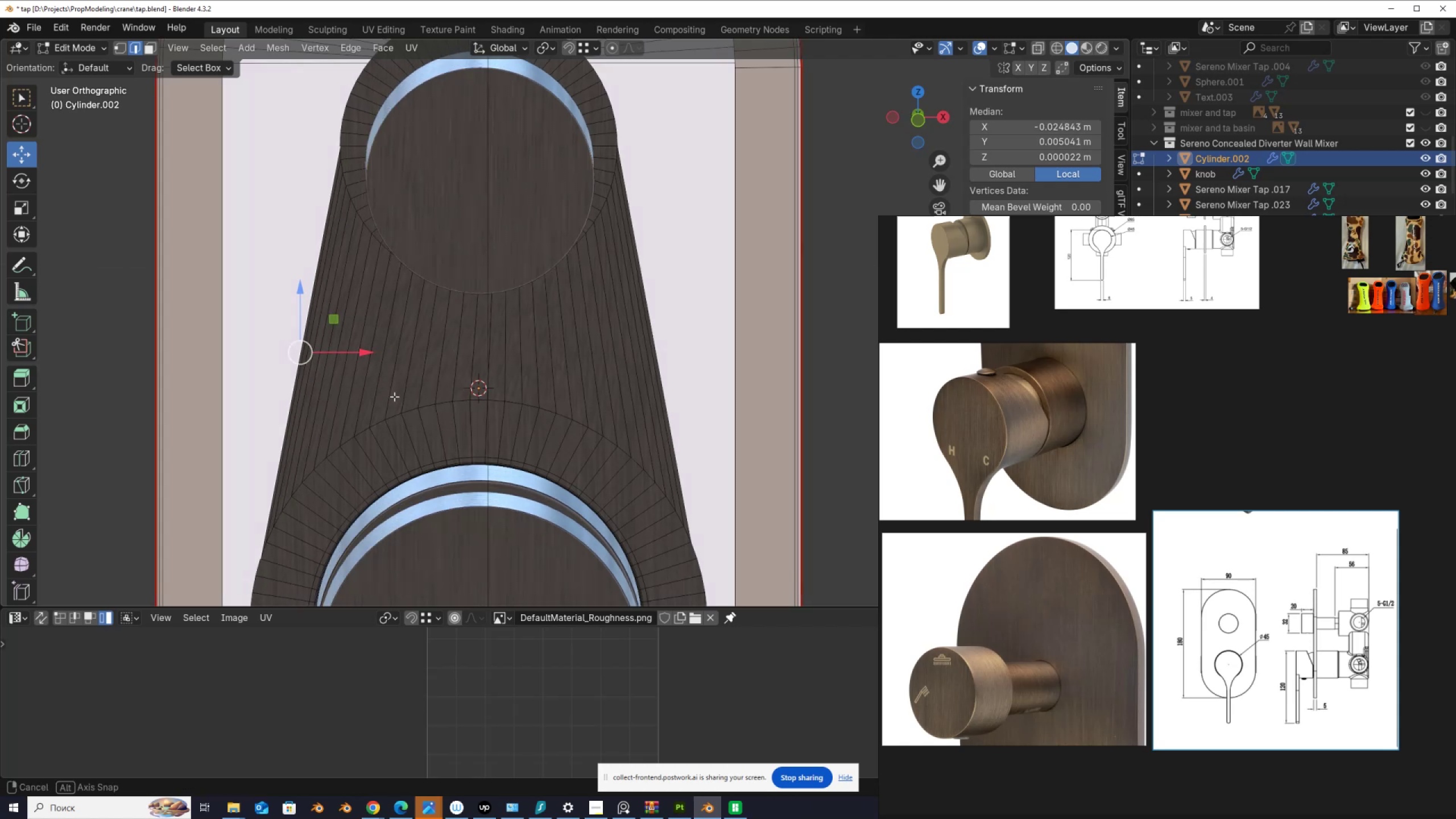 
key(Control+Z)
 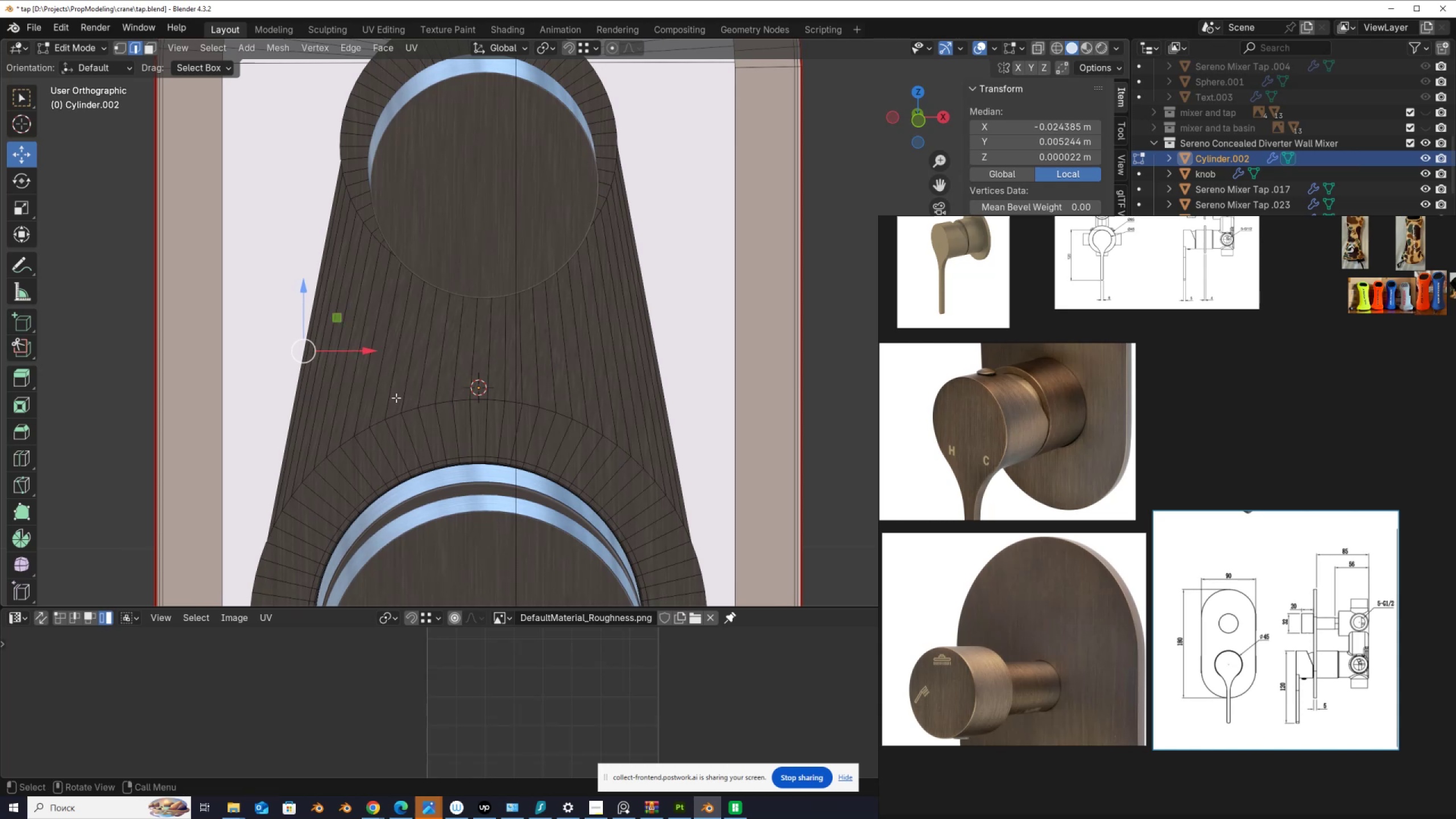 
key(Control+Shift+ControlLeft)
 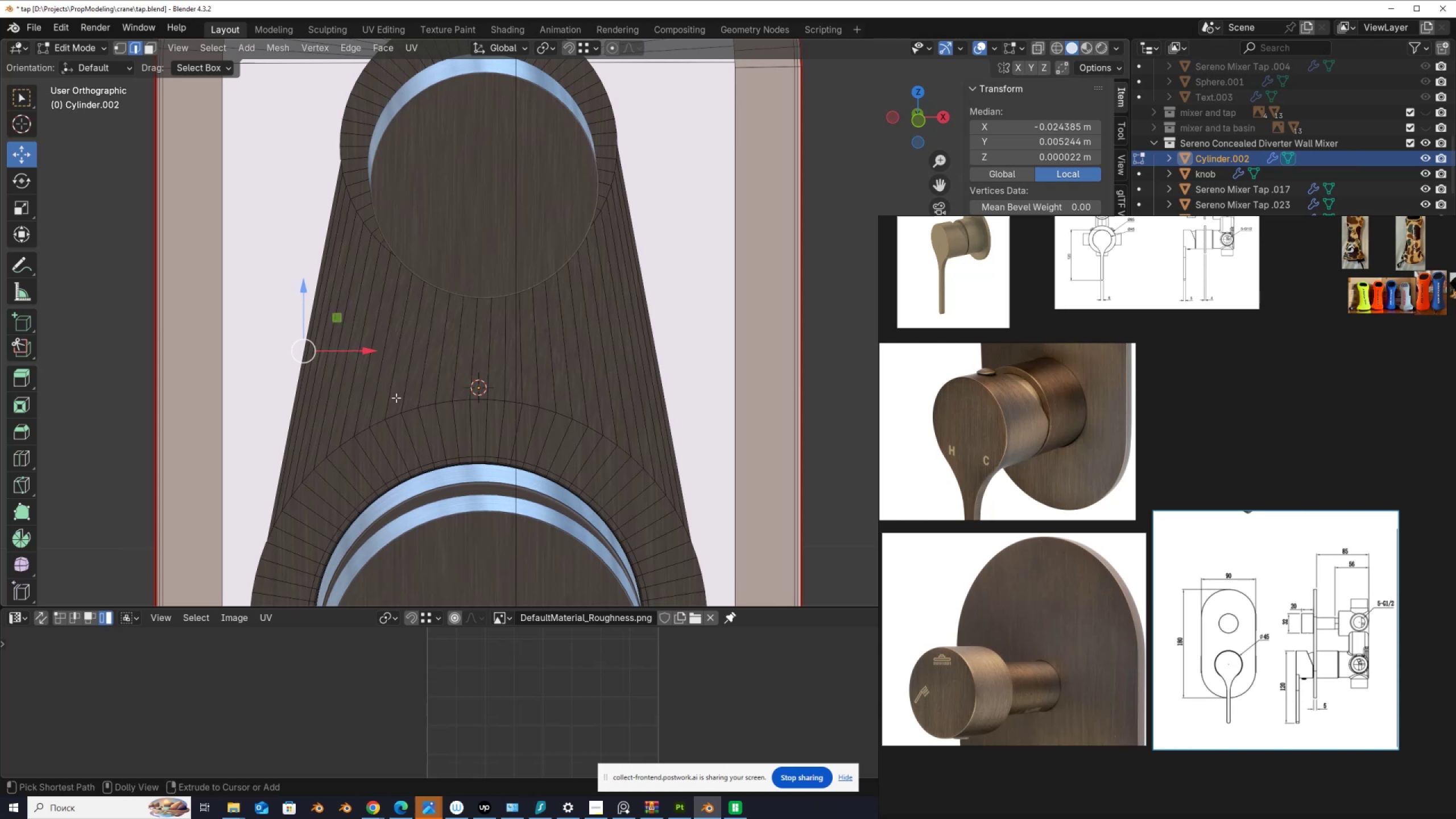 
key(Control+Shift+Z)
 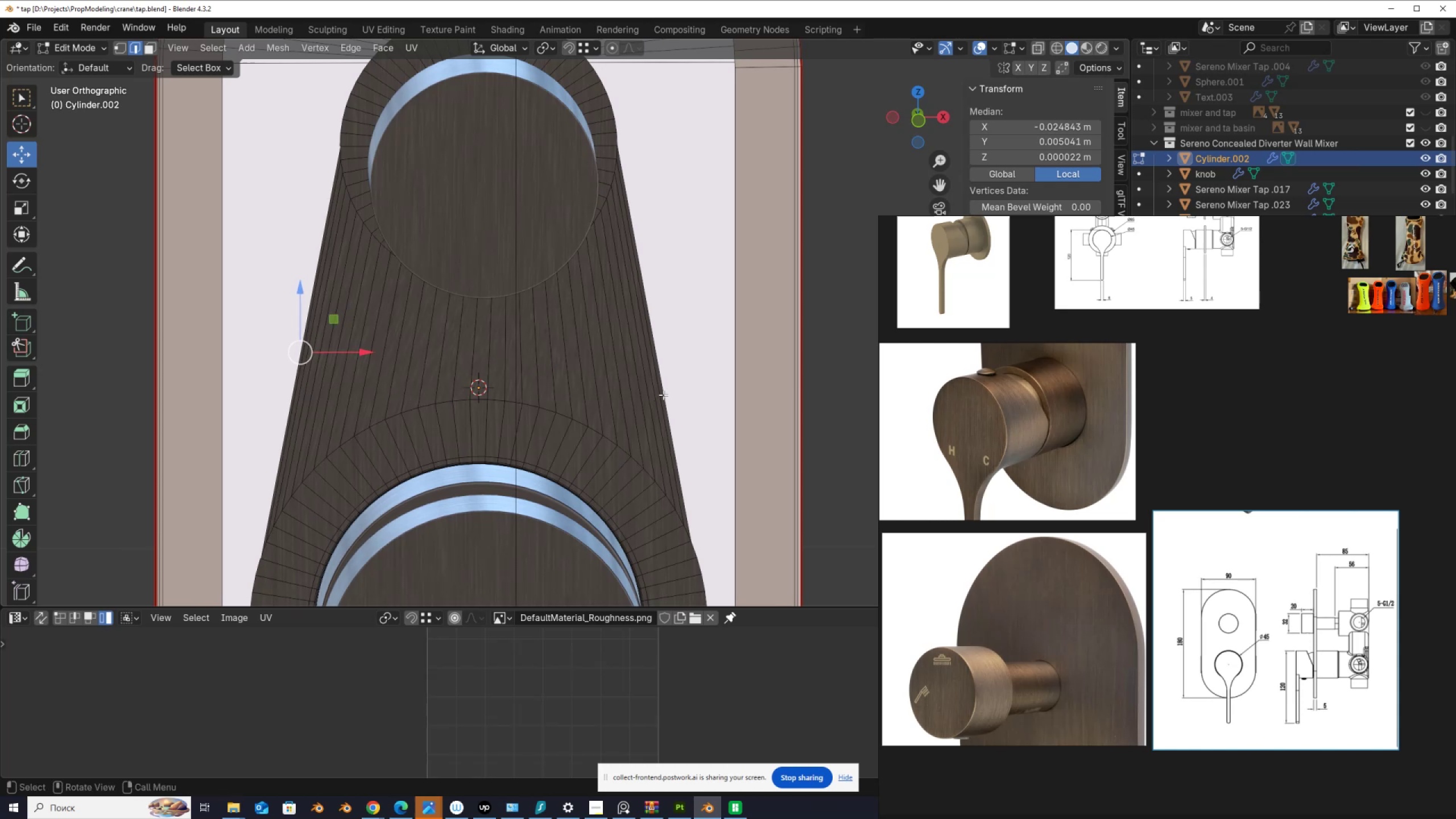 
left_click([668, 390])
 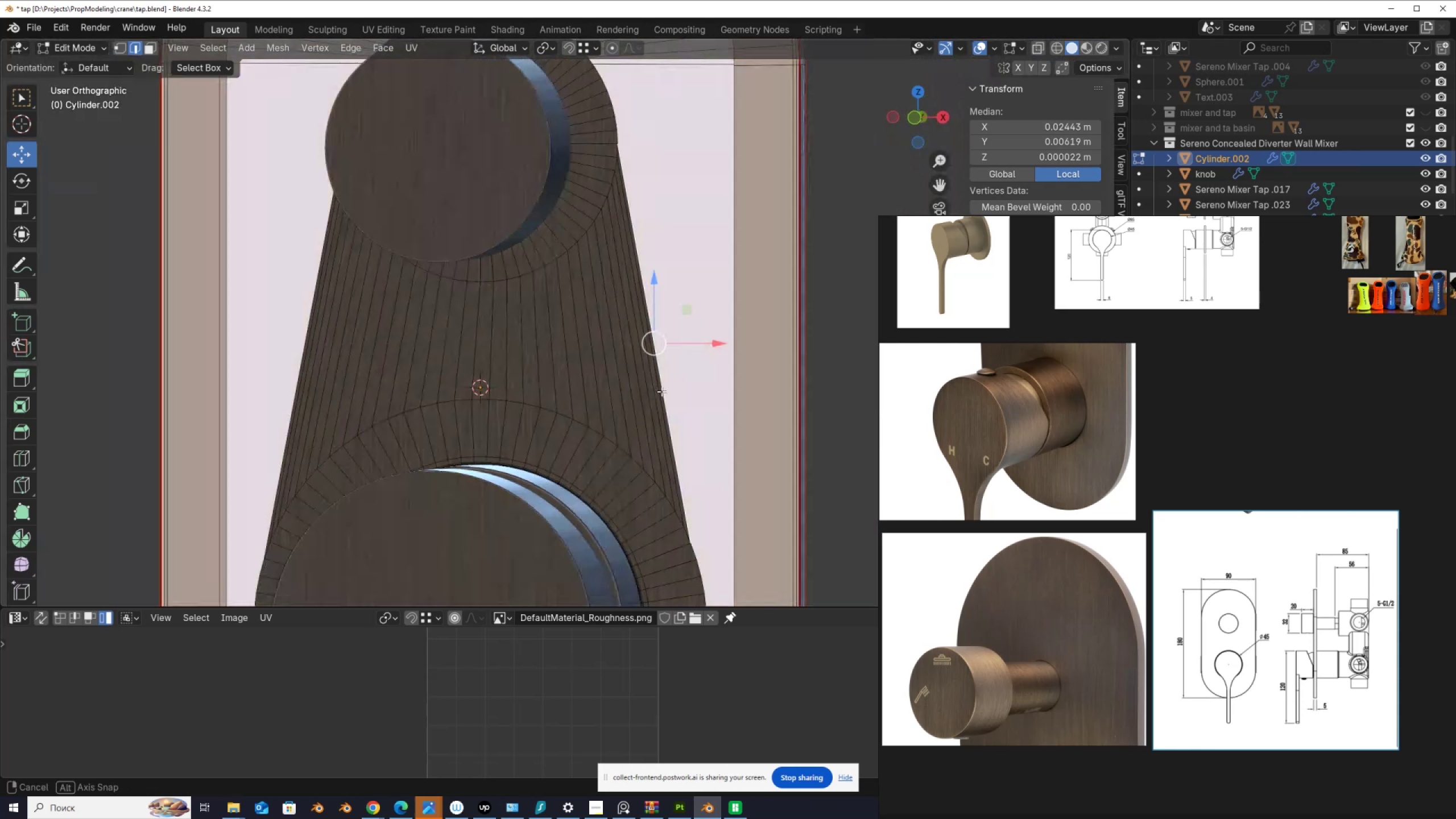 
wait(6.31)
 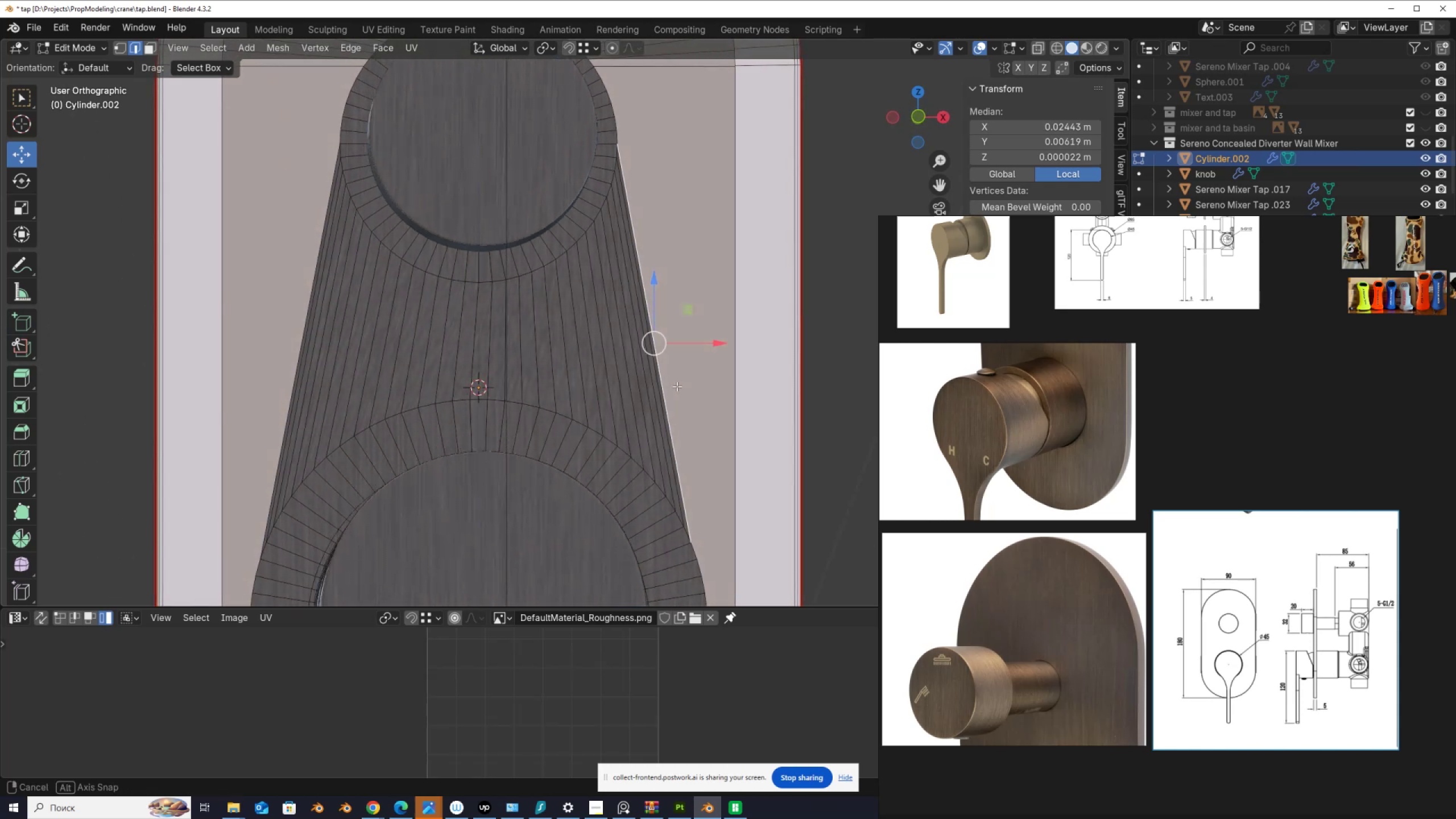 
key(Control+R)
 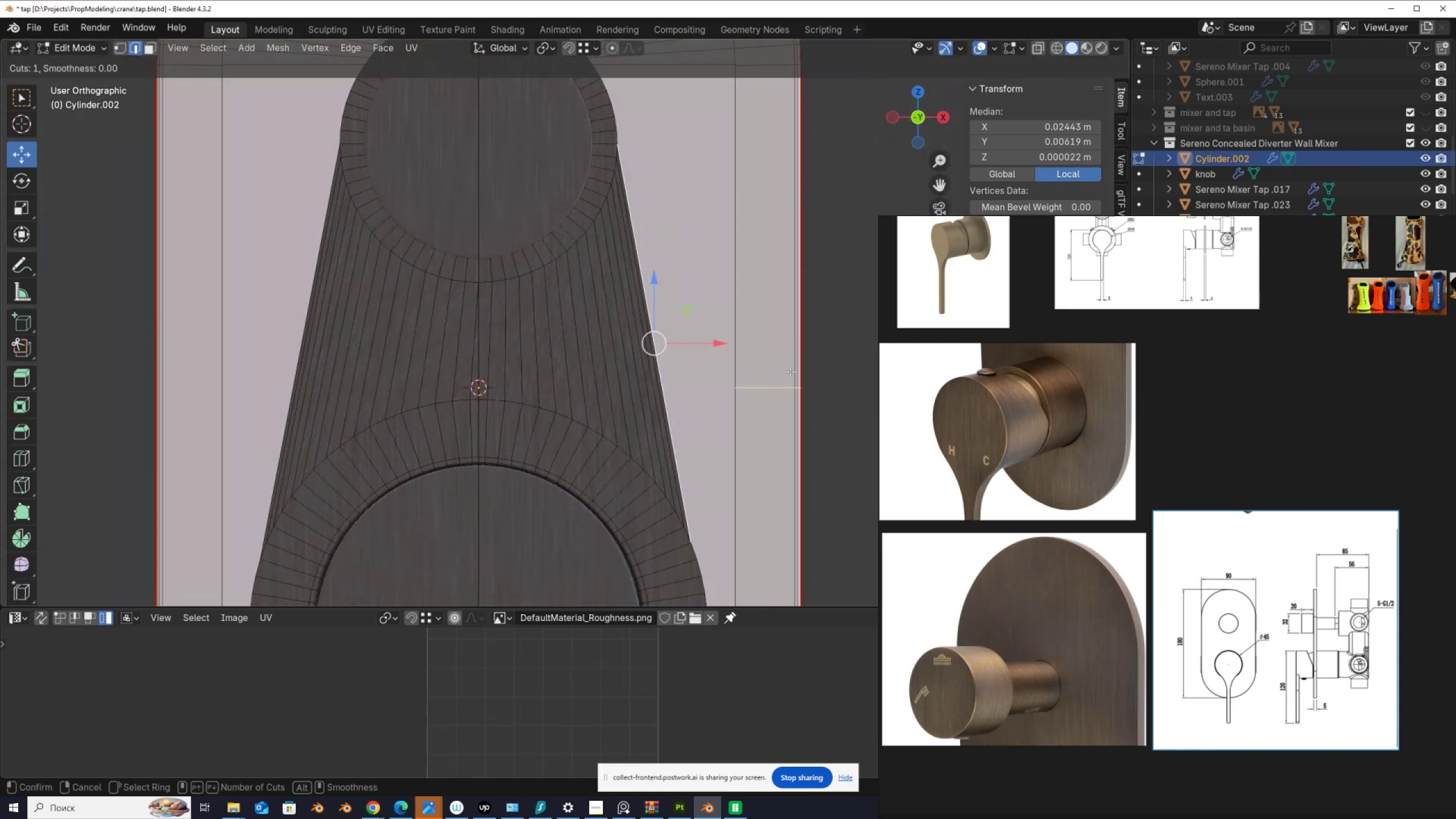 
left_click([790, 371])
 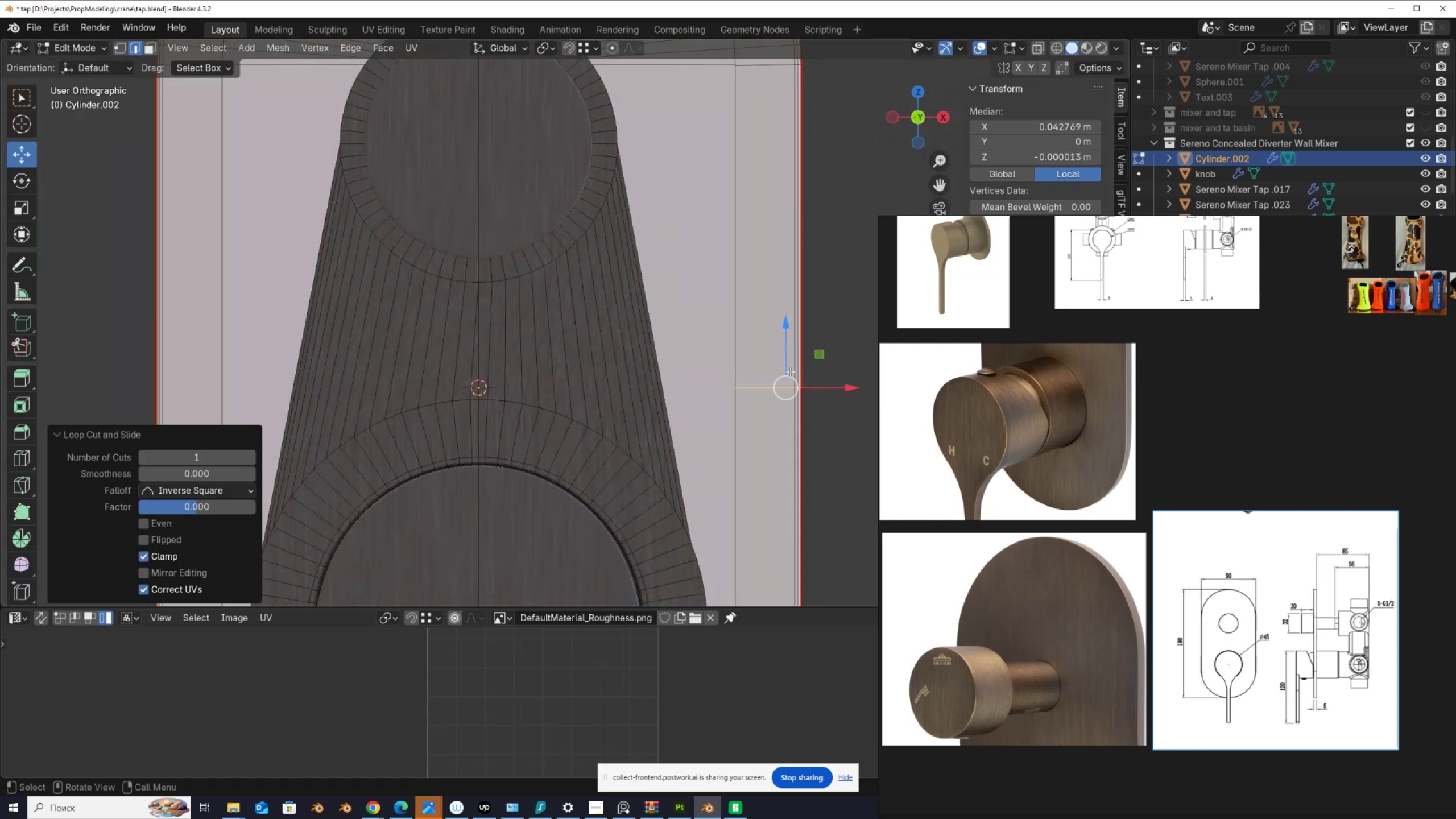 
right_click([790, 371])
 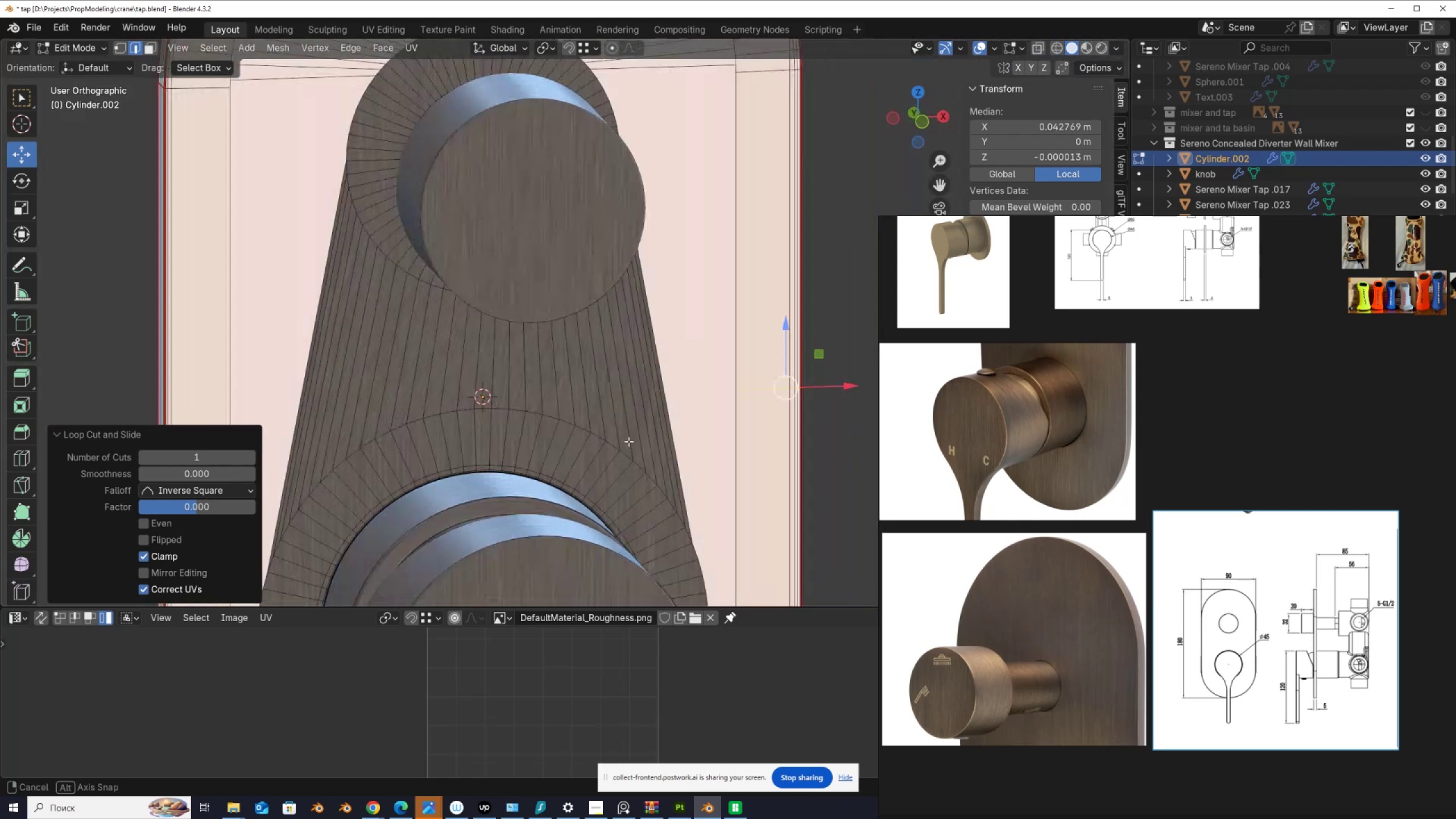 
key(Control+Z)
 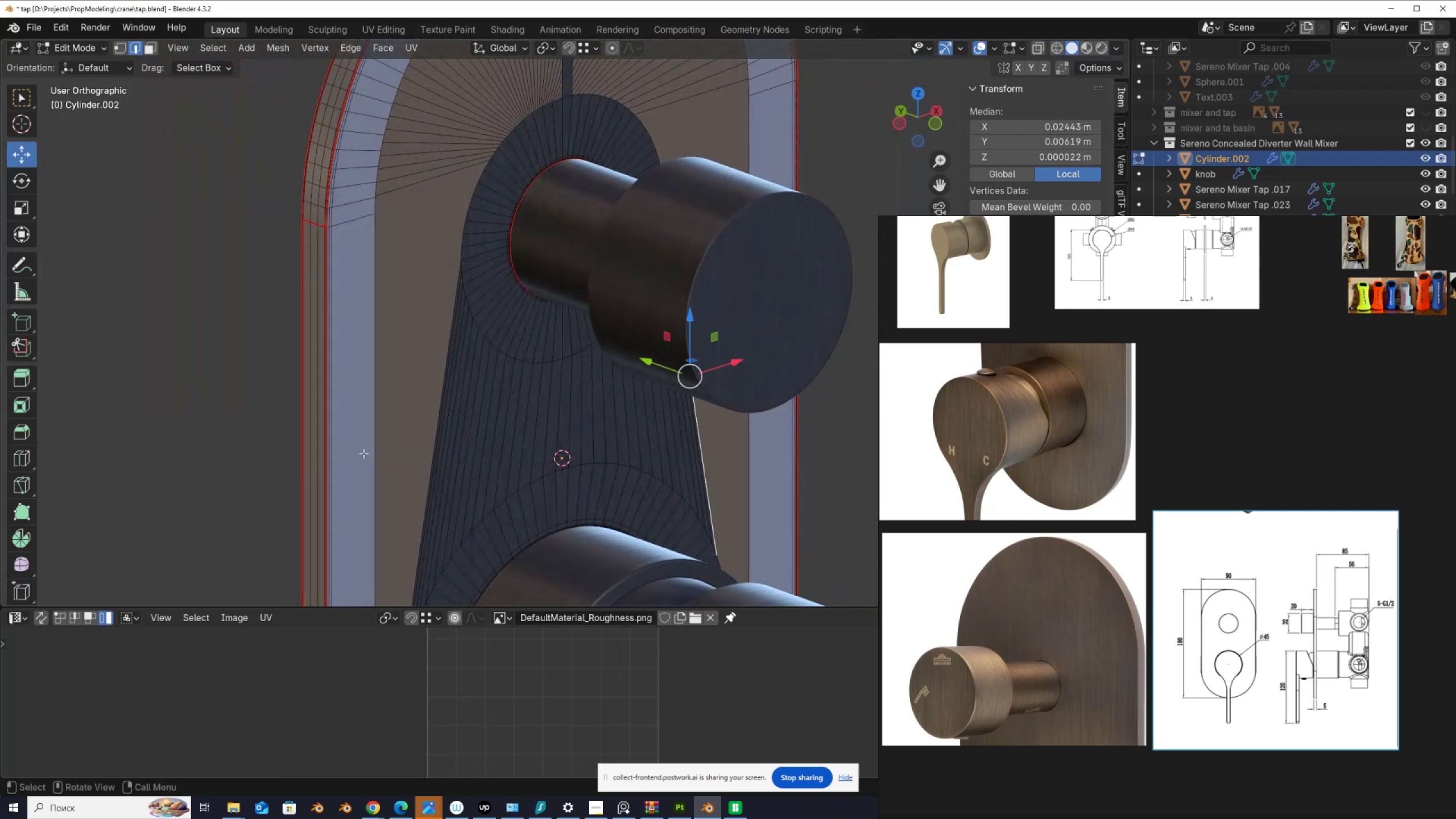 
left_click([357, 452])
 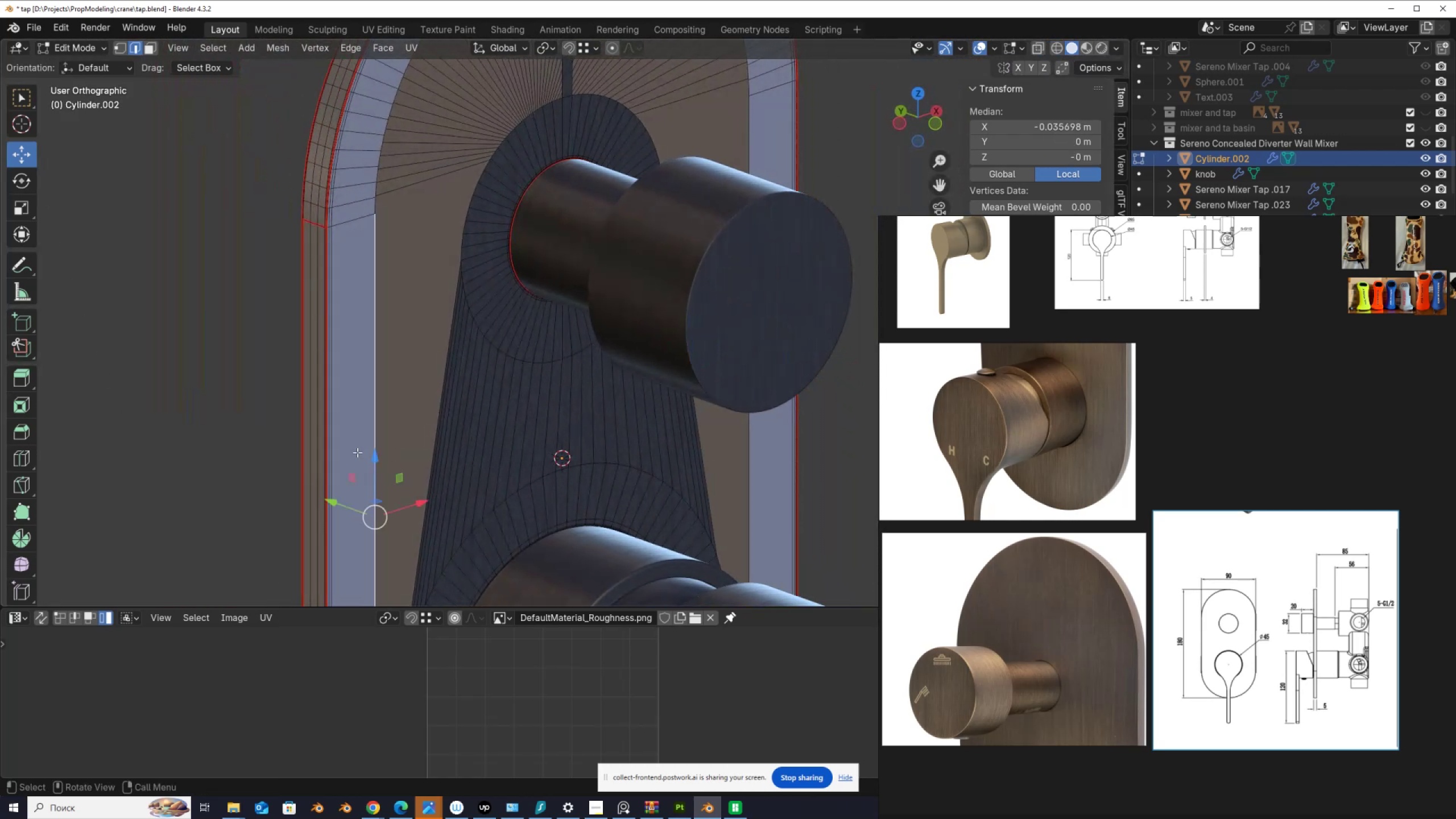 
key(L)
 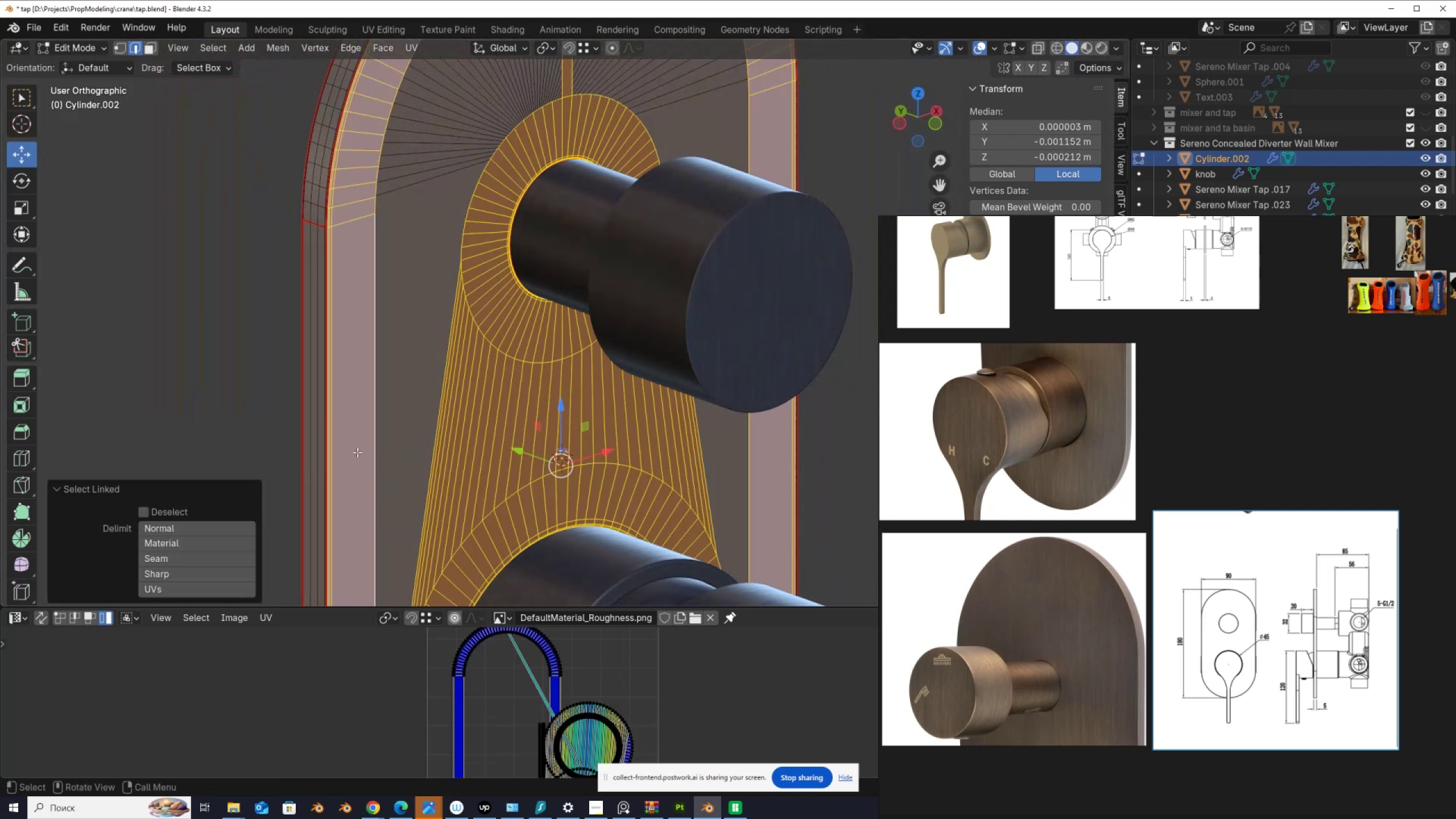 
scroll: coordinate [357, 452], scroll_direction: down, amount: 3.0
 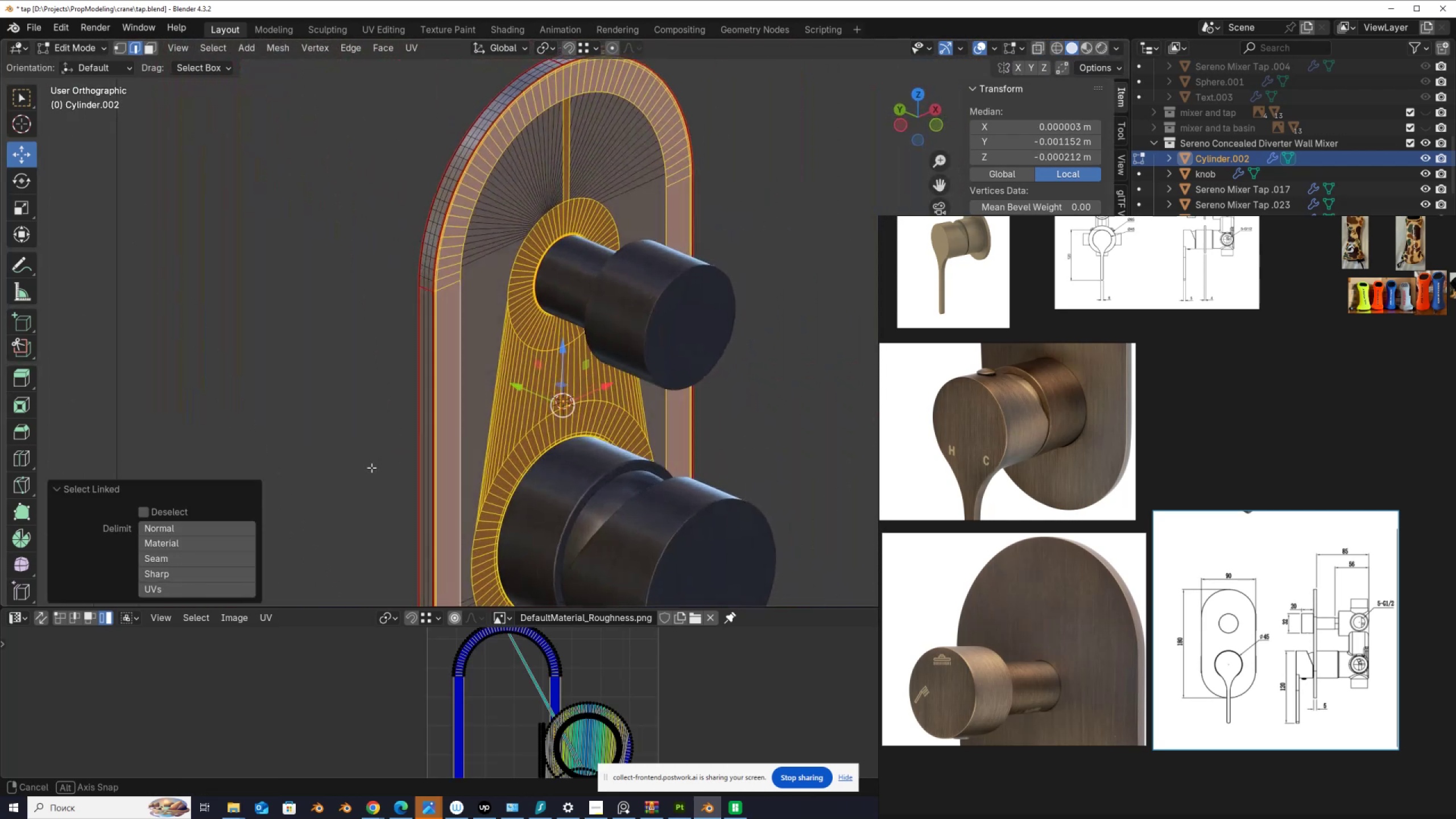 
scroll: coordinate [386, 535], scroll_direction: up, amount: 12.0
 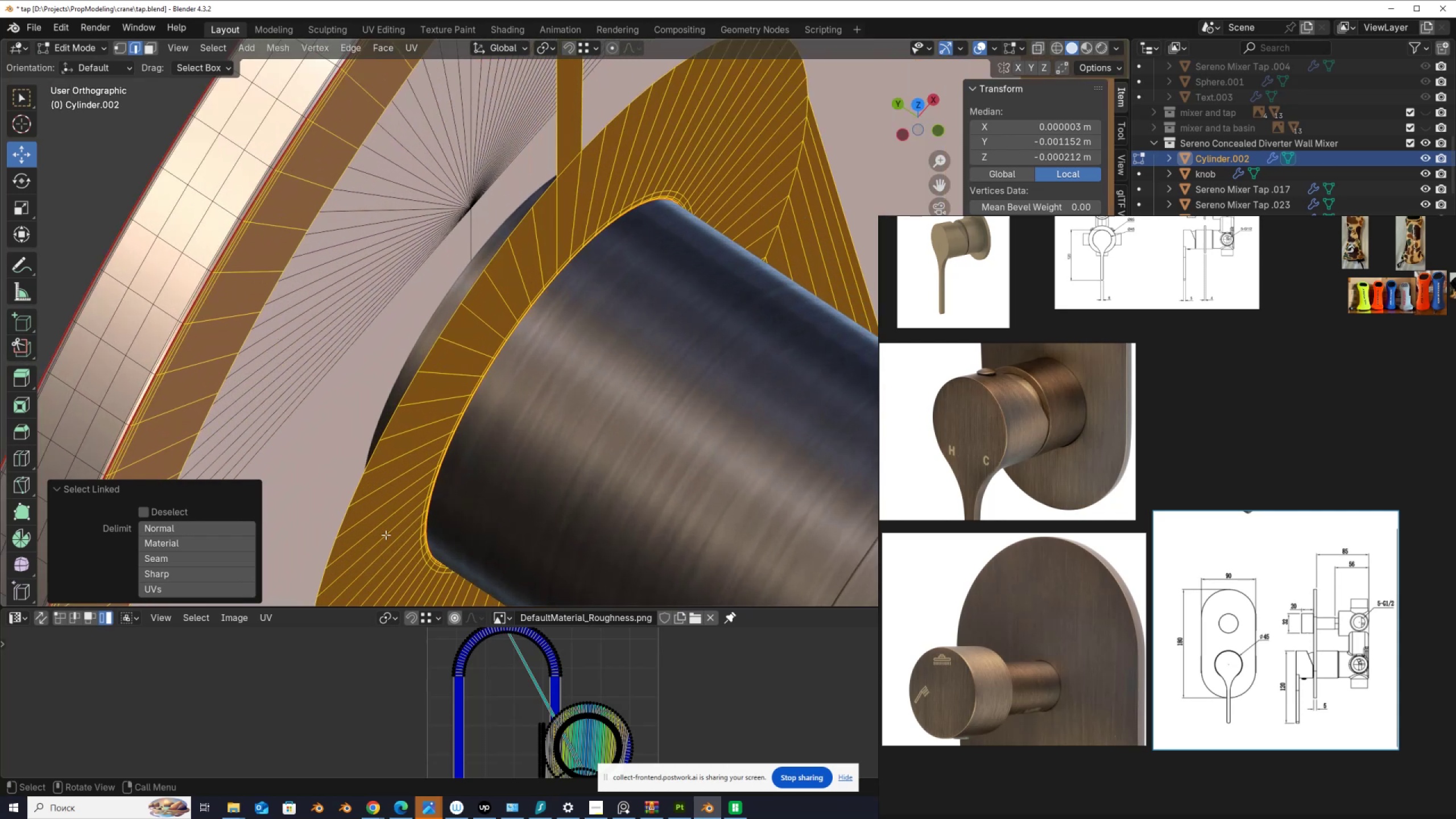 
type(am)
 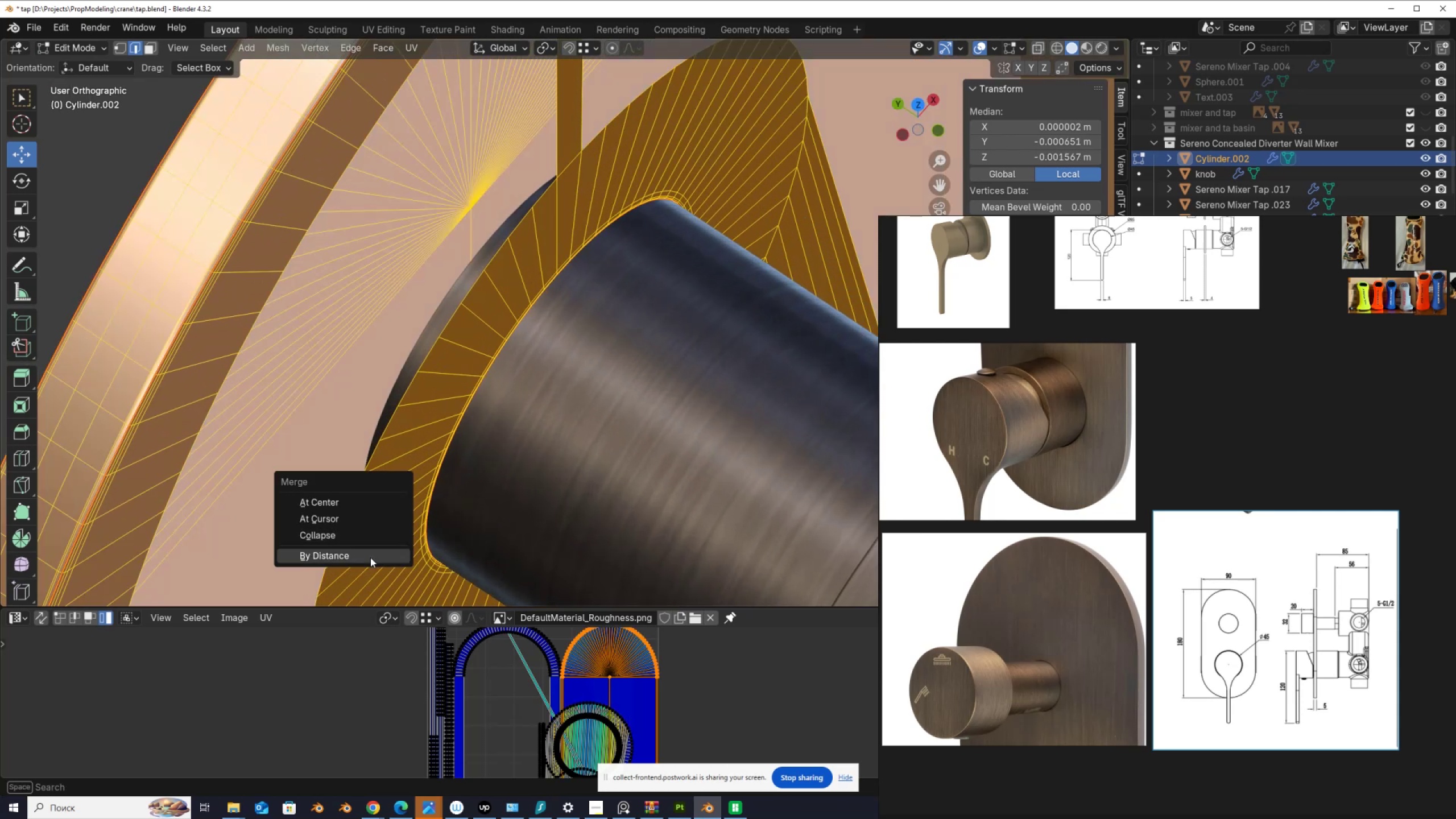 
left_click([370, 557])
 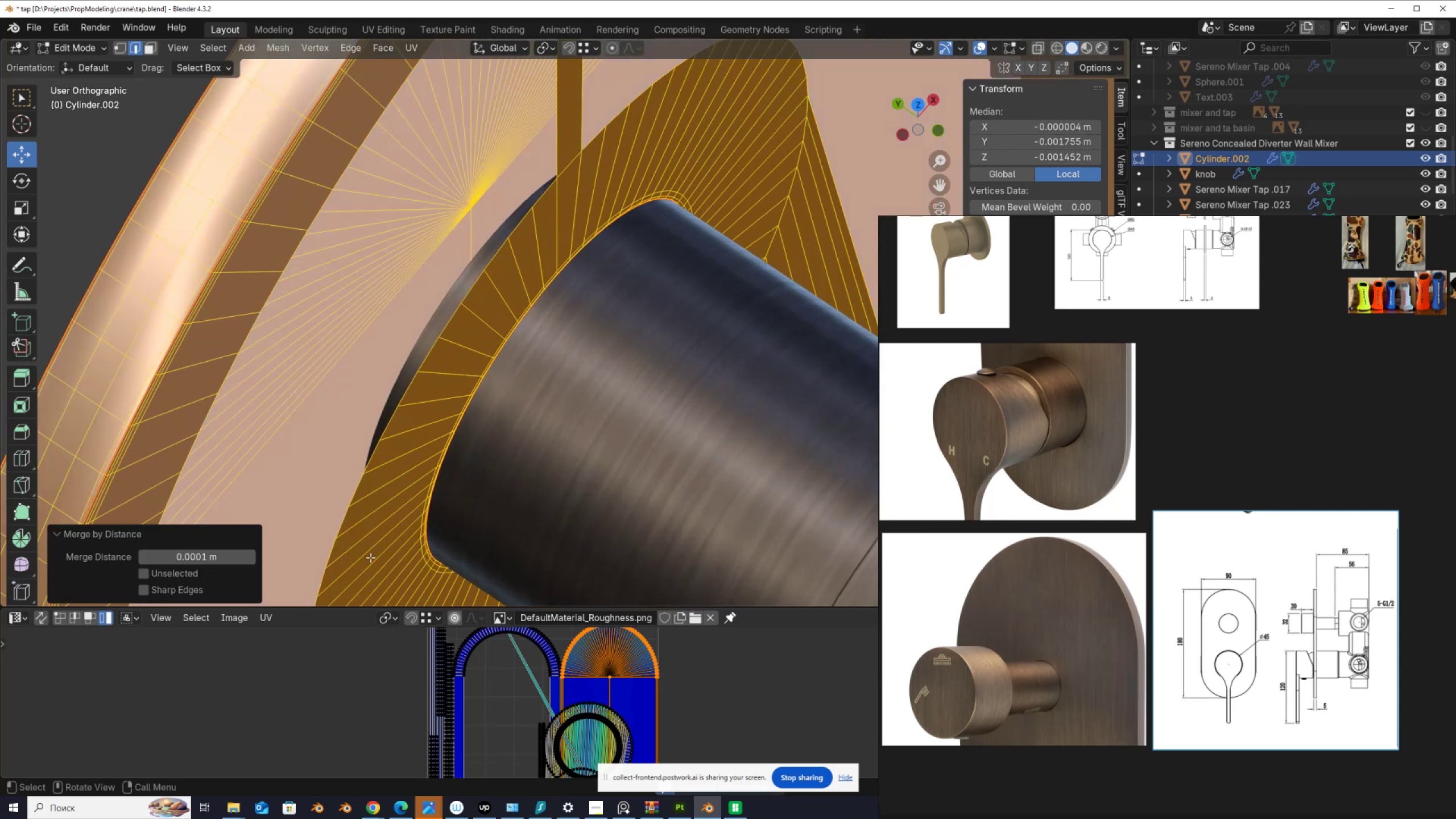 
scroll: coordinate [477, 474], scroll_direction: down, amount: 8.0
 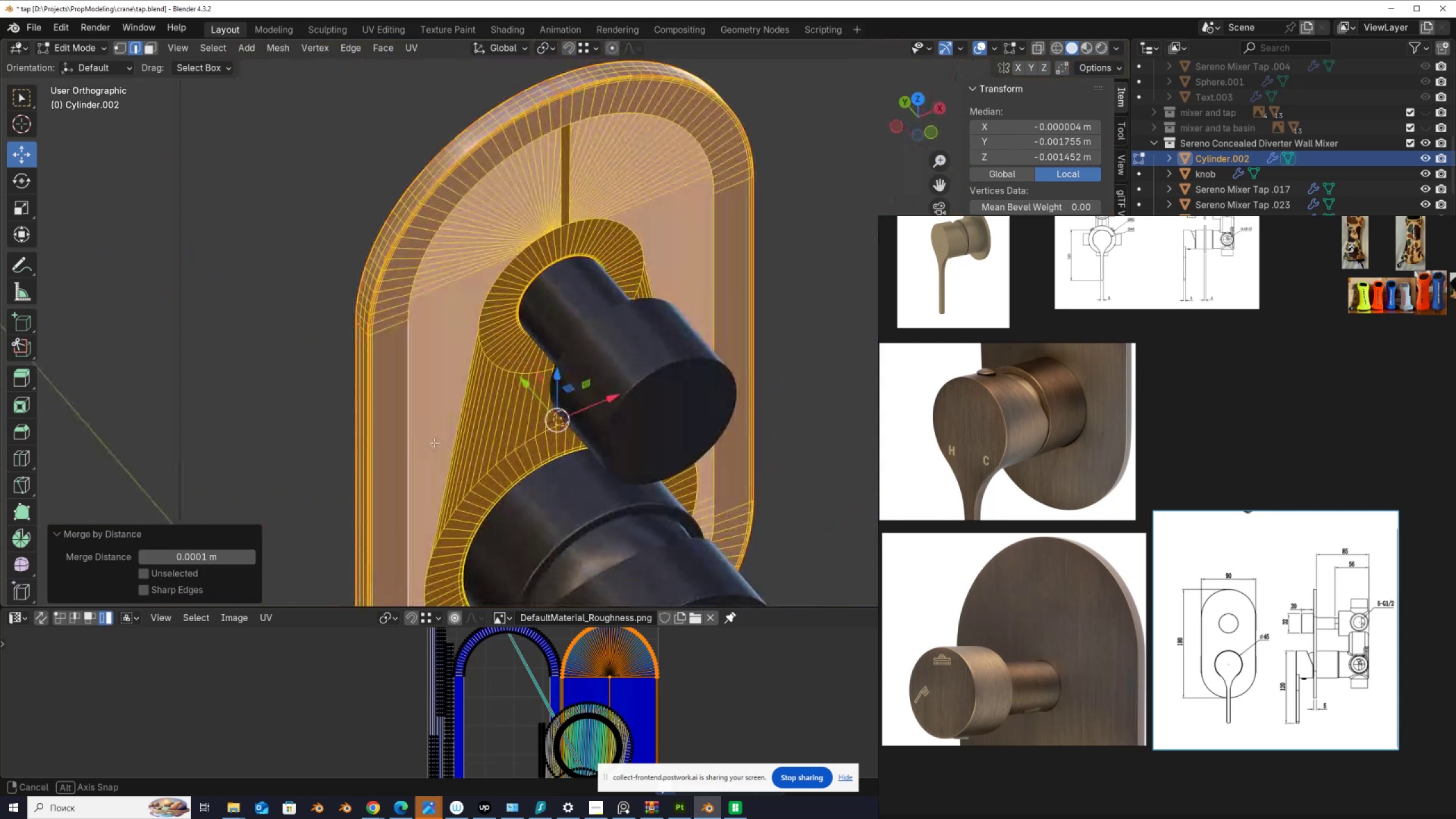 
type(aN)
 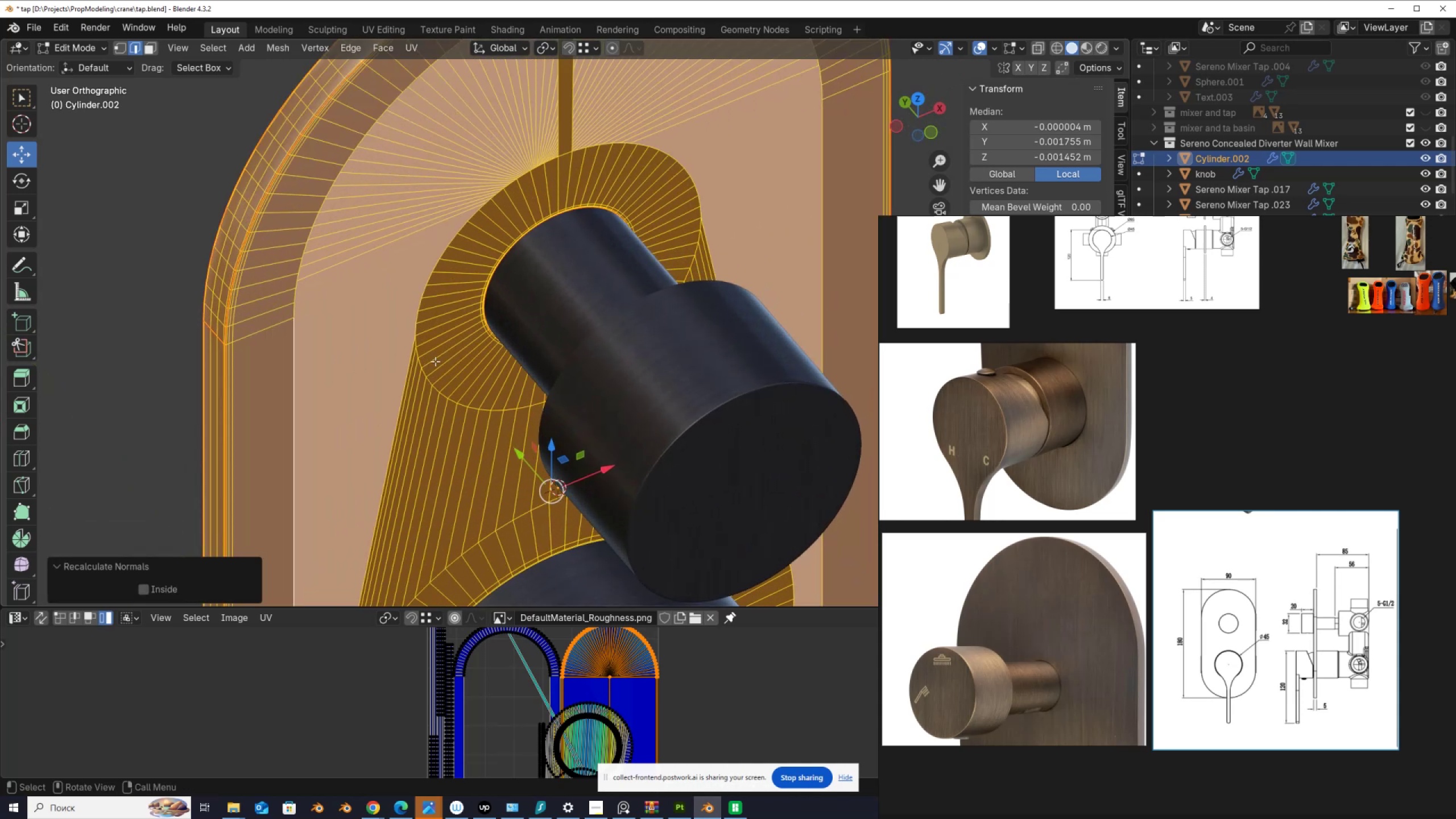 
scroll: coordinate [436, 365], scroll_direction: up, amount: 3.0
 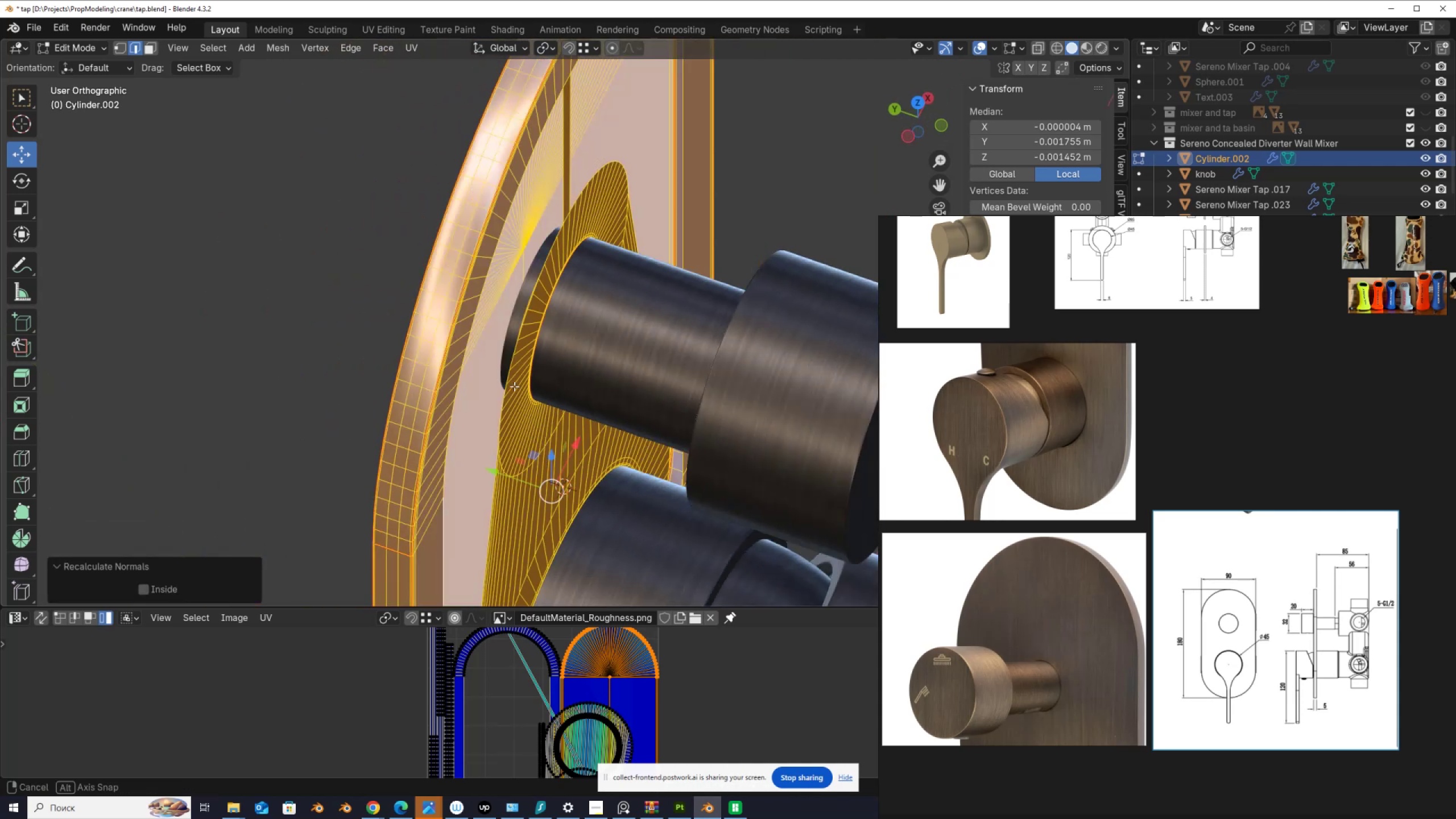 
hold_key(key=ShiftLeft, duration=0.35)
scroll: coordinate [491, 385], scroll_direction: up, amount: 5.0
 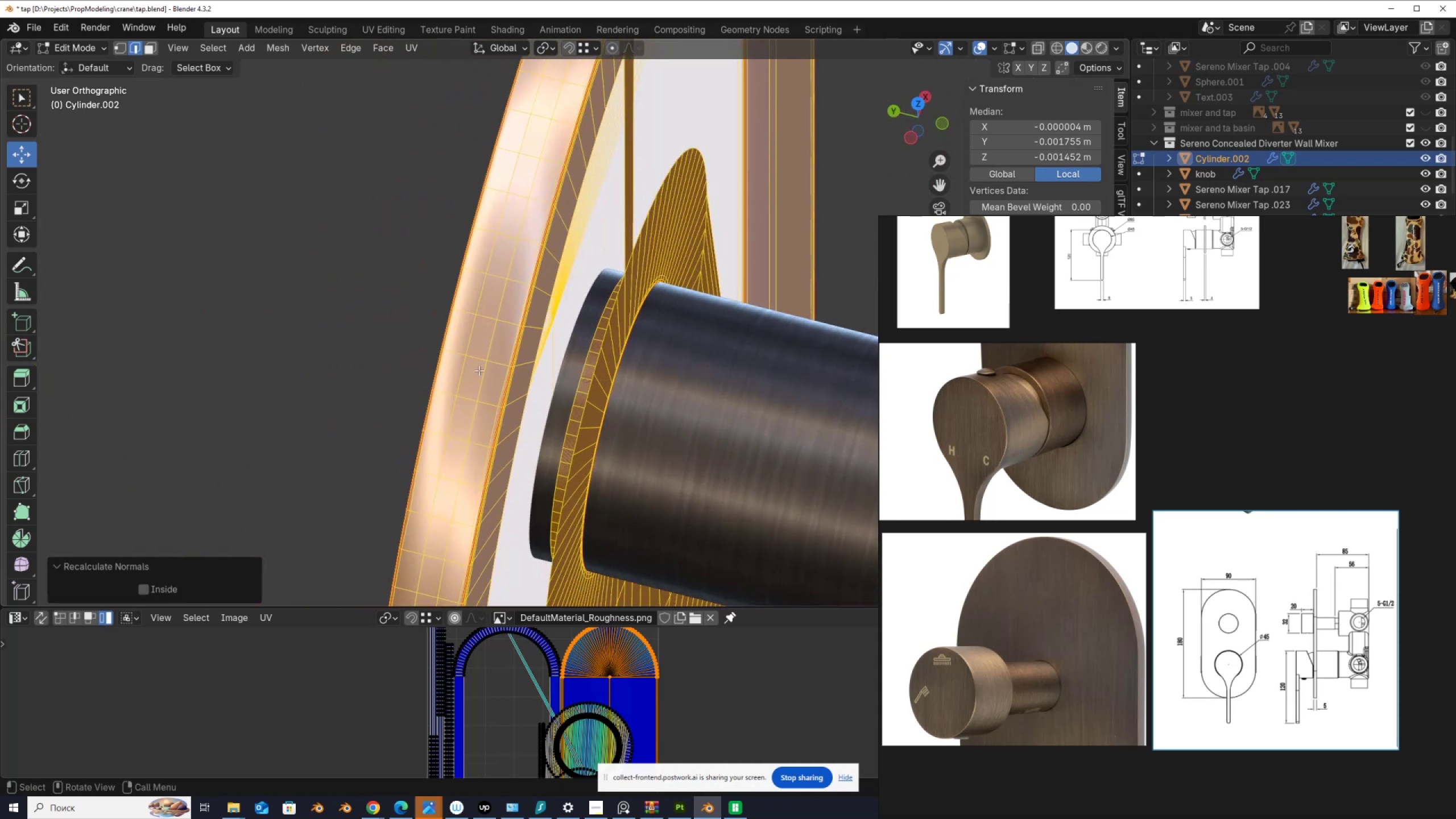 
hold_key(key=AltLeft, duration=1.07)
left_click([478, 387])
 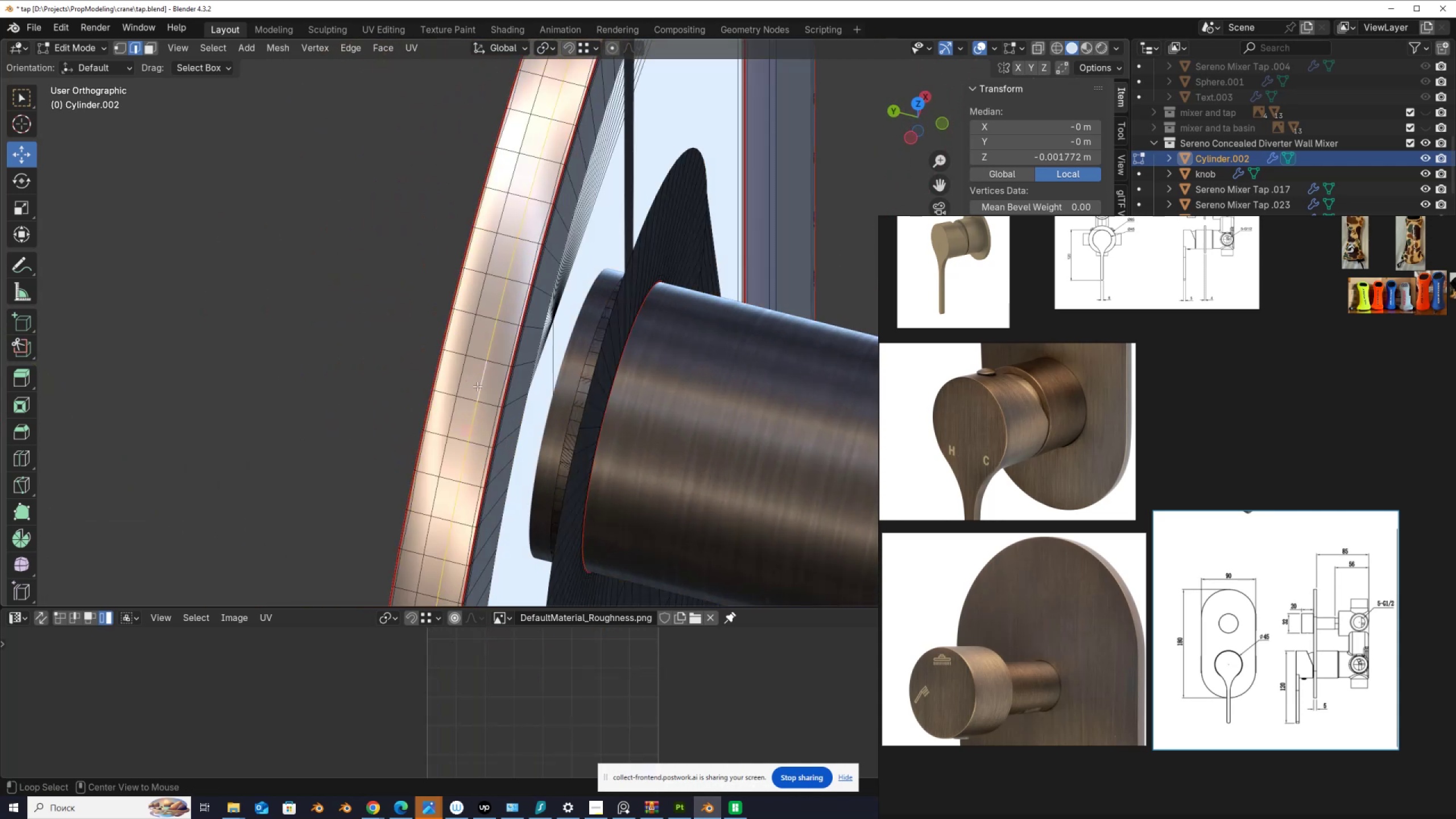 
hold_key(key=ShiftLeft, duration=0.51)
left_click([451, 382])
 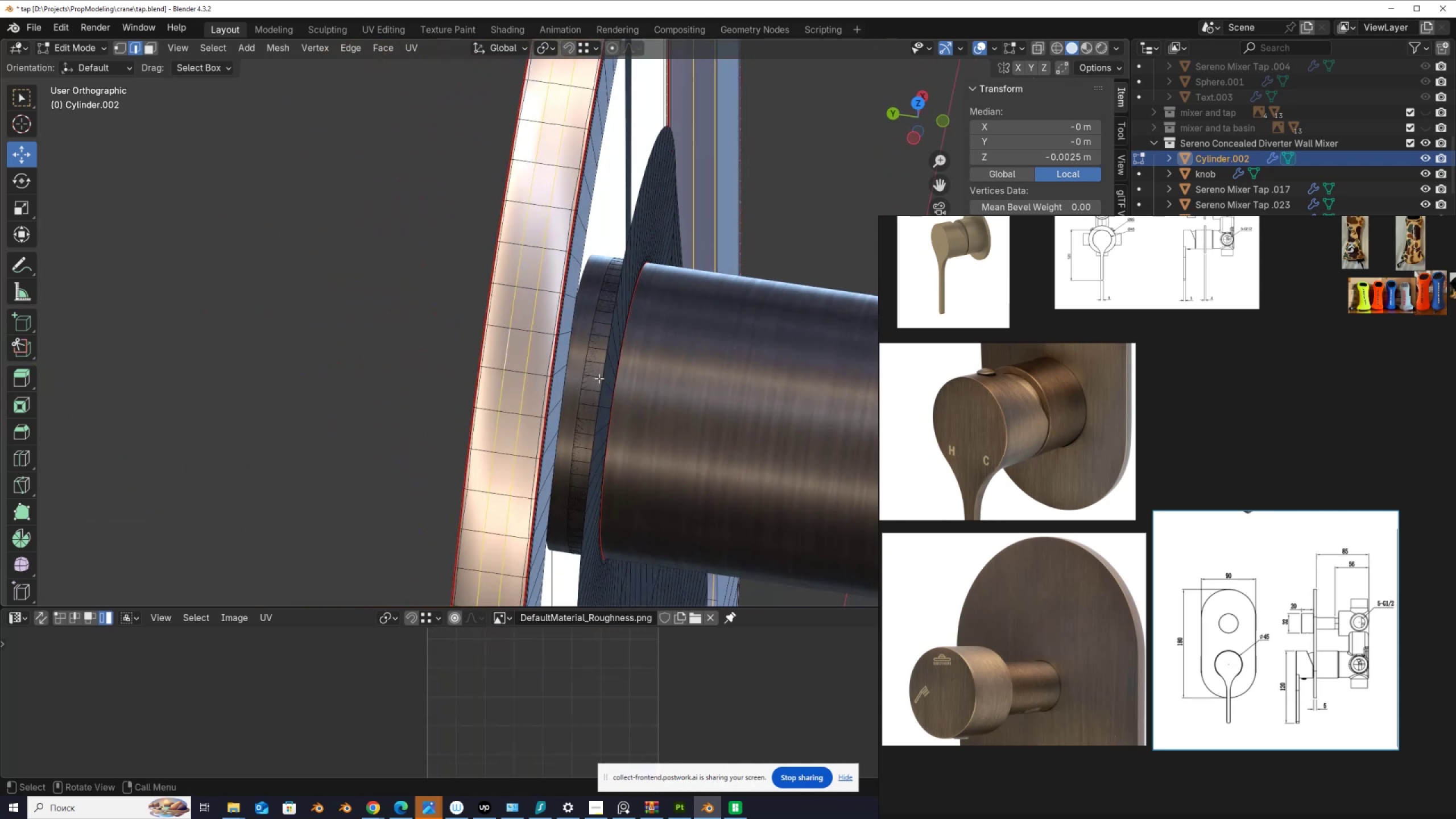 
type(sy)
 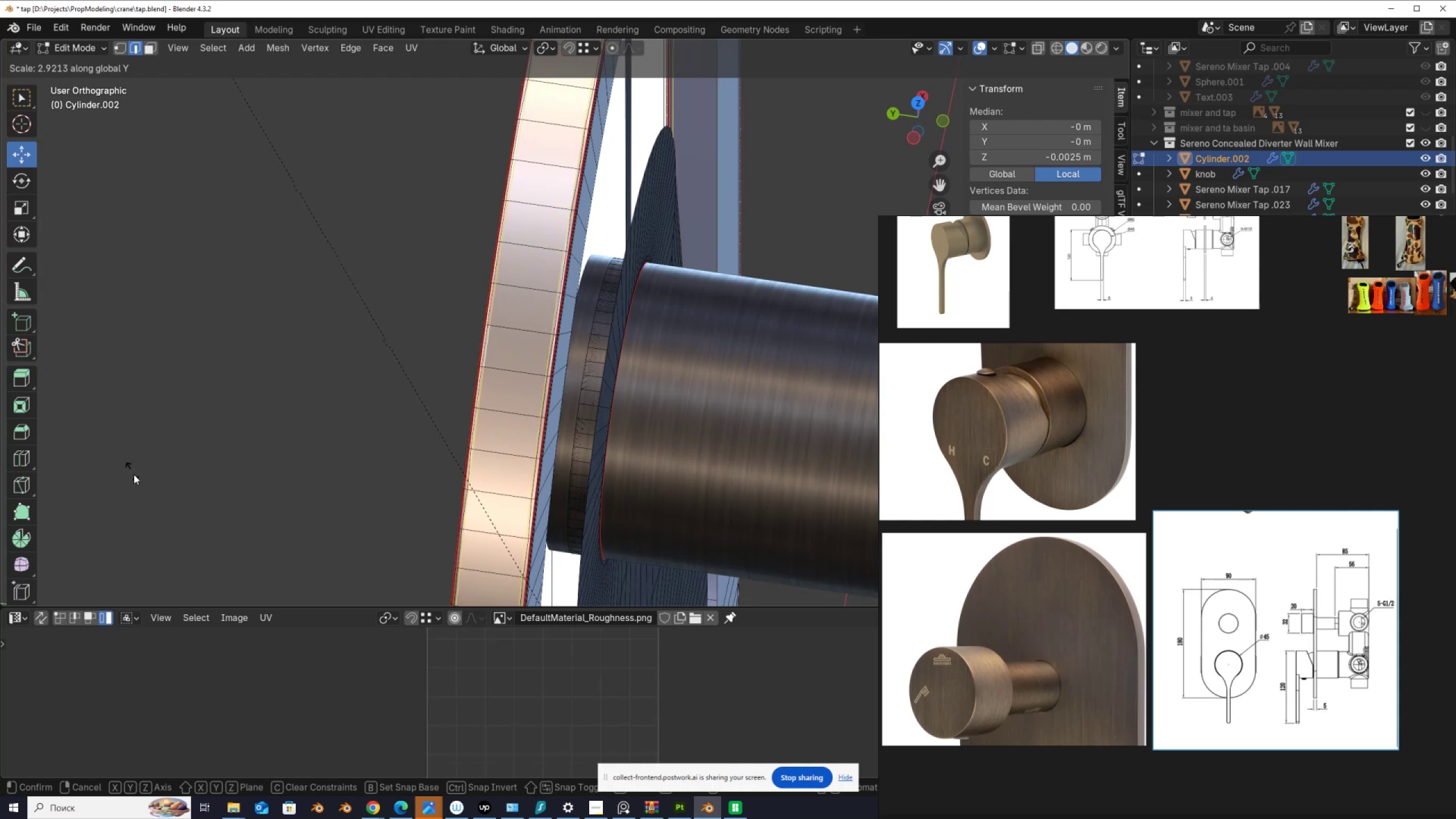 
left_click([140, 491])
 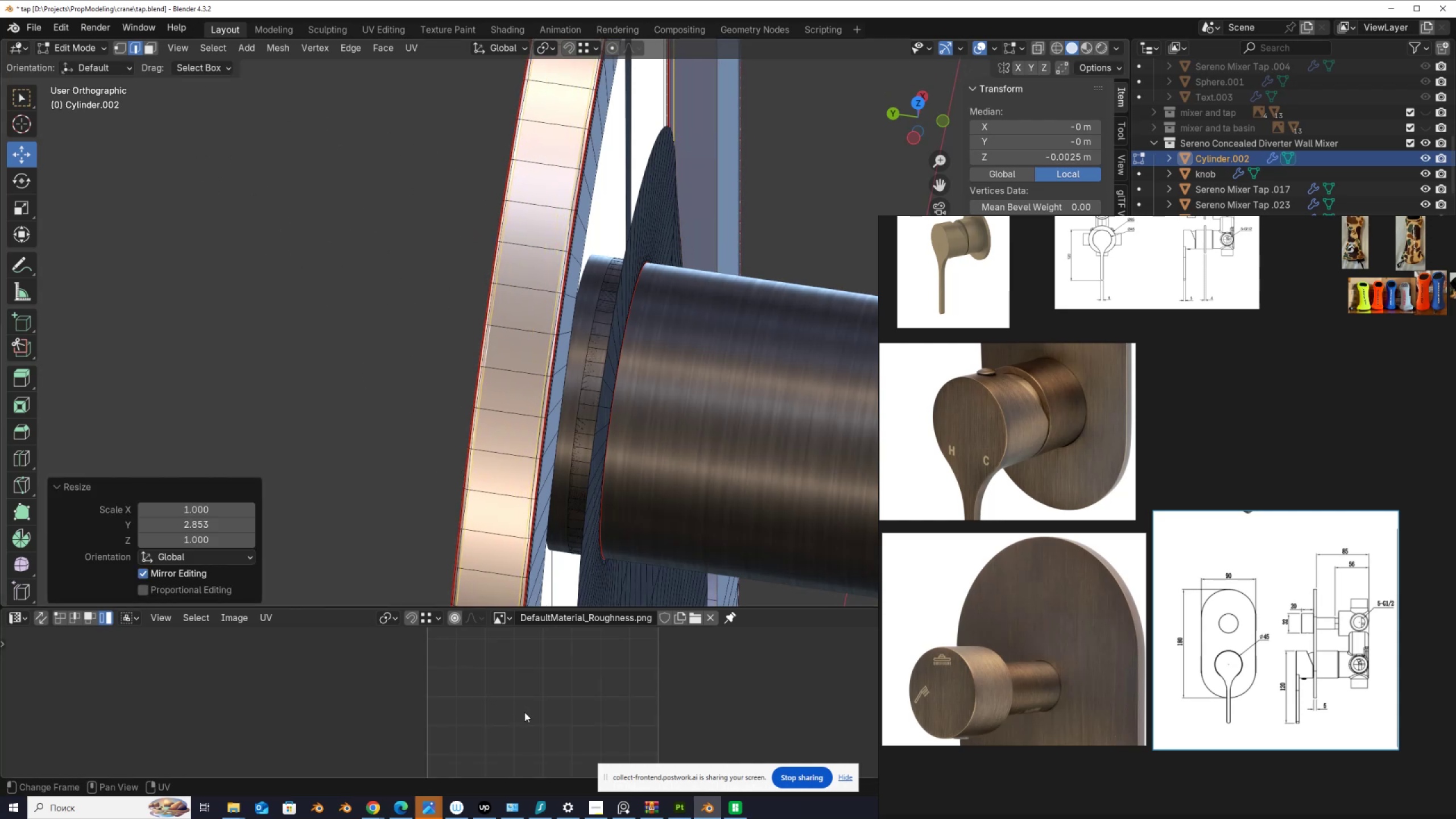 
key(Tab)
 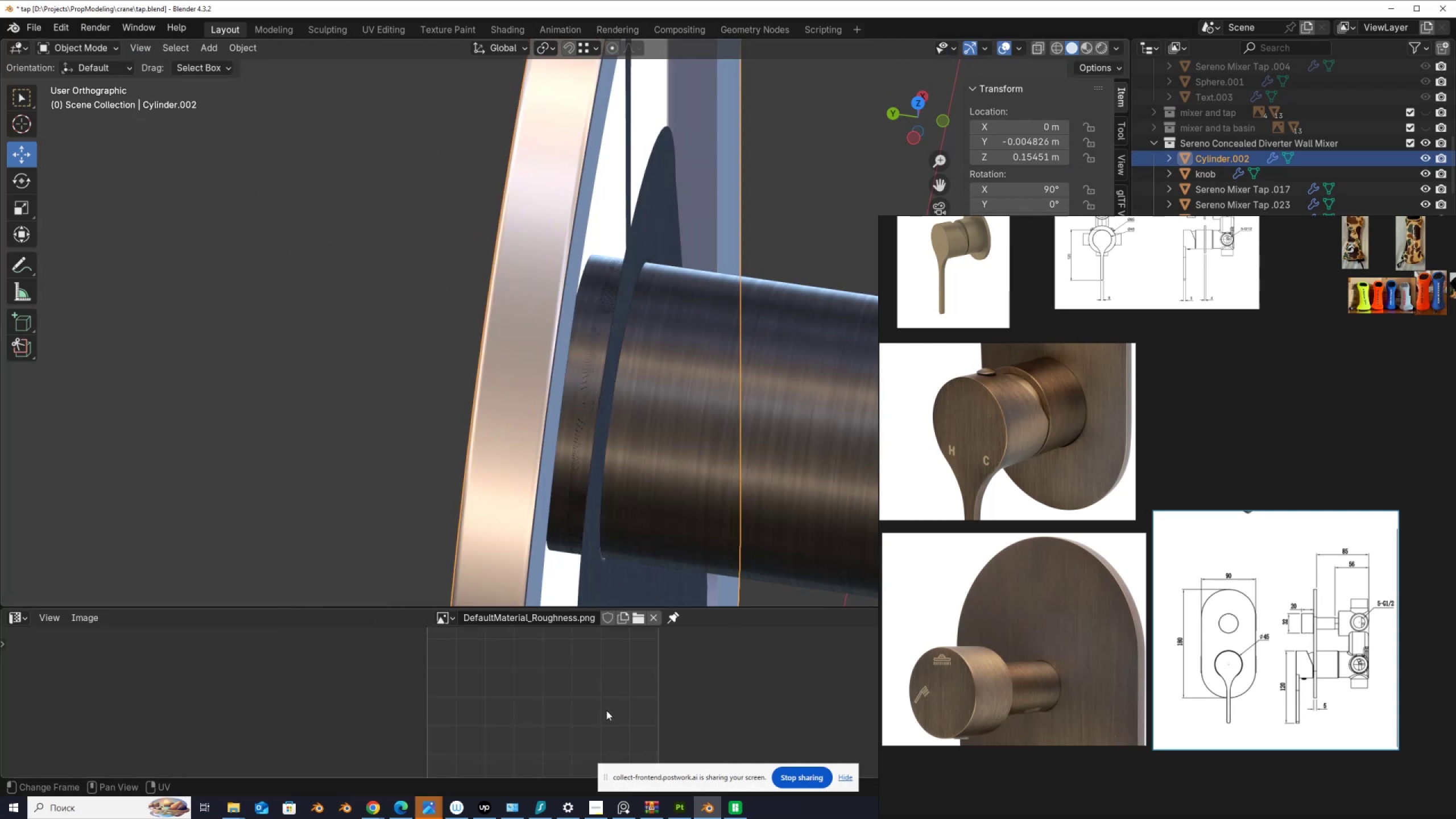 
scroll: coordinate [763, 379], scroll_direction: down, amount: 10.0
 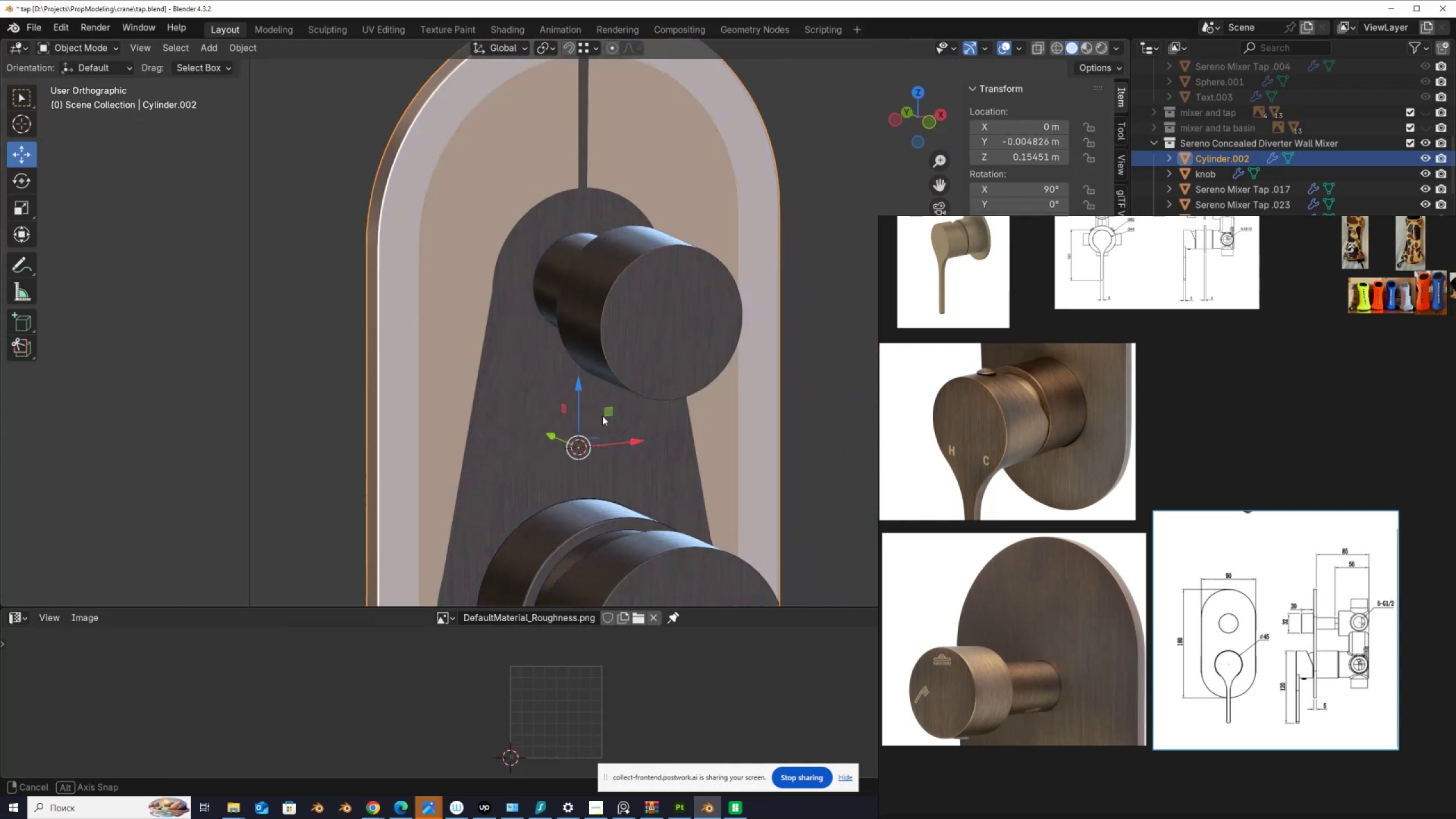 
scroll: coordinate [592, 425], scroll_direction: up, amount: 1.0
 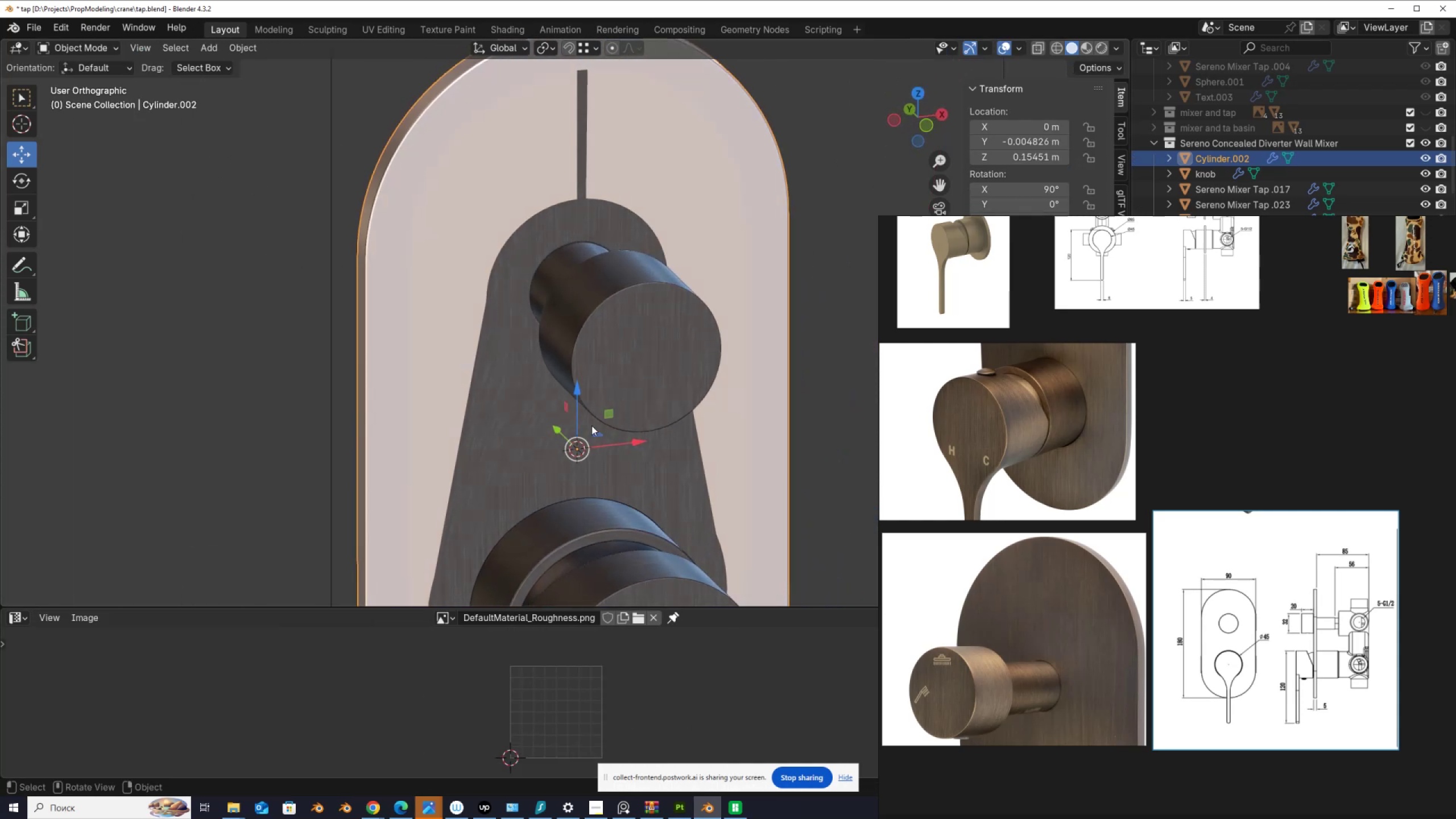 
key(Tab)
 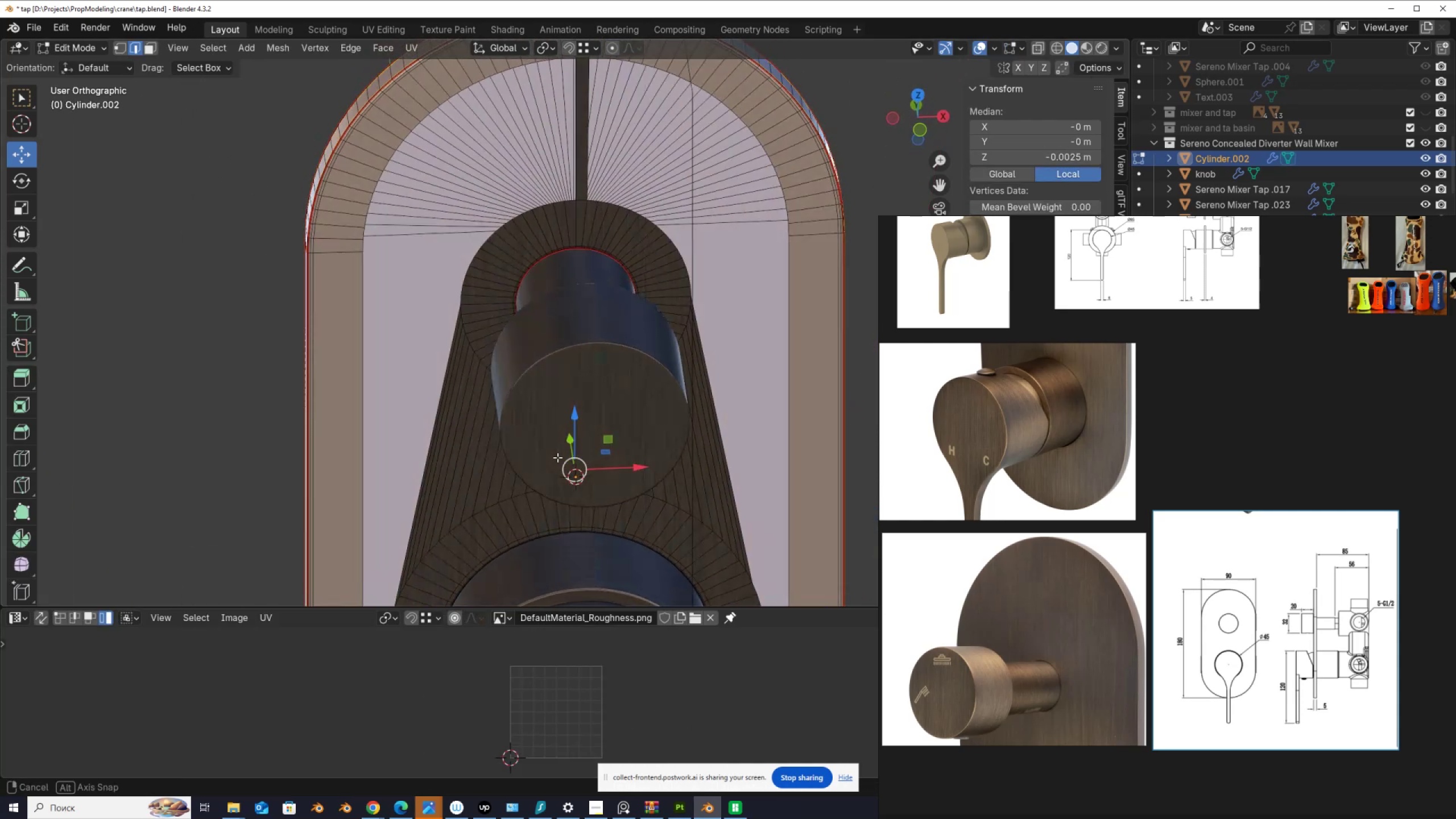 
scroll: coordinate [558, 458], scroll_direction: up, amount: 1.0
 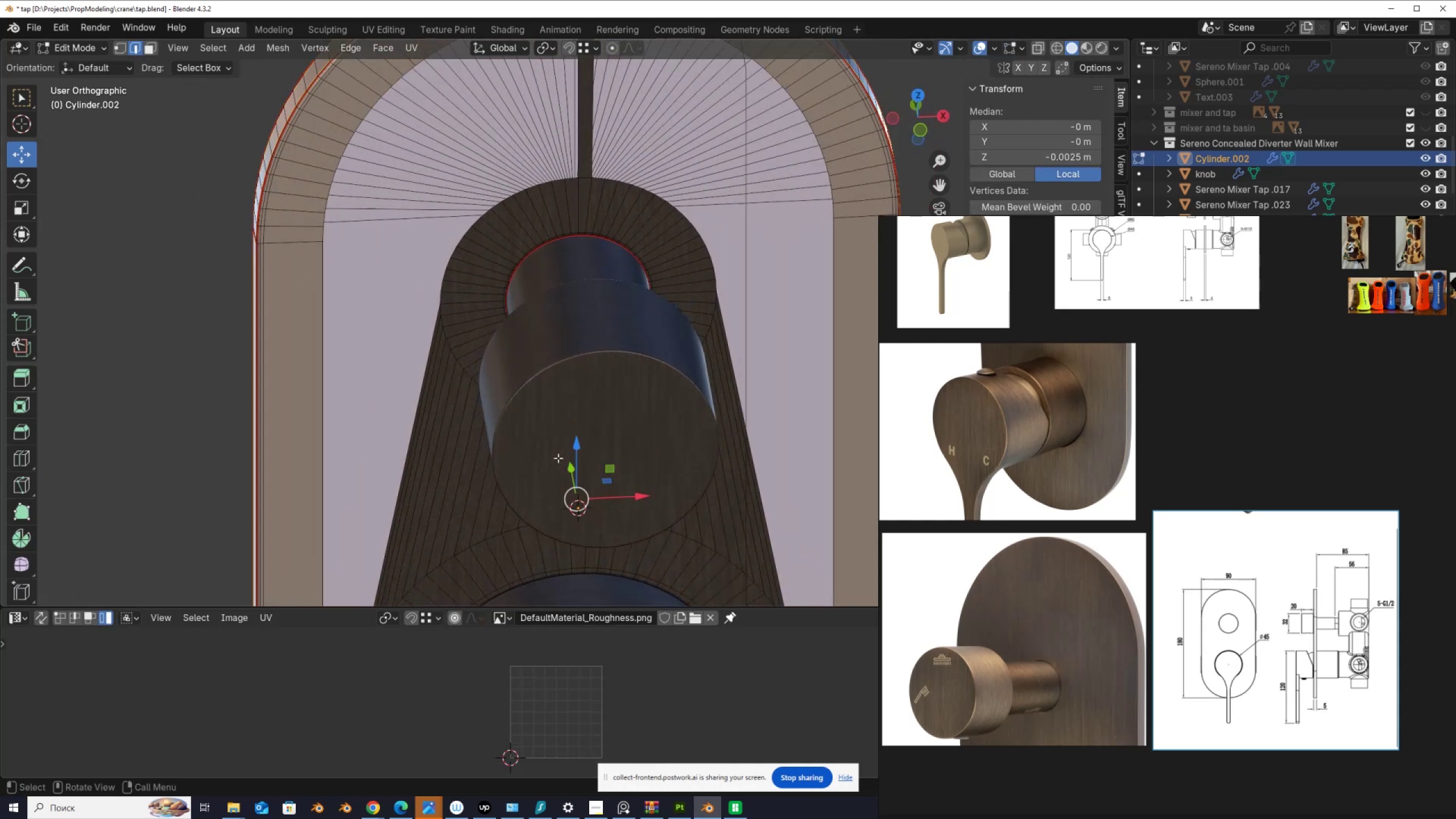 
hold_key(key=ShiftLeft, duration=0.49)
 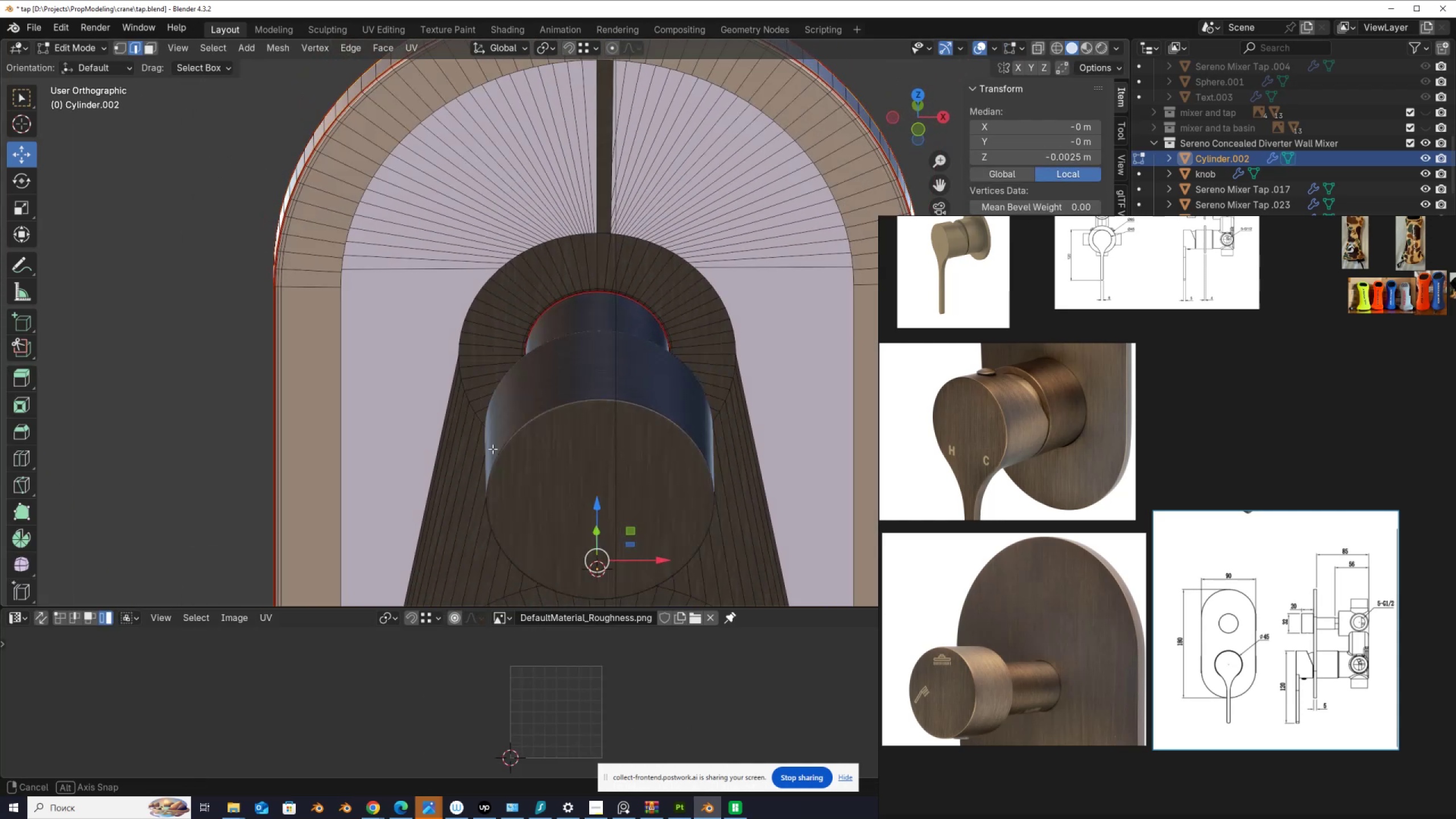 
scroll: coordinate [479, 470], scroll_direction: down, amount: 4.0
 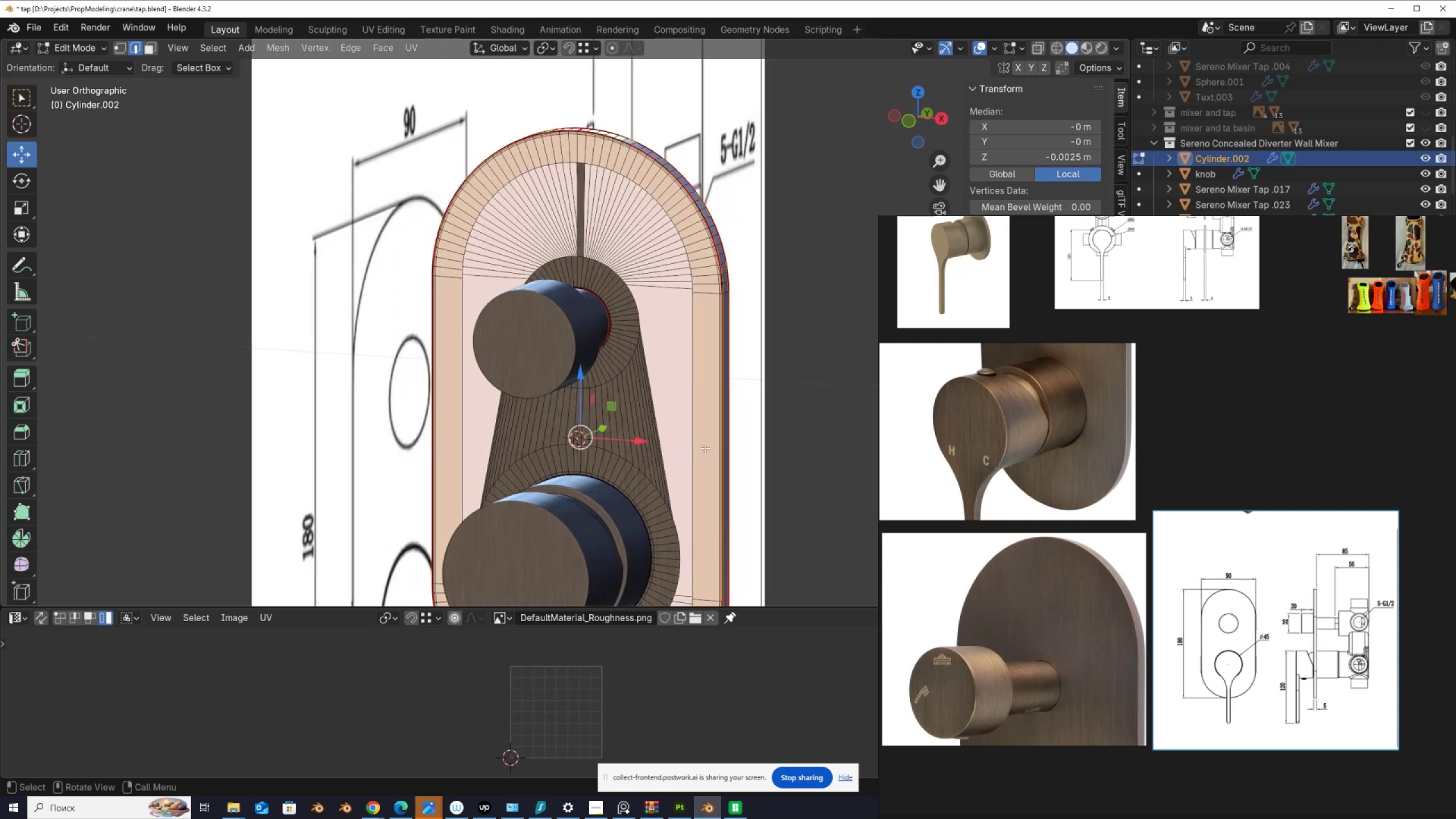 
wait(7.72)
 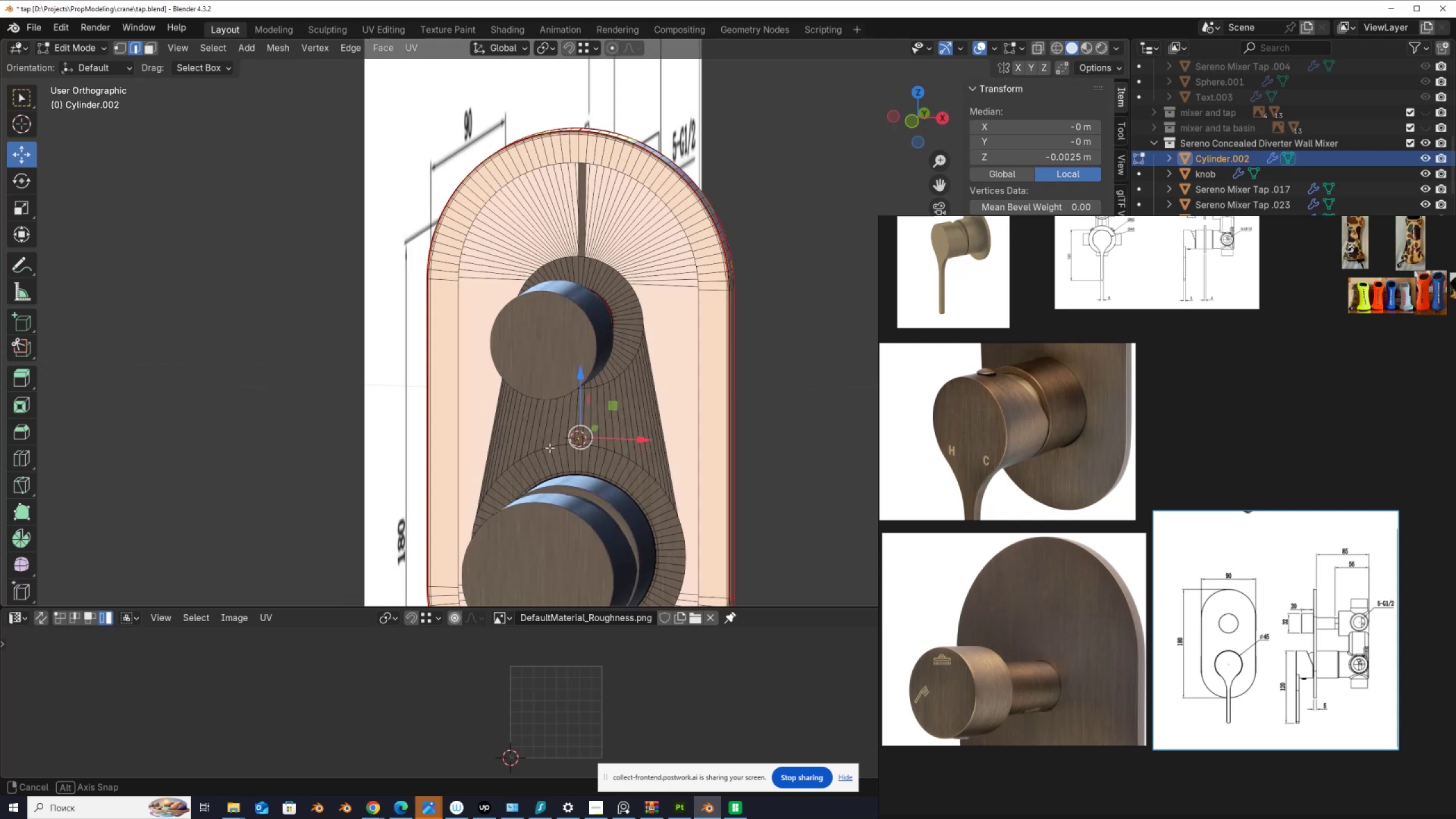 
scroll: coordinate [698, 477], scroll_direction: up, amount: 2.0
 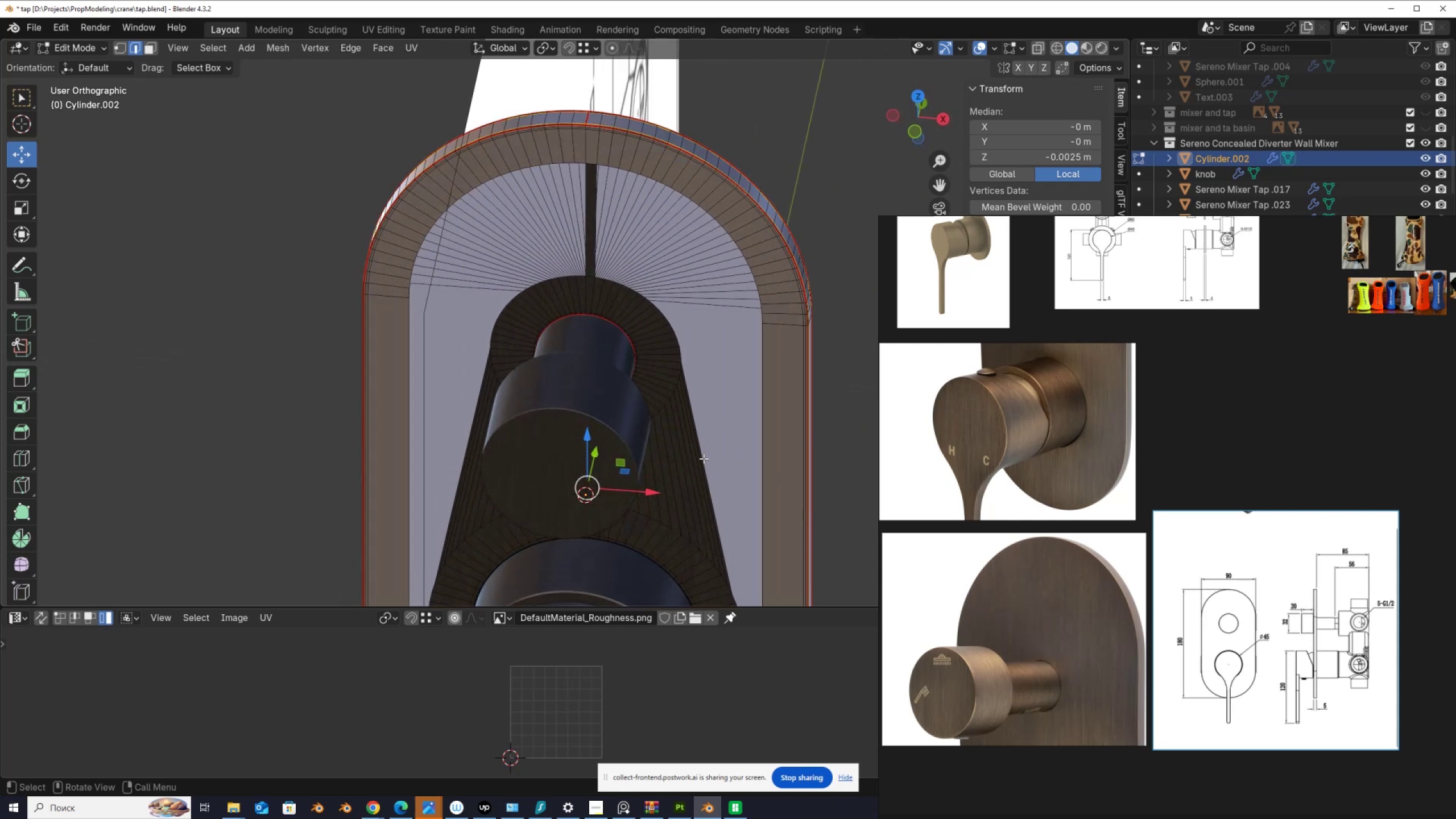 
left_click([704, 458])
 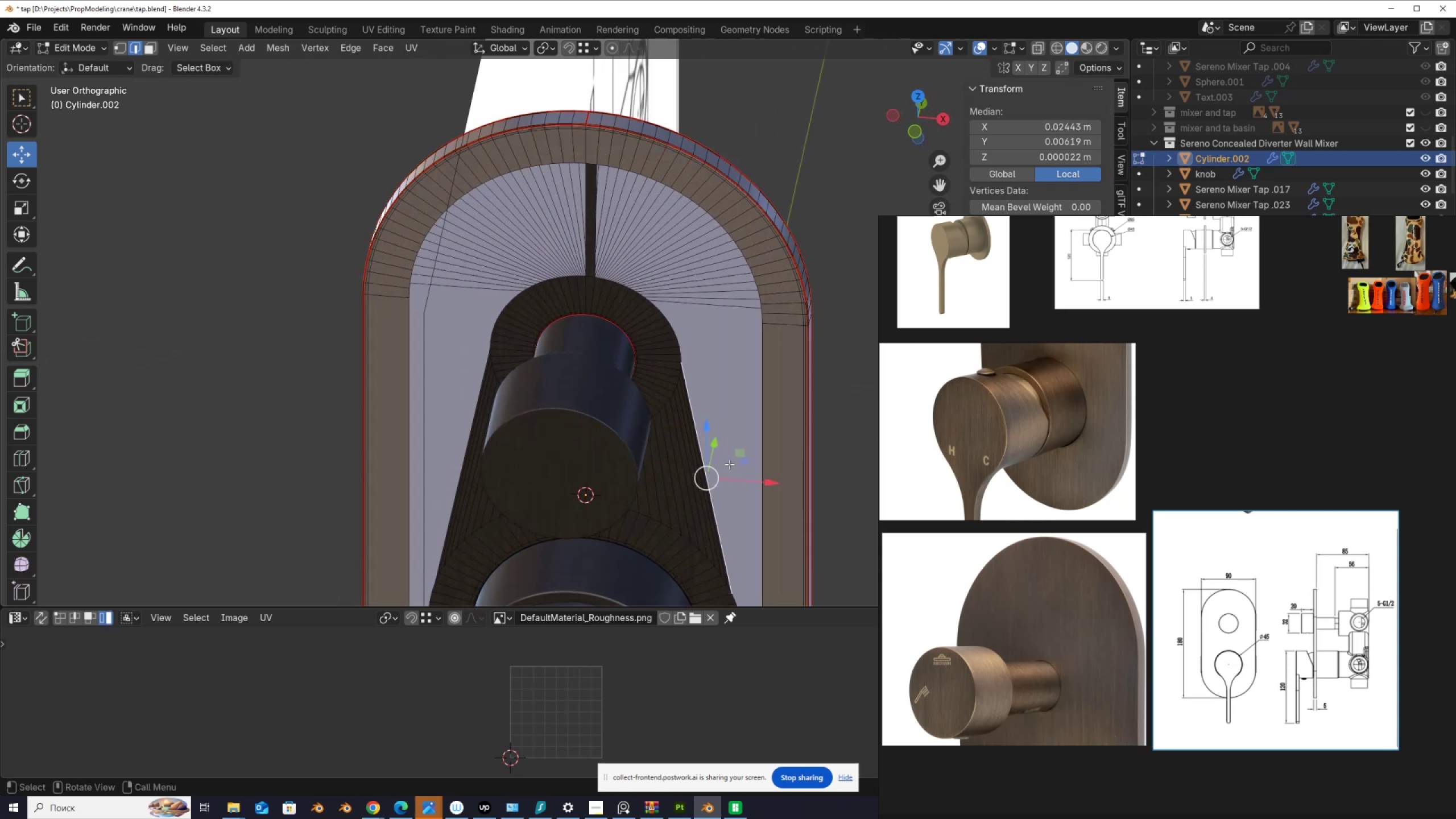 
hold_key(key=ShiftLeft, duration=0.55)
left_click([763, 450])
 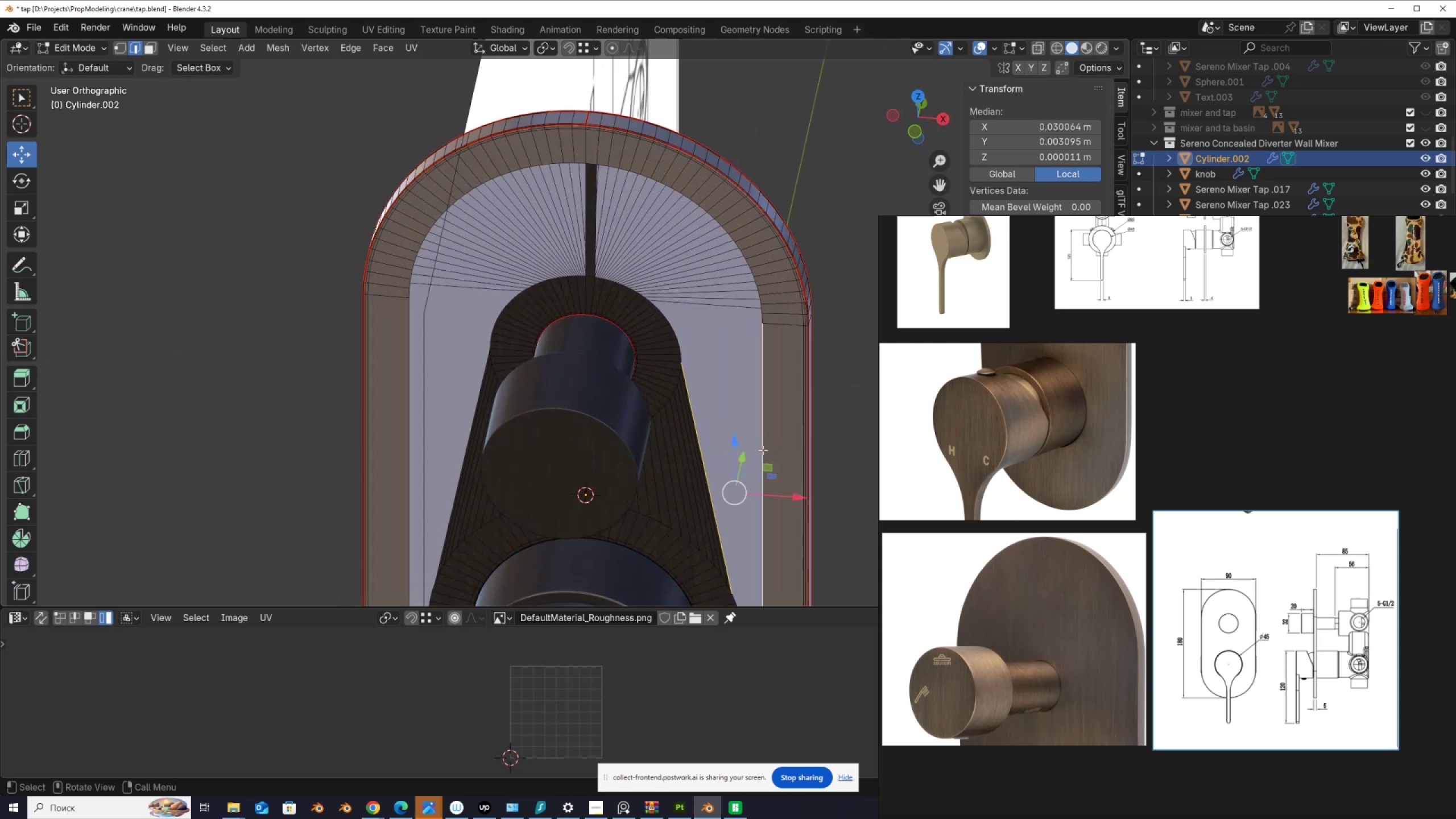 
key(F)
 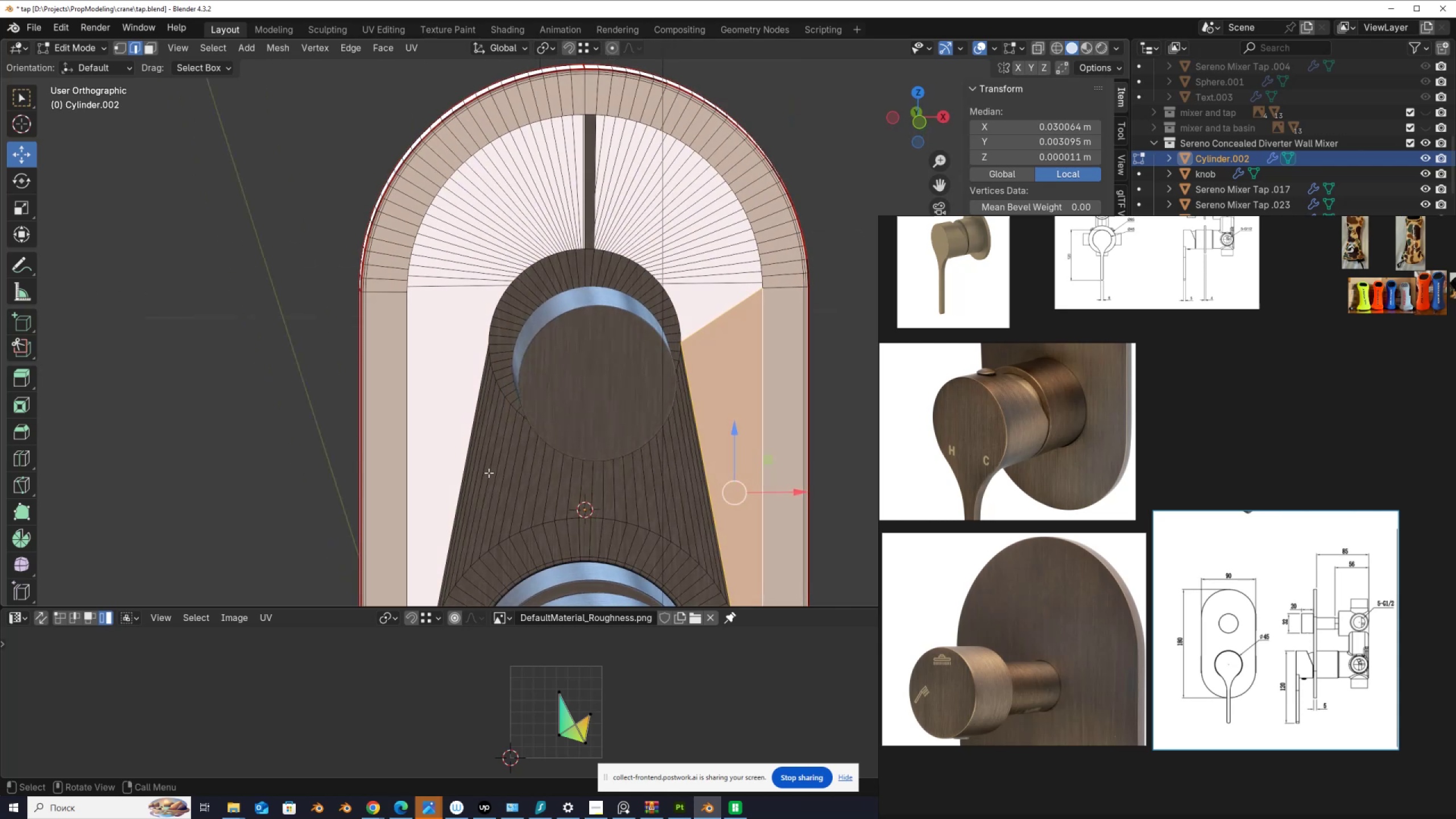 
left_click([460, 477])
 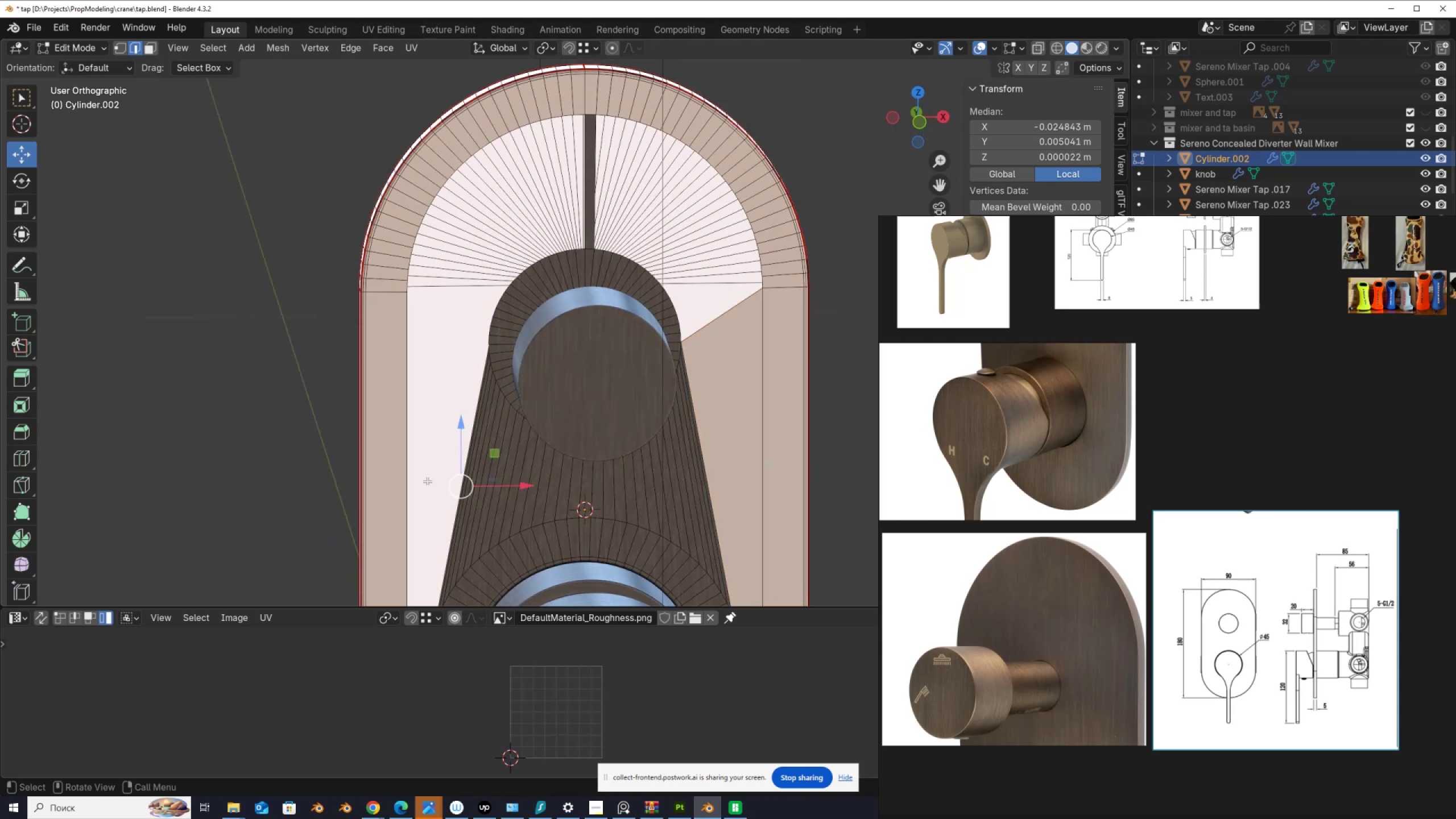 
hold_key(key=ShiftLeft, duration=0.45)
left_click([417, 472])
 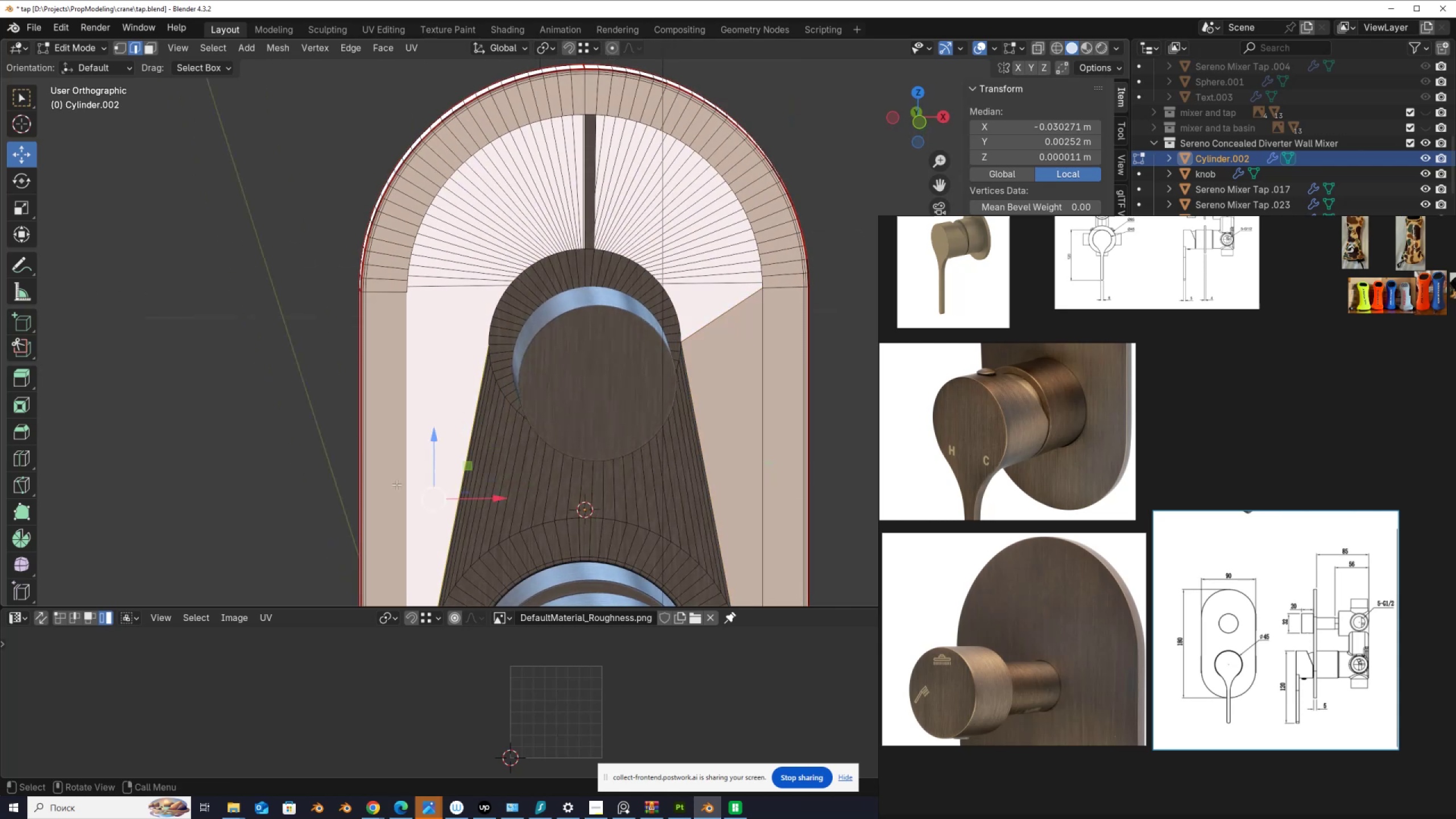 
key(F)
 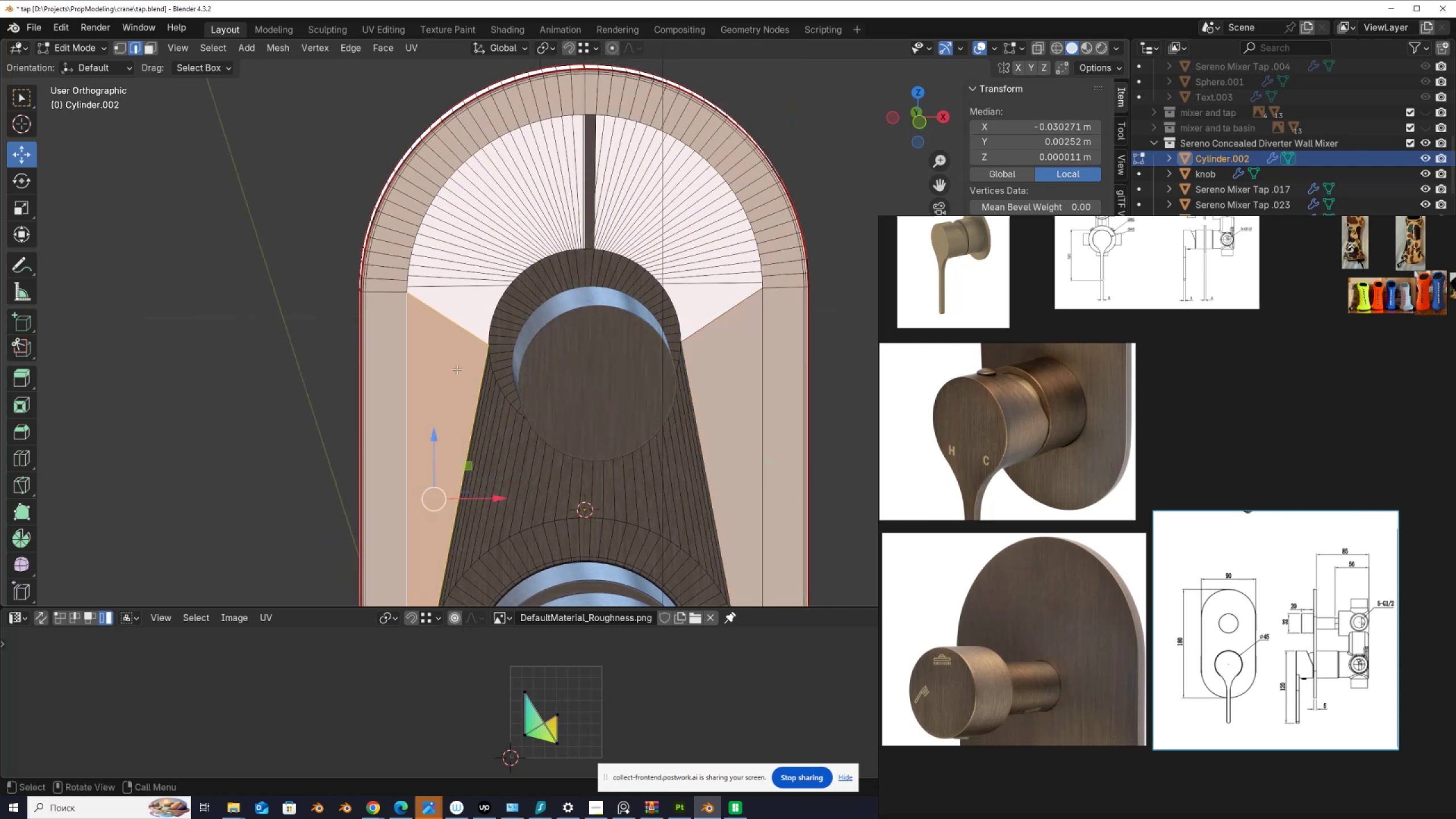 
hold_key(key=AltLeft, duration=0.51)
left_click([458, 334])
 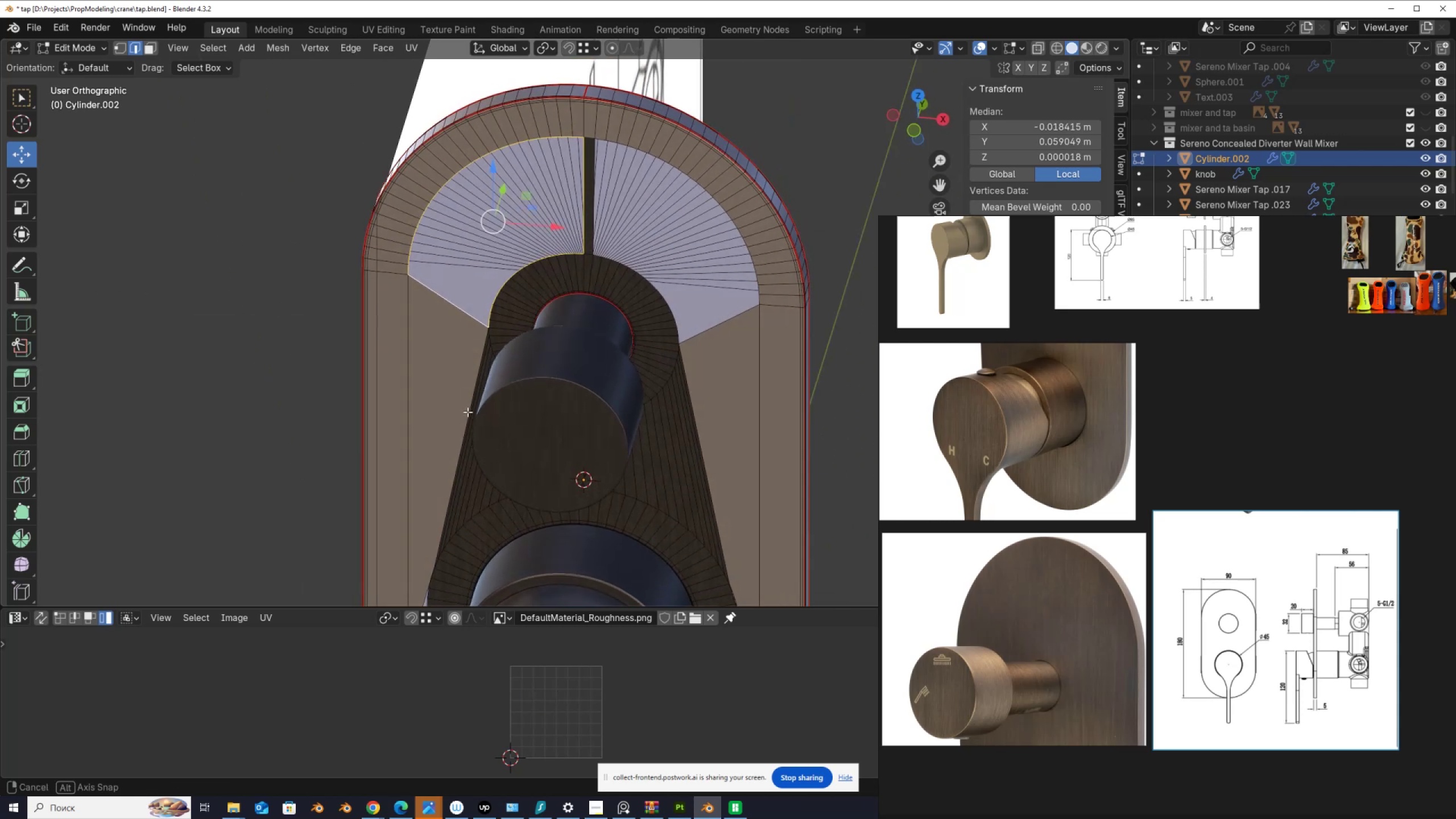 
hold_key(key=AltLeft, duration=0.38)
 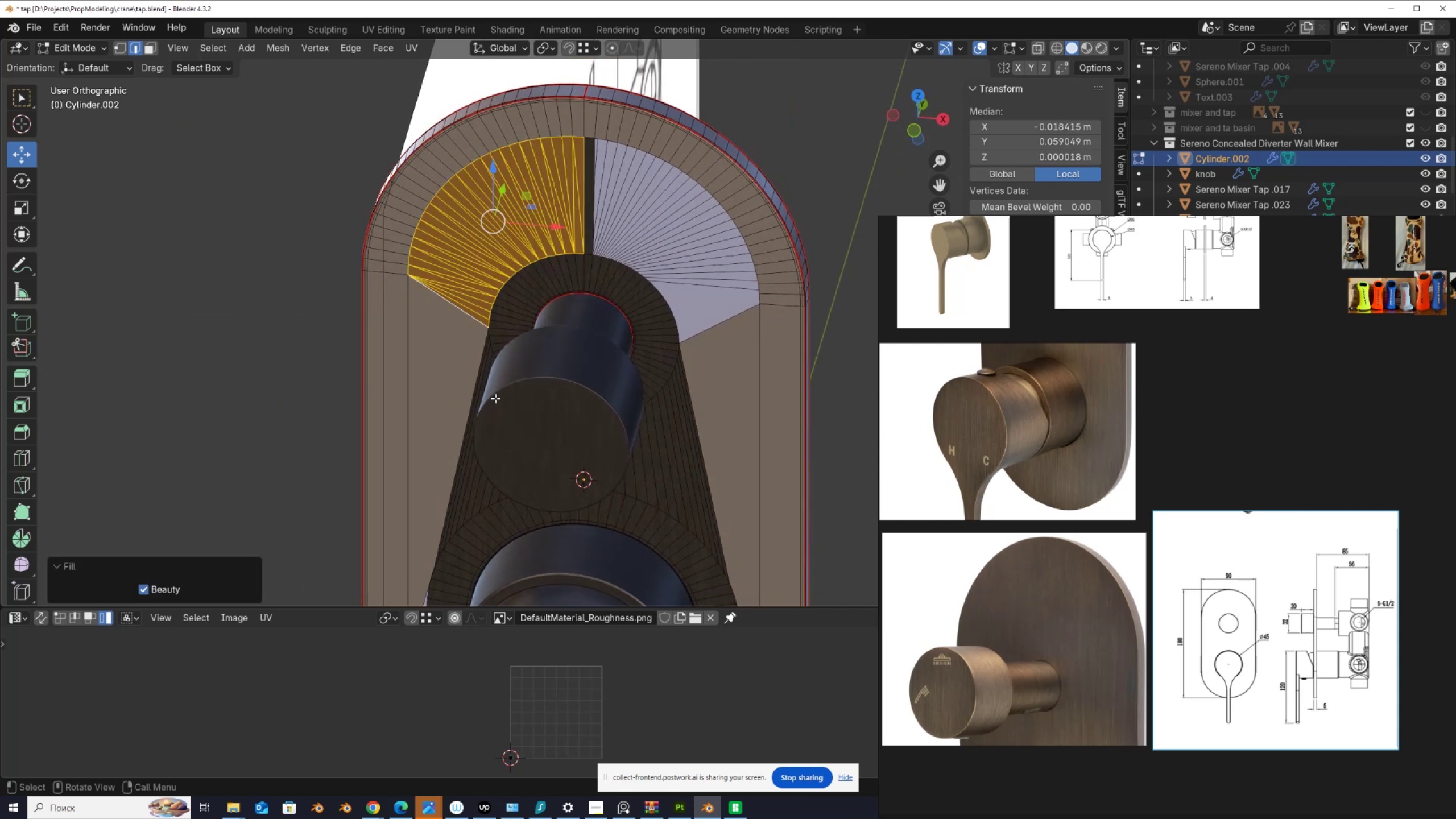 
key(F)
 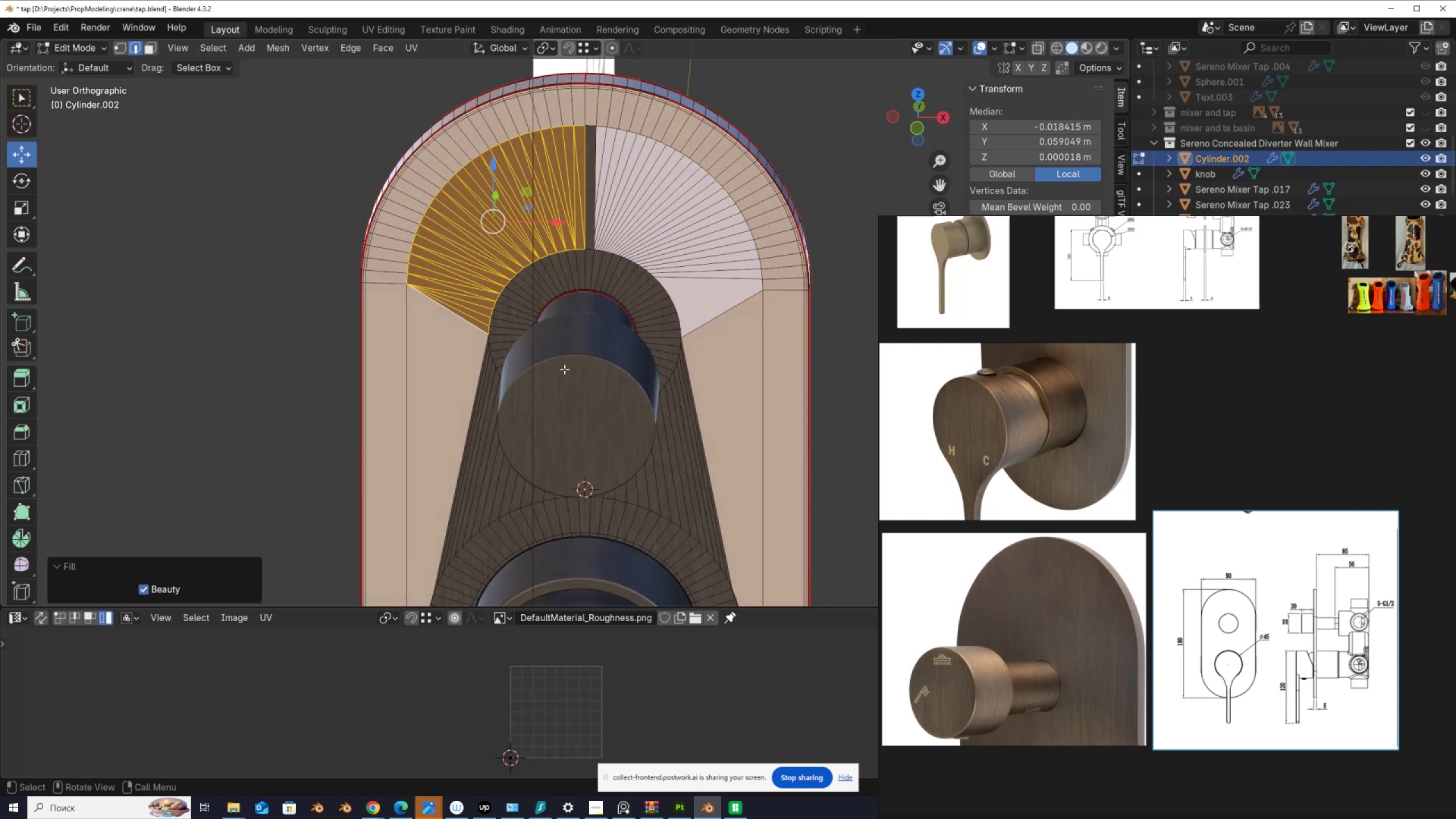 
hold_key(key=AltLeft, duration=0.63)
left_click([714, 328])
 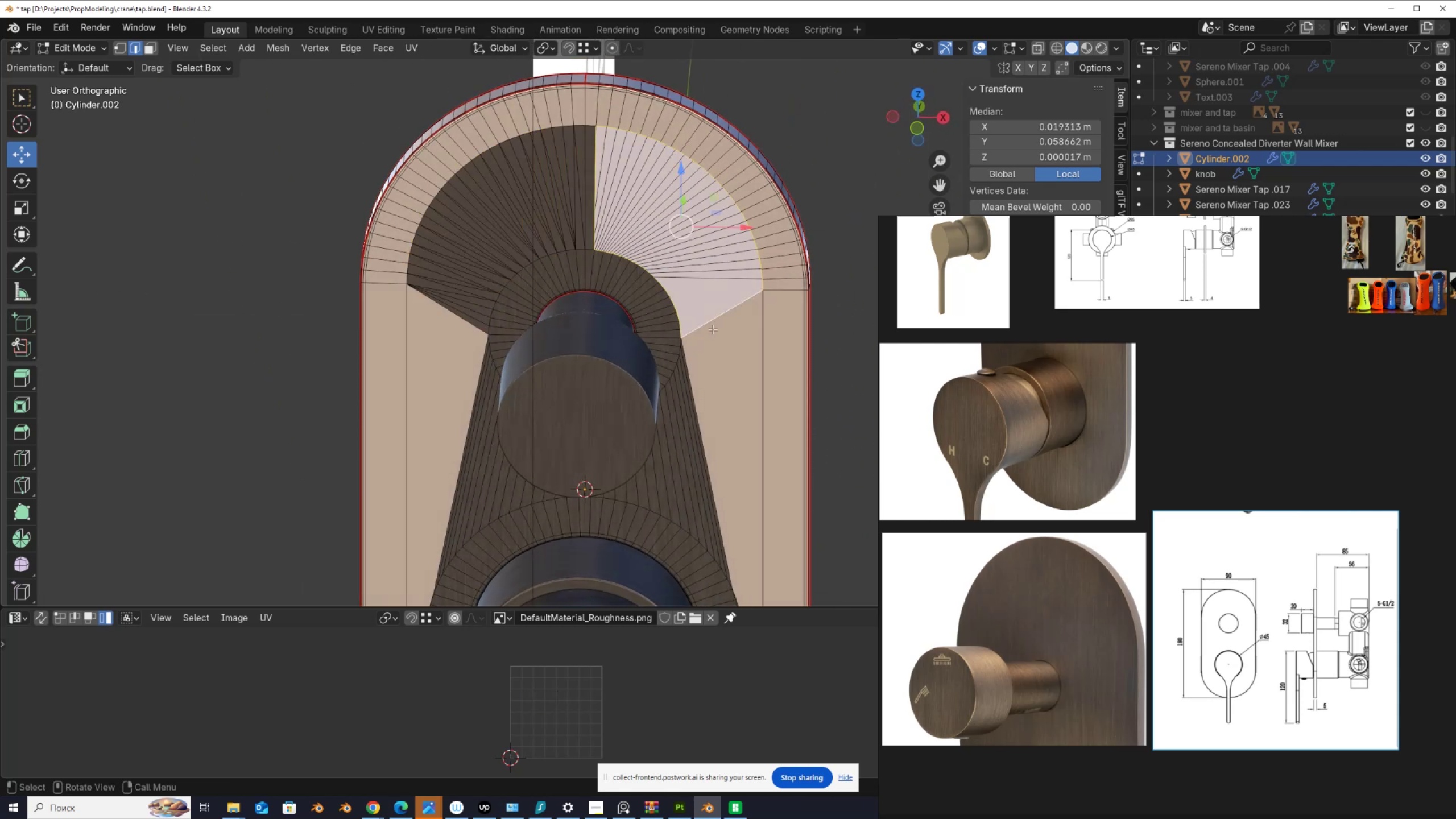 
key(Alt+F)
 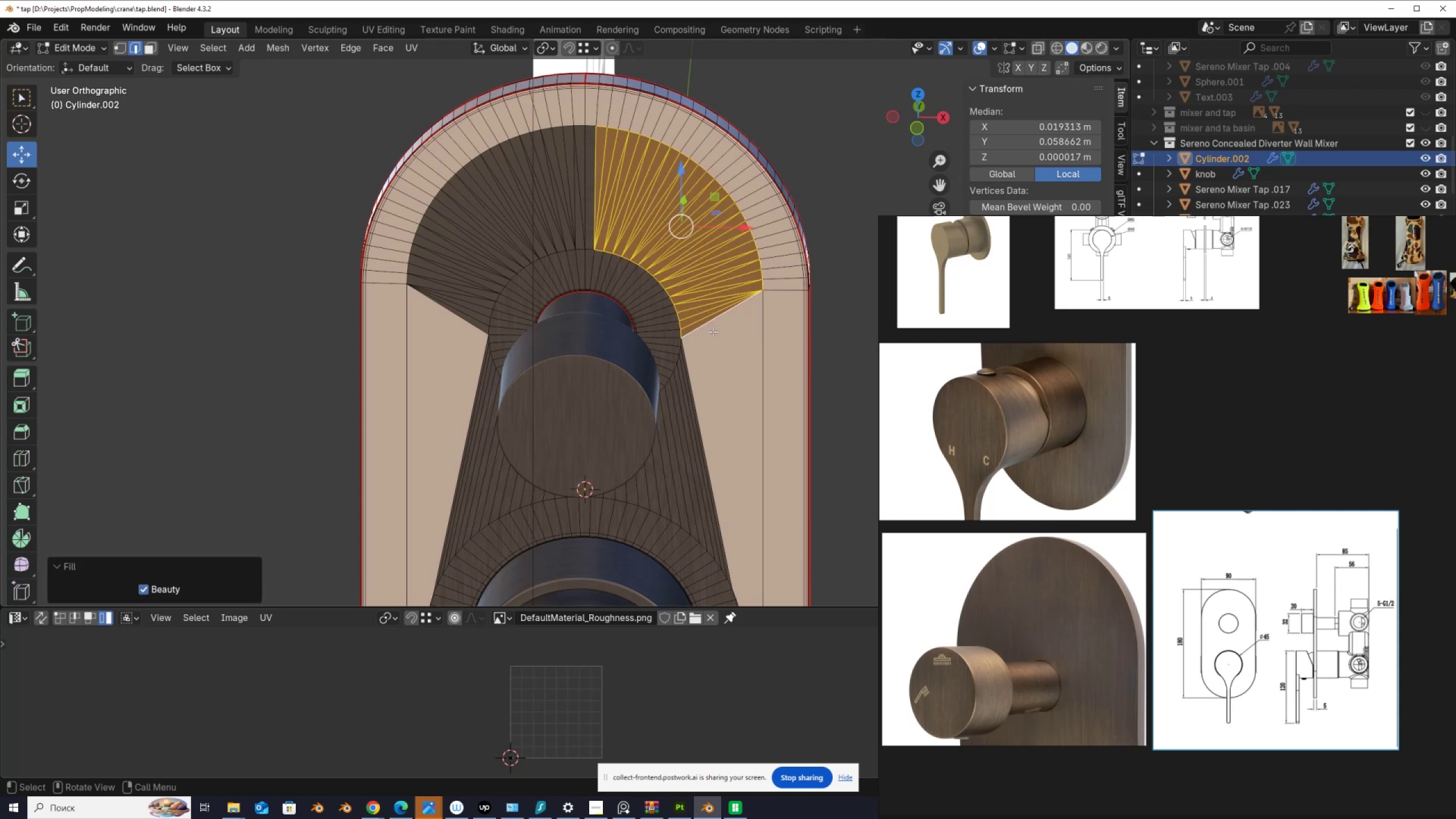 
scroll: coordinate [713, 335], scroll_direction: down, amount: 3.0
 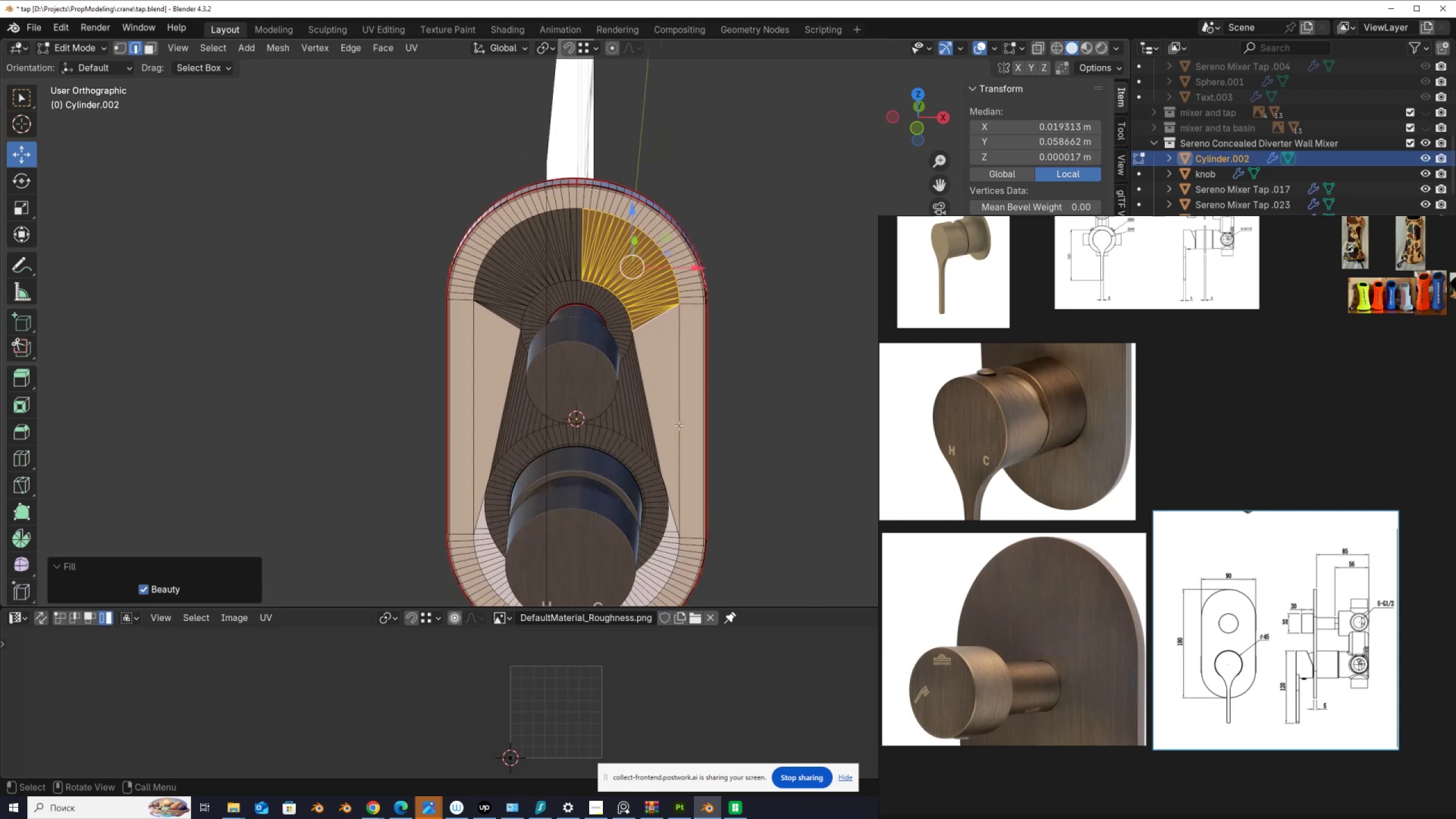 
hold_key(key=ShiftLeft, duration=0.38)
 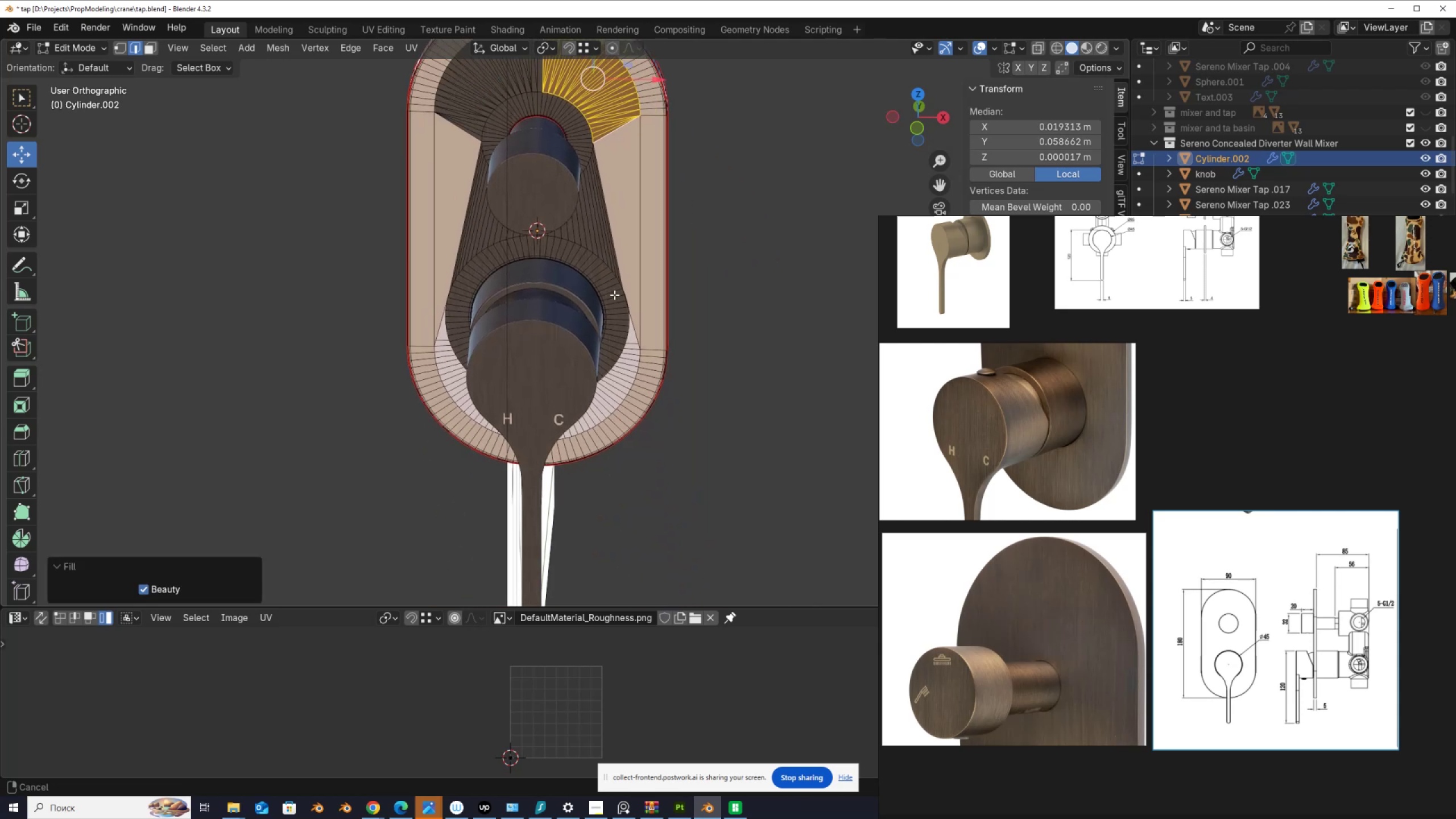 
scroll: coordinate [667, 388], scroll_direction: up, amount: 4.0
 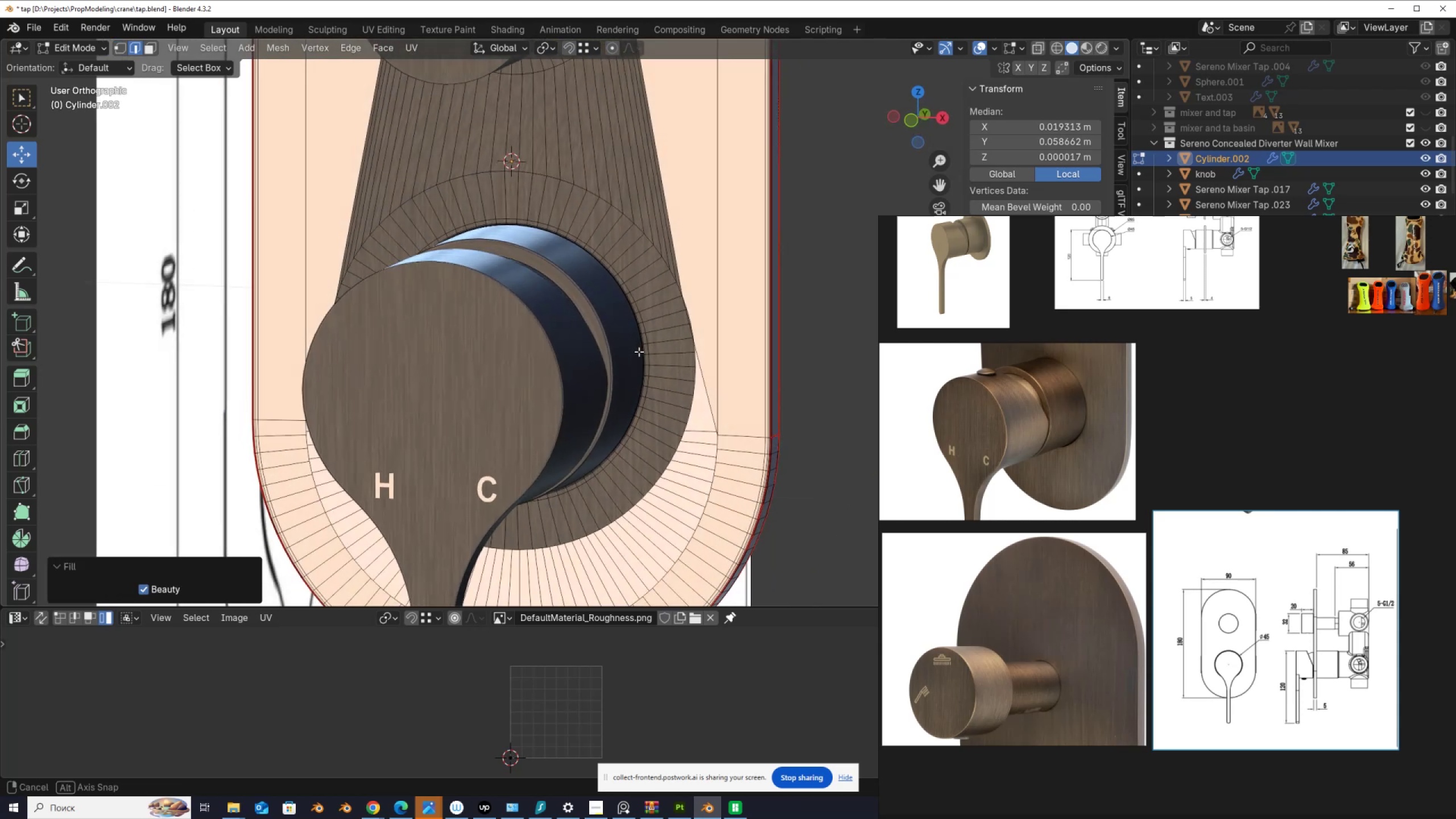 
hold_key(key=AltLeft, duration=1.01)
left_click([713, 395])
 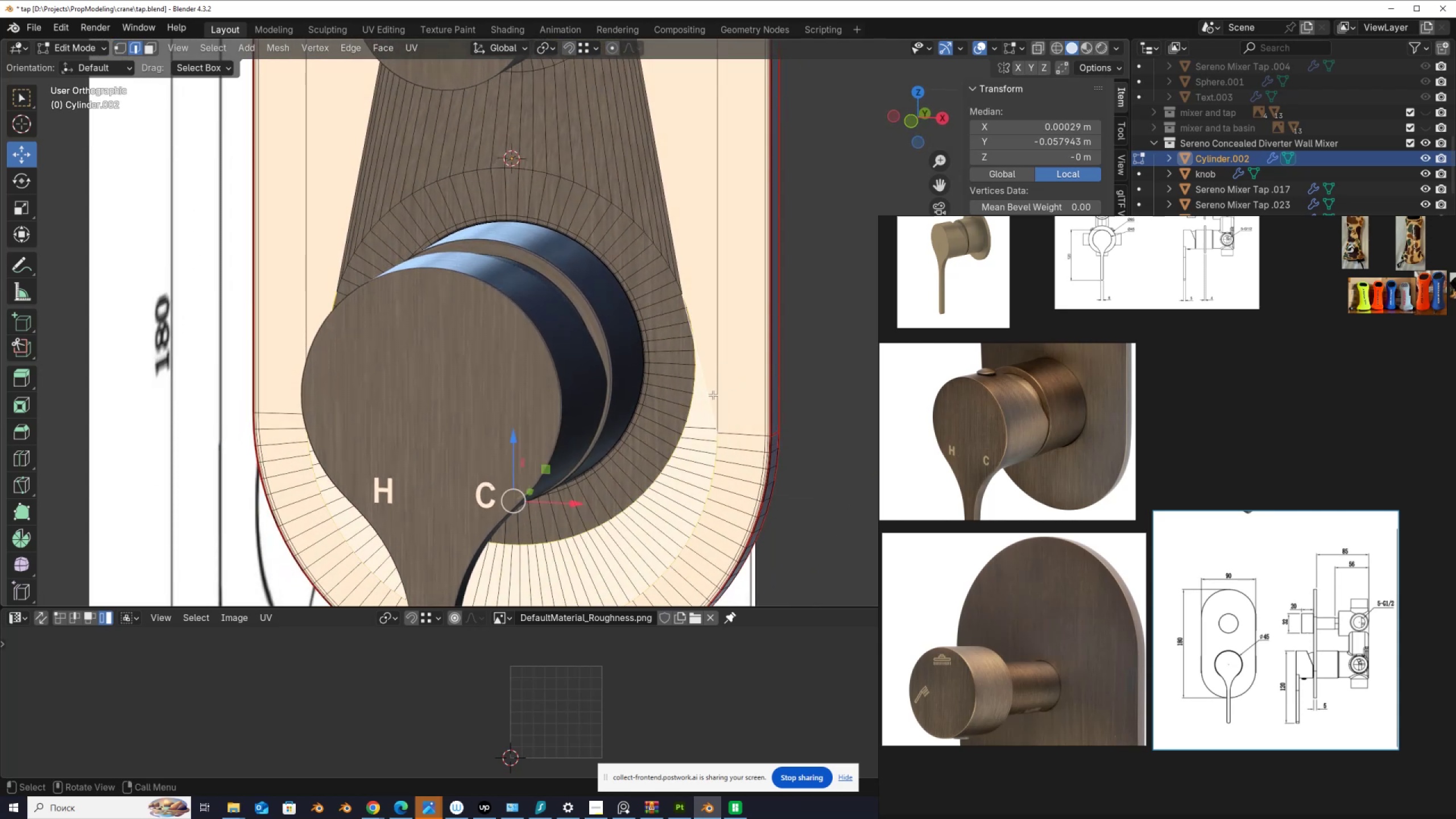 
key(Alt+F)
 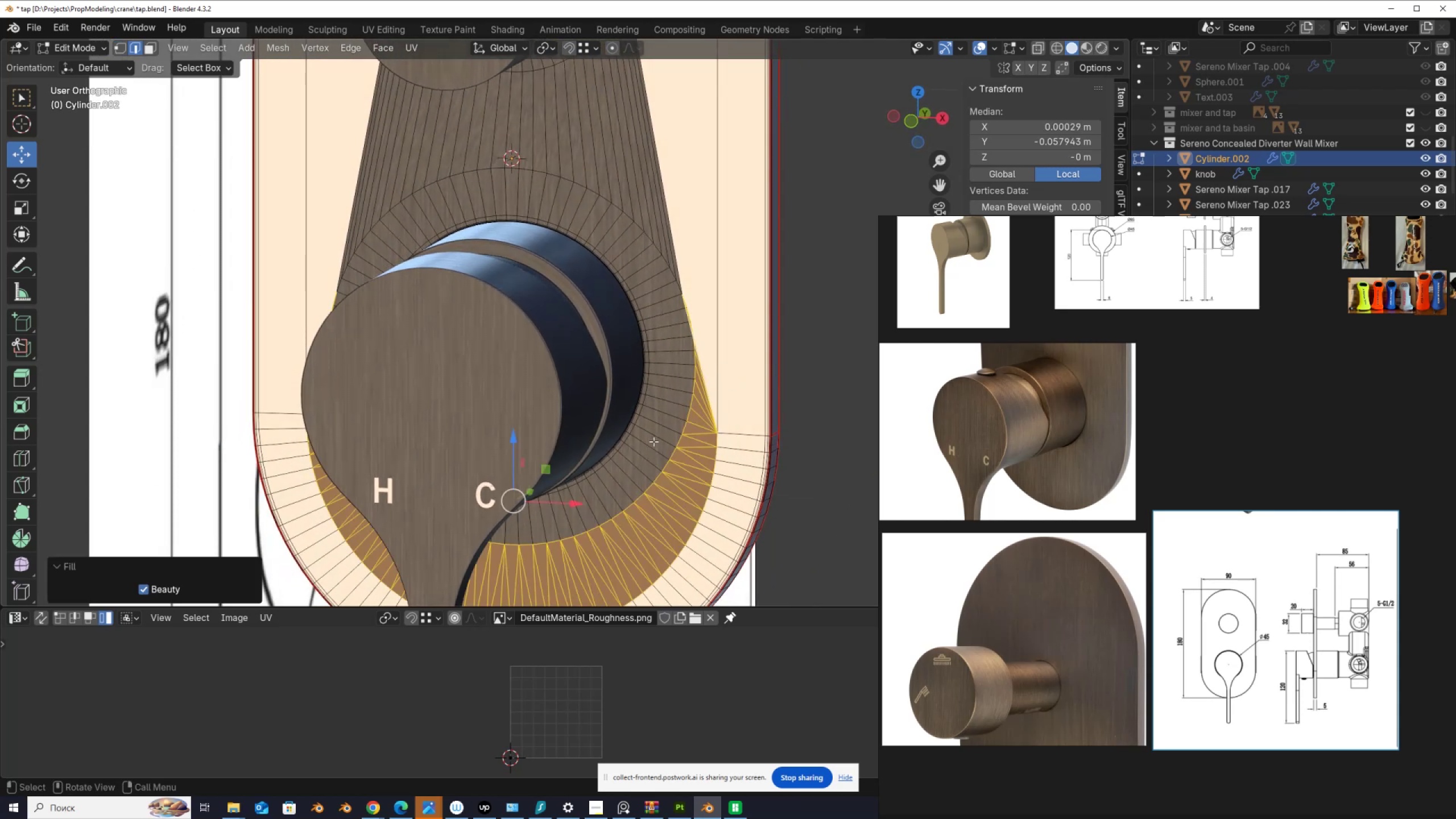 
scroll: coordinate [637, 454], scroll_direction: down, amount: 1.0
 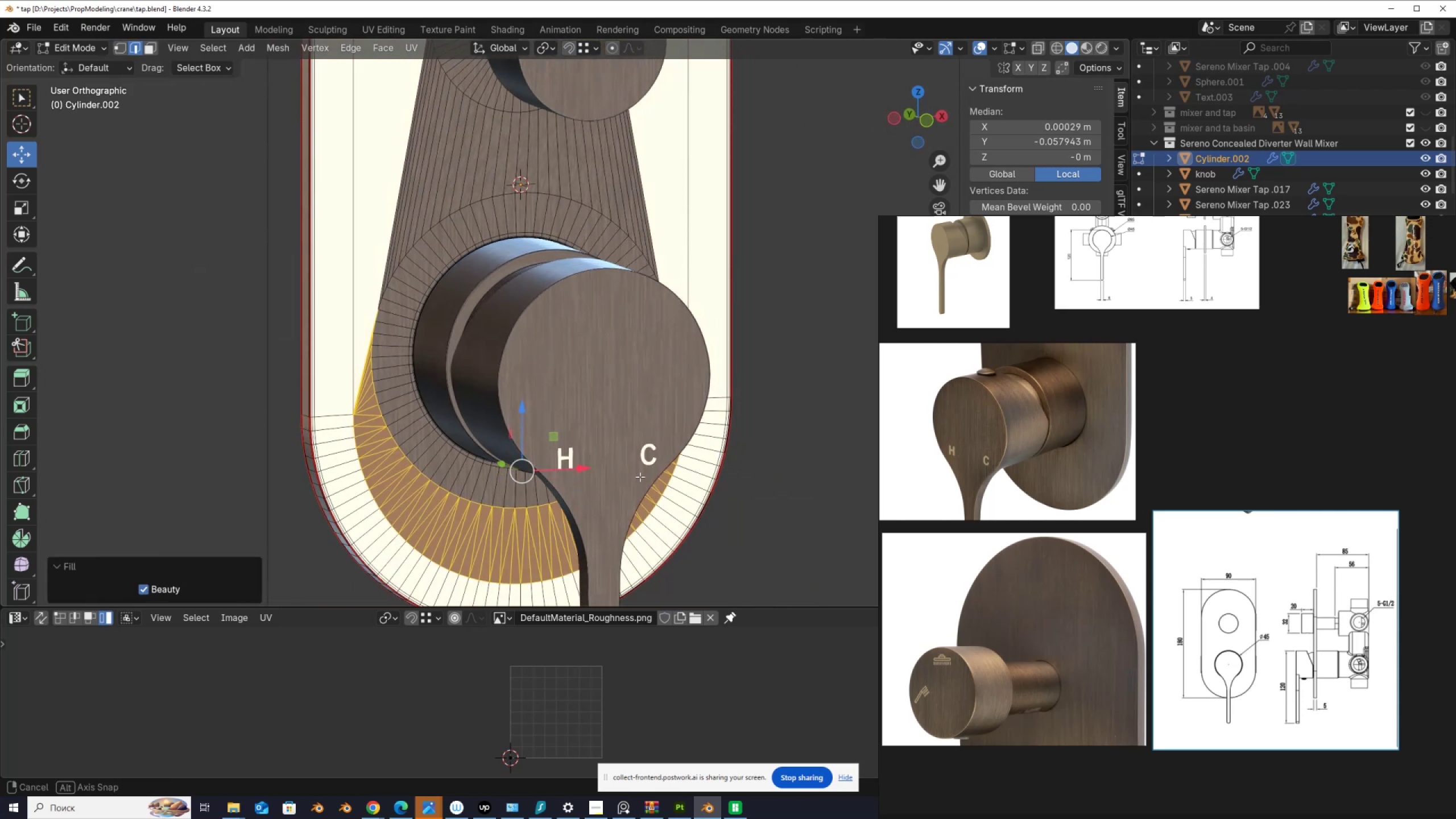 
key(Tab)
 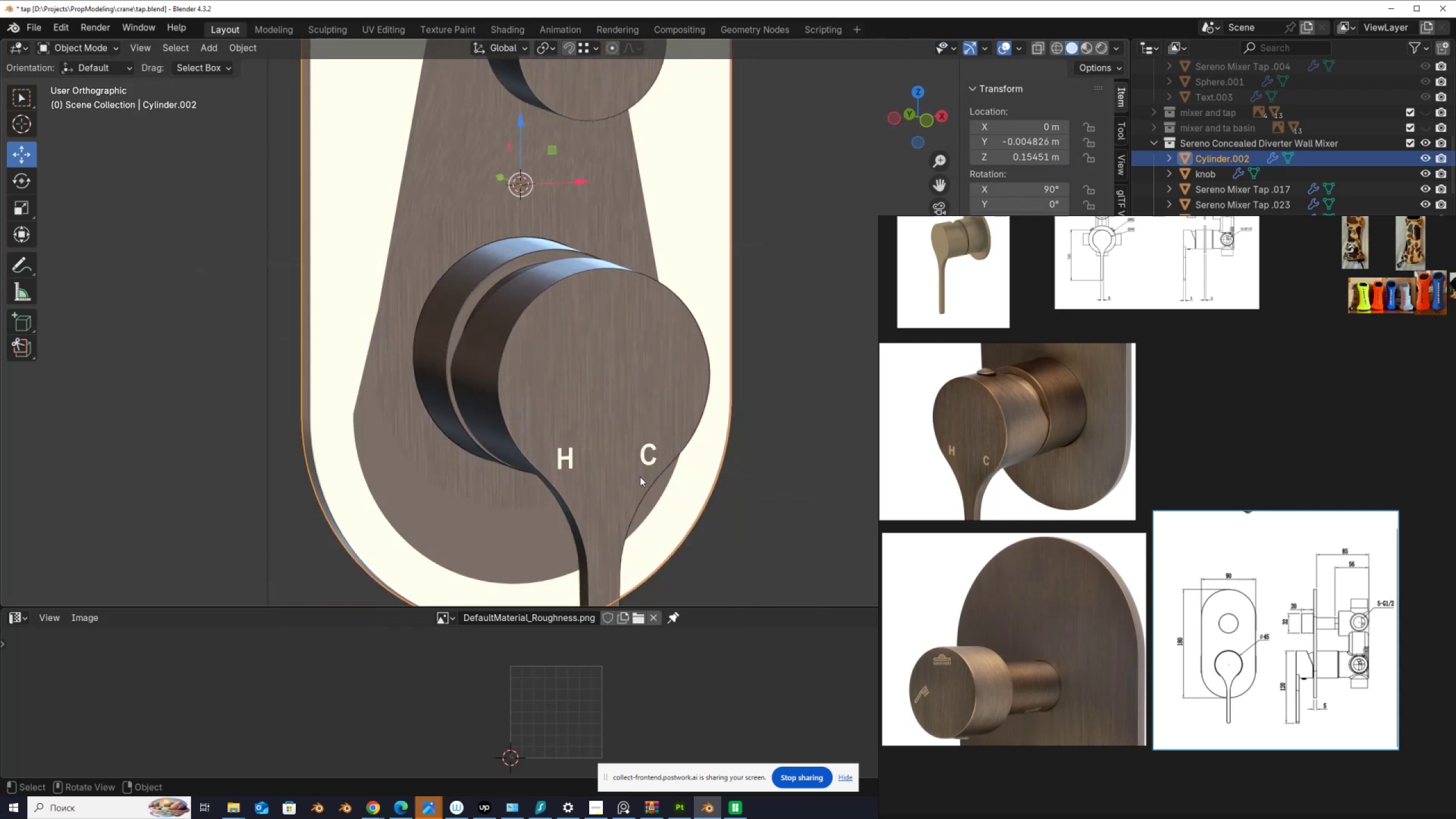 
scroll: coordinate [640, 477], scroll_direction: down, amount: 4.0
 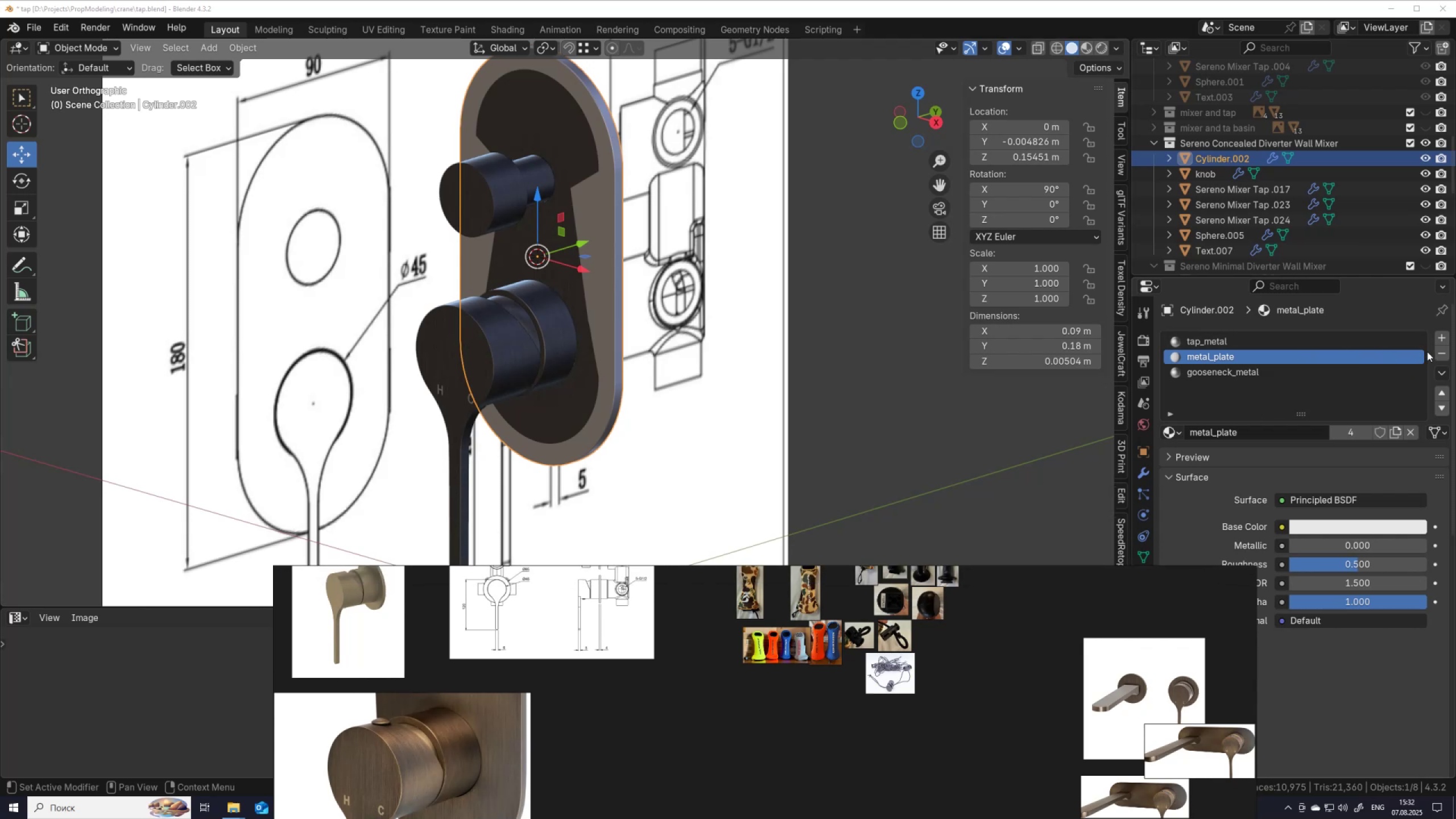 
wait(5.9)
 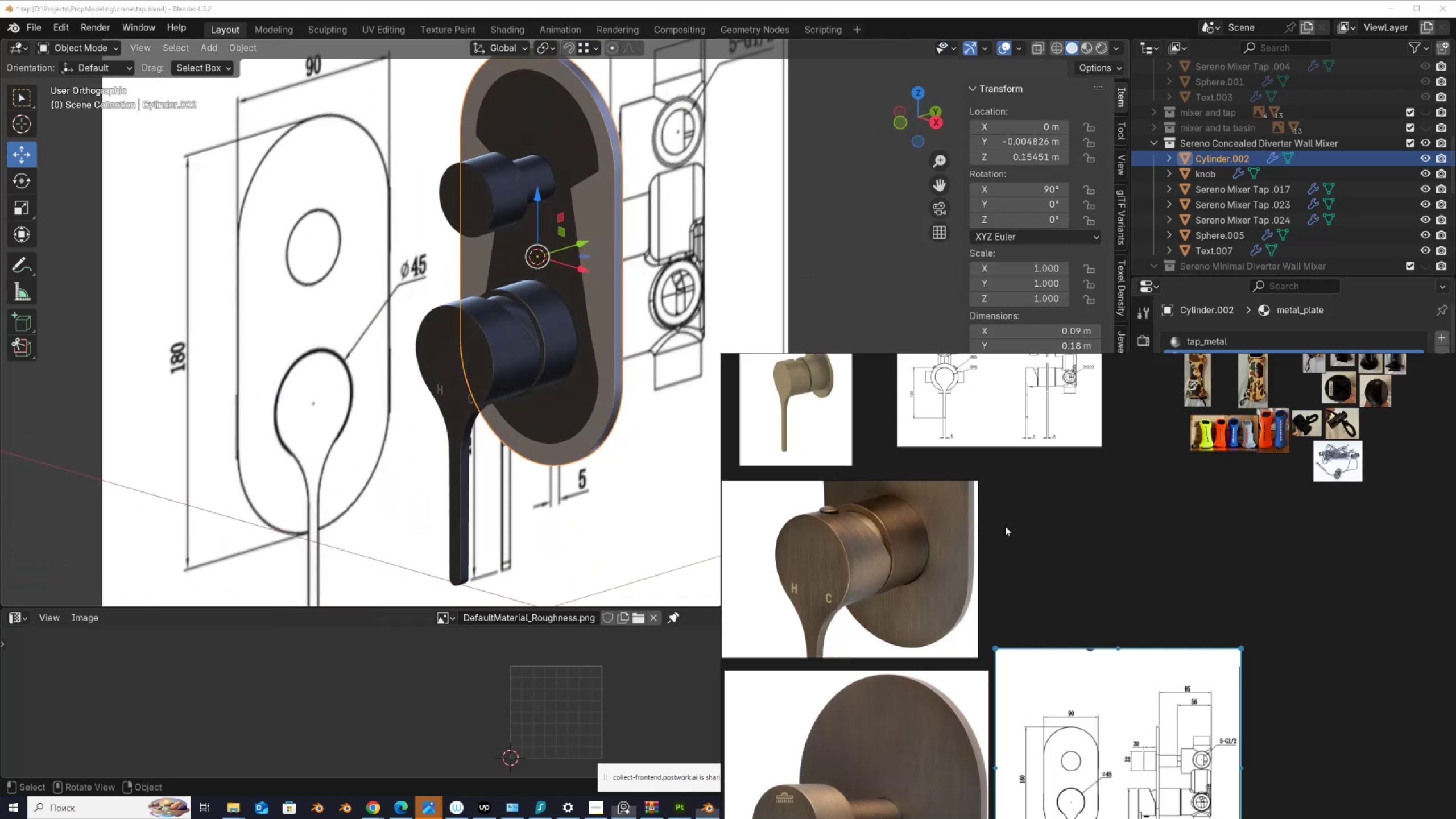 
left_click([1362, 343])
 